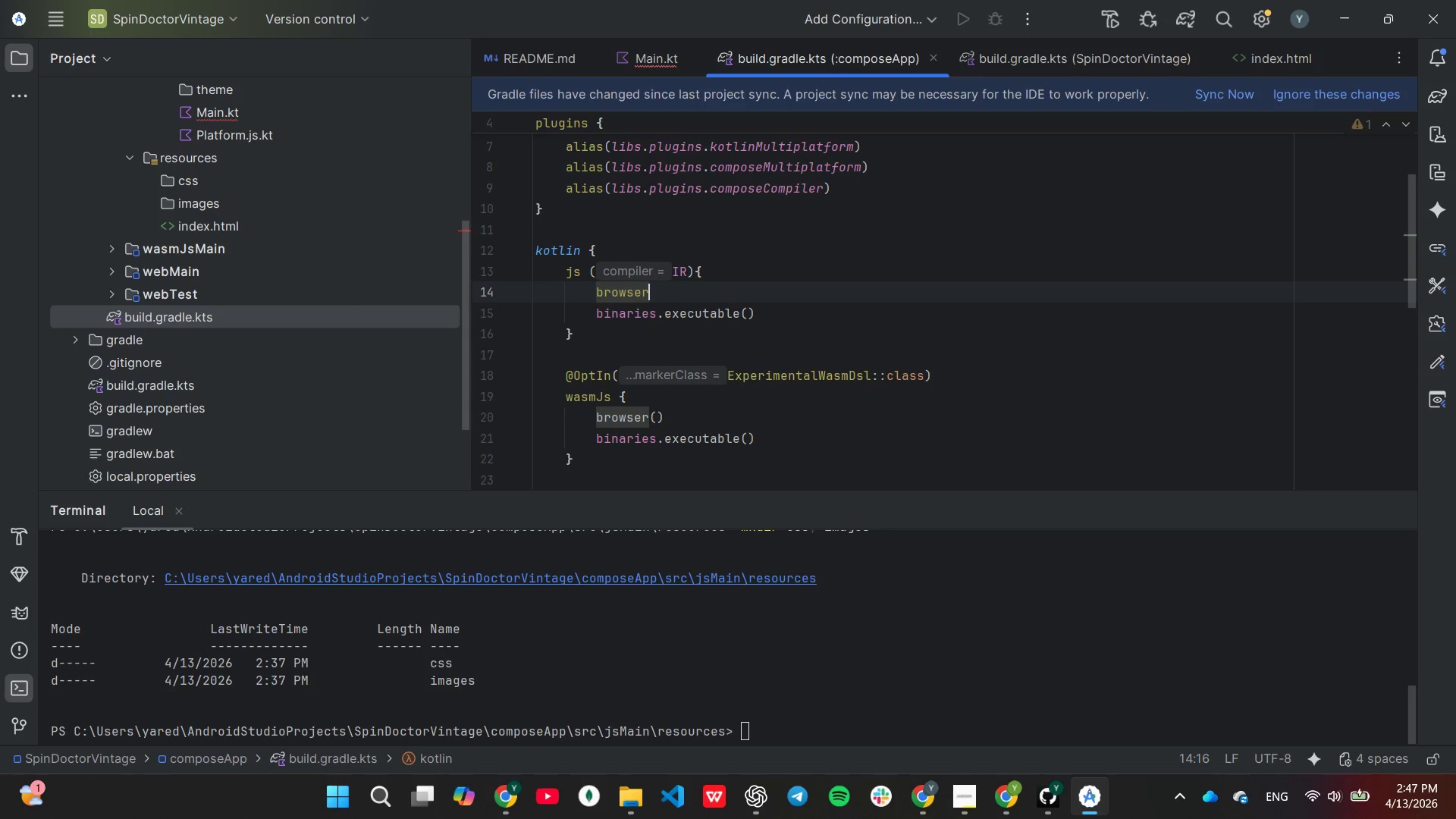 
key(Shift+BracketLeft)
 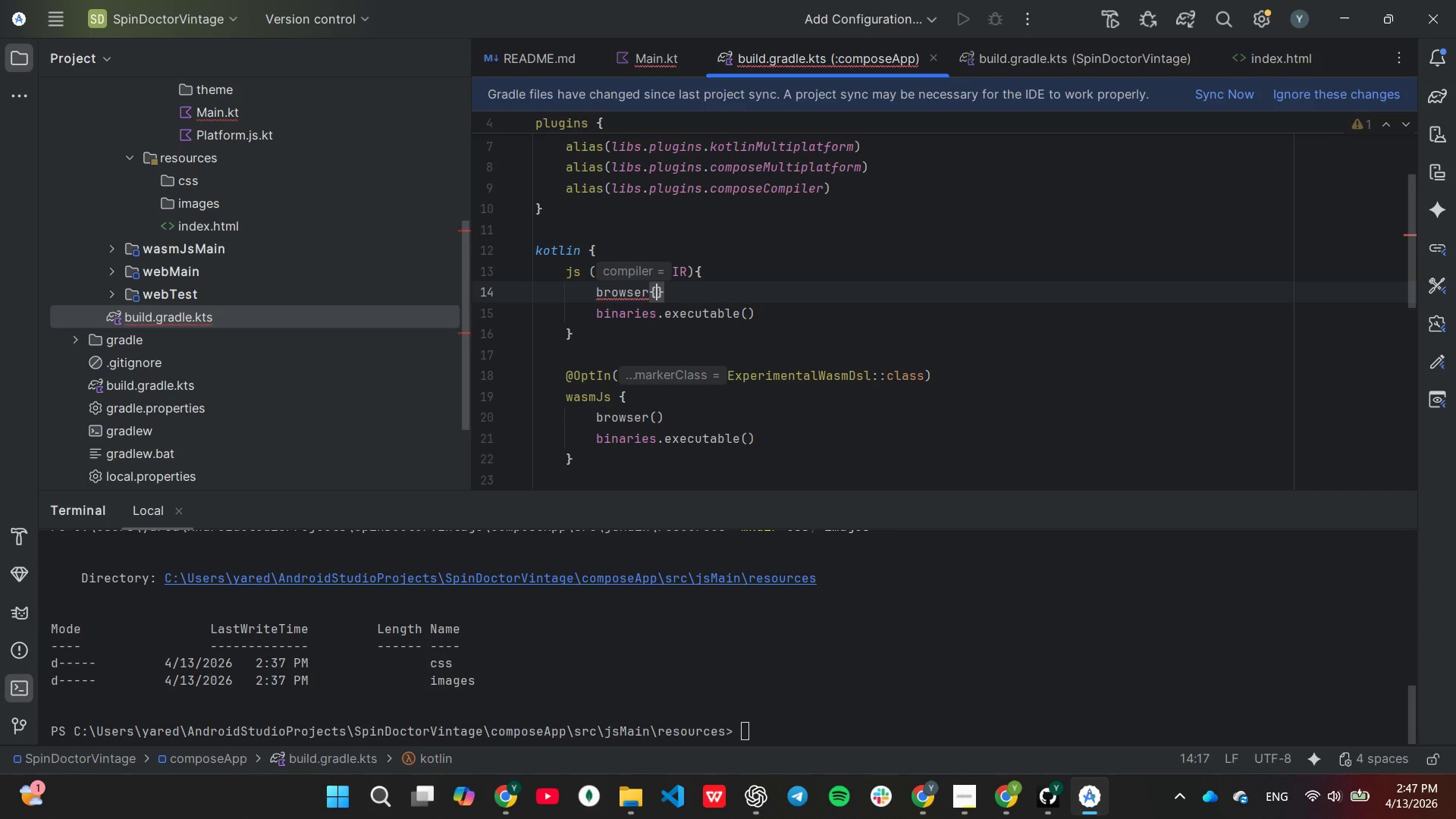 
key(Enter)
 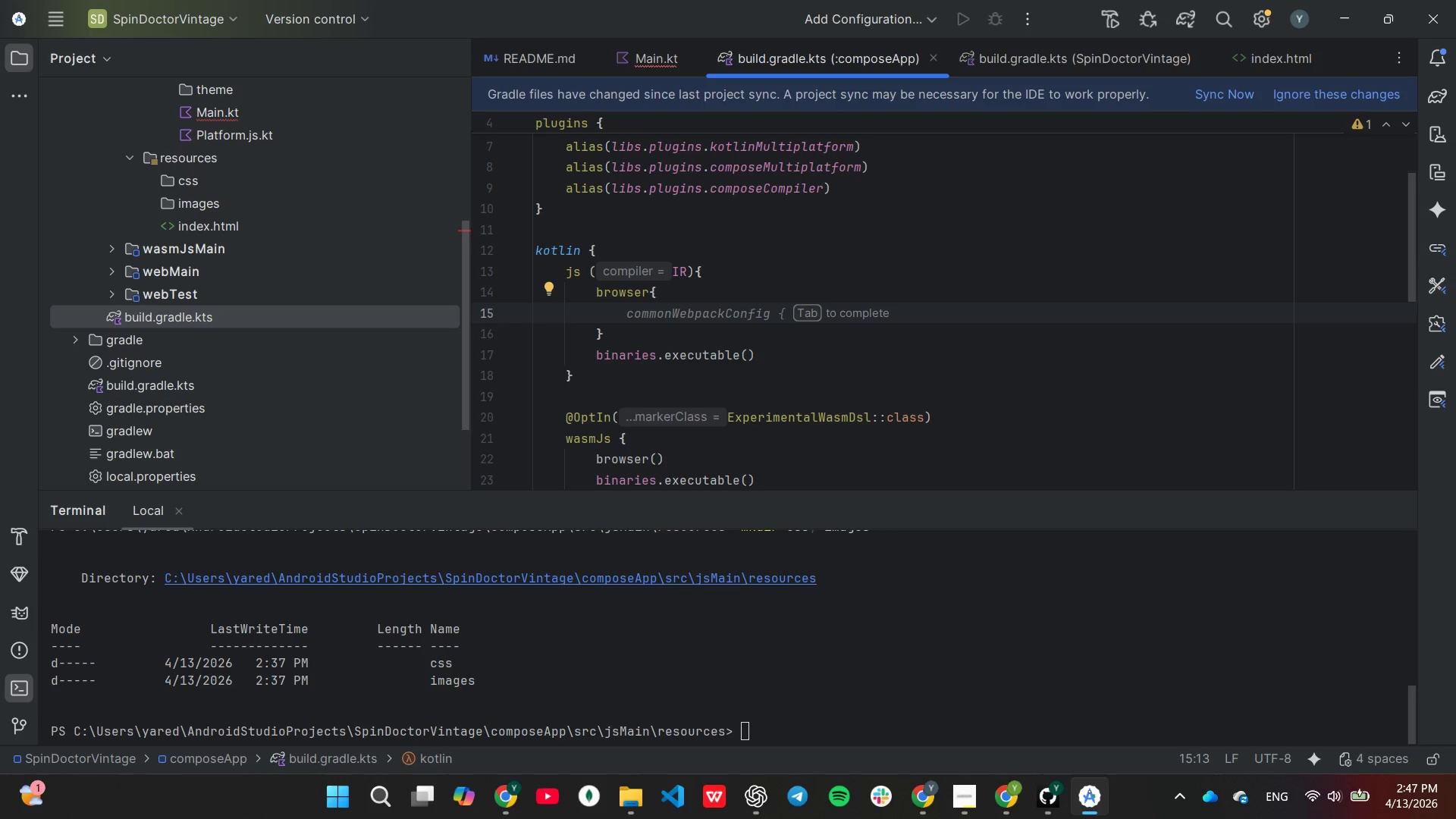 
key(Tab)
 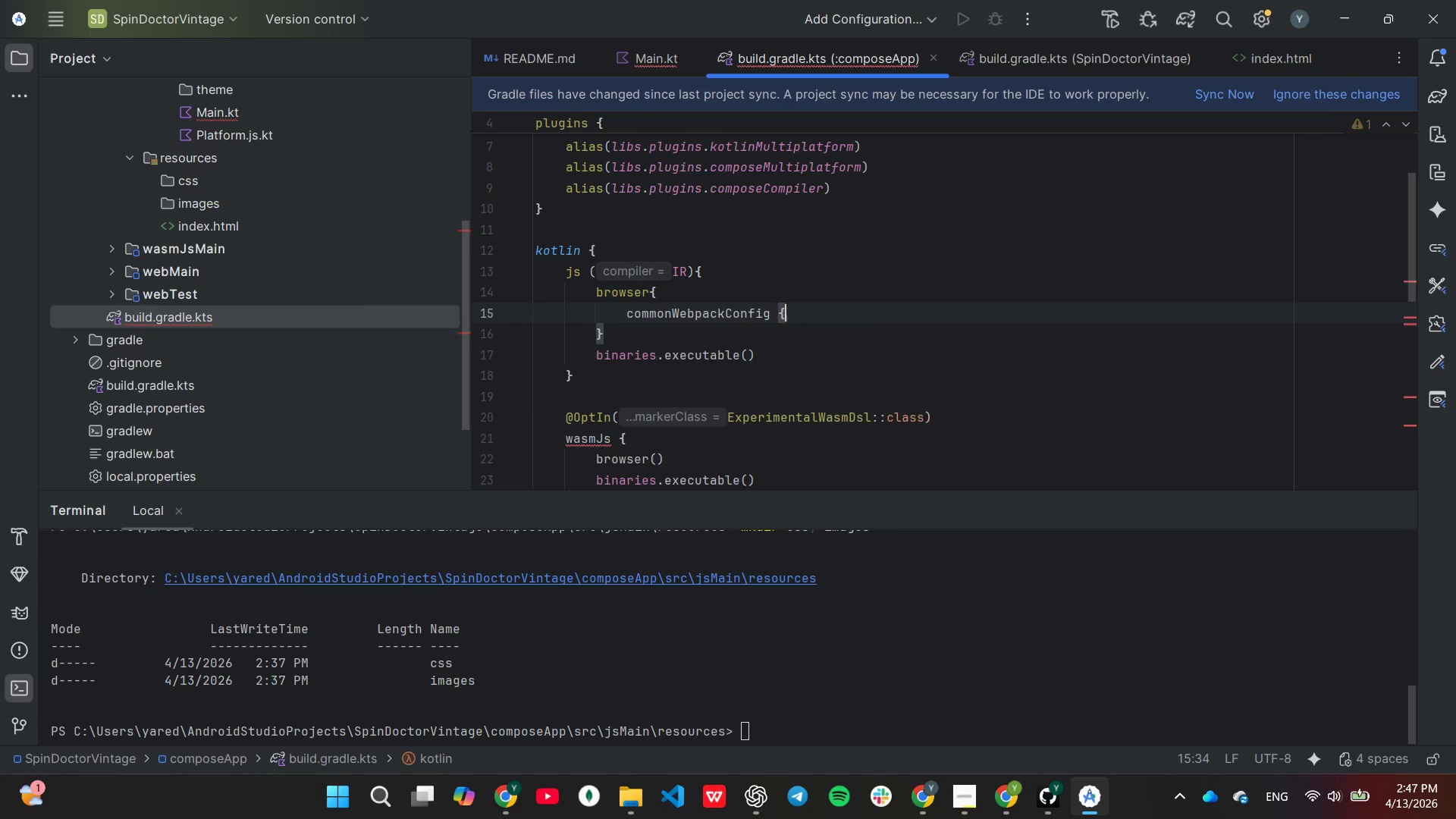 
key(Enter)
 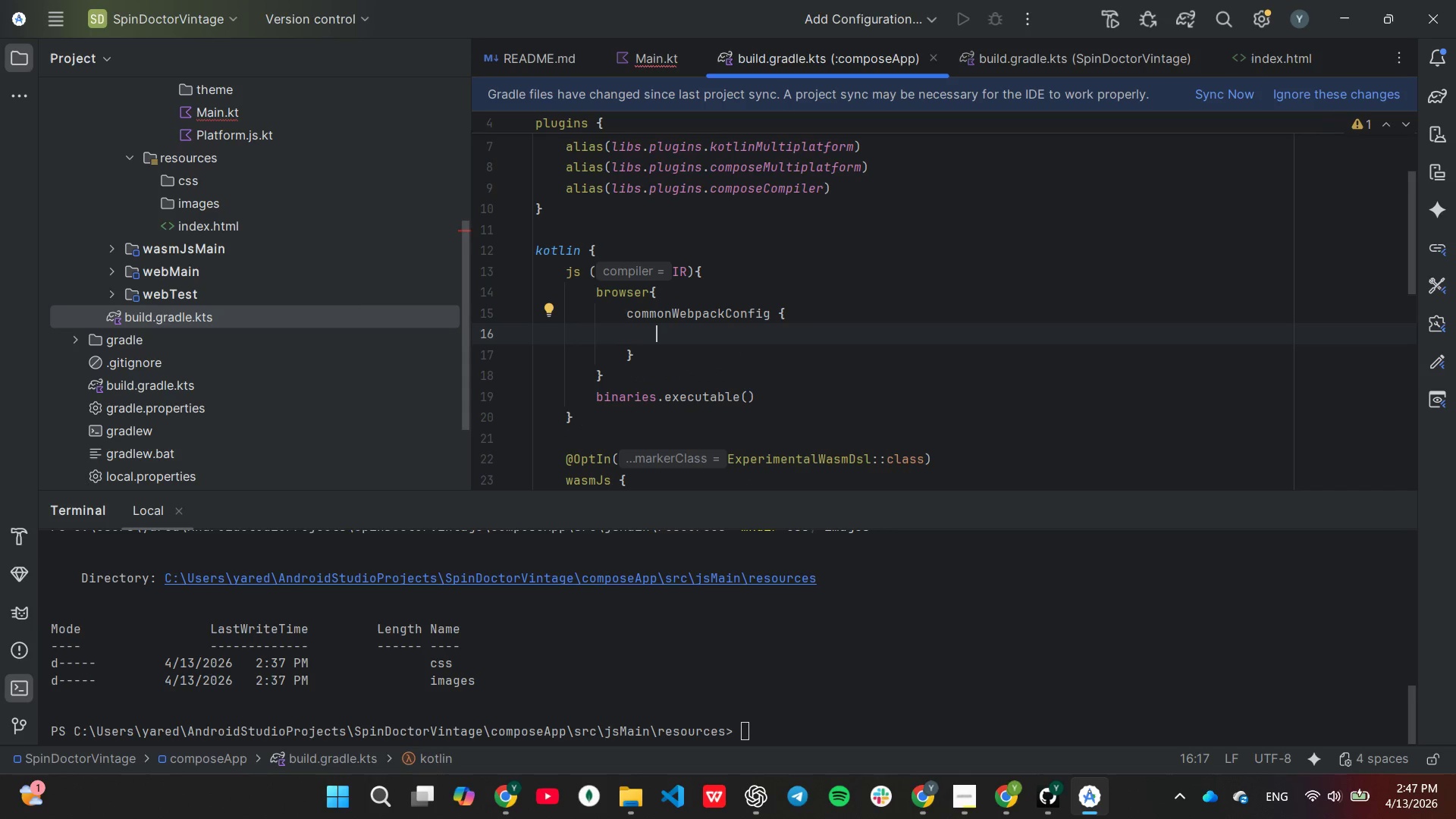 
type(out)
key(Tab)
 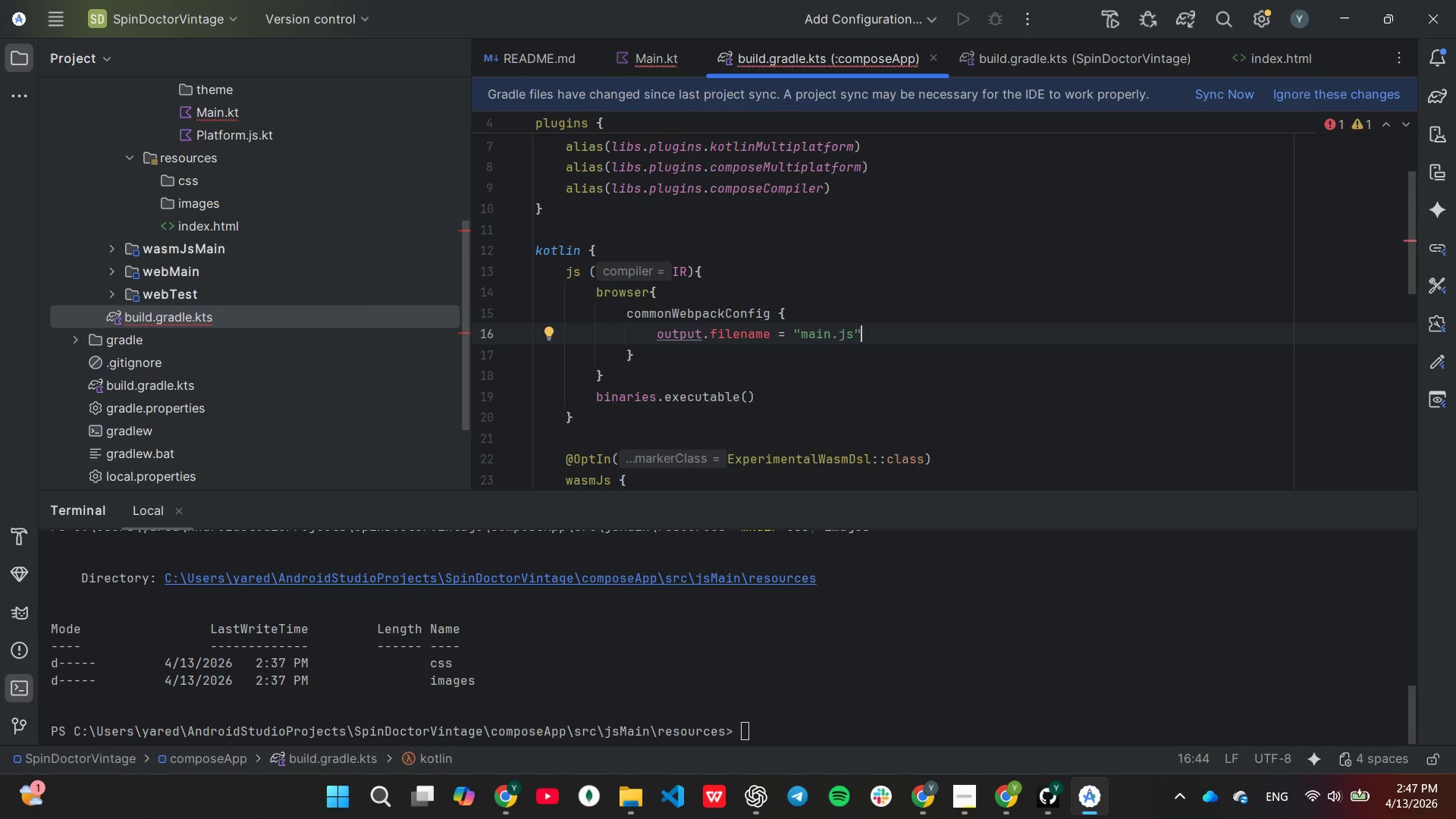 
wait(7.86)
 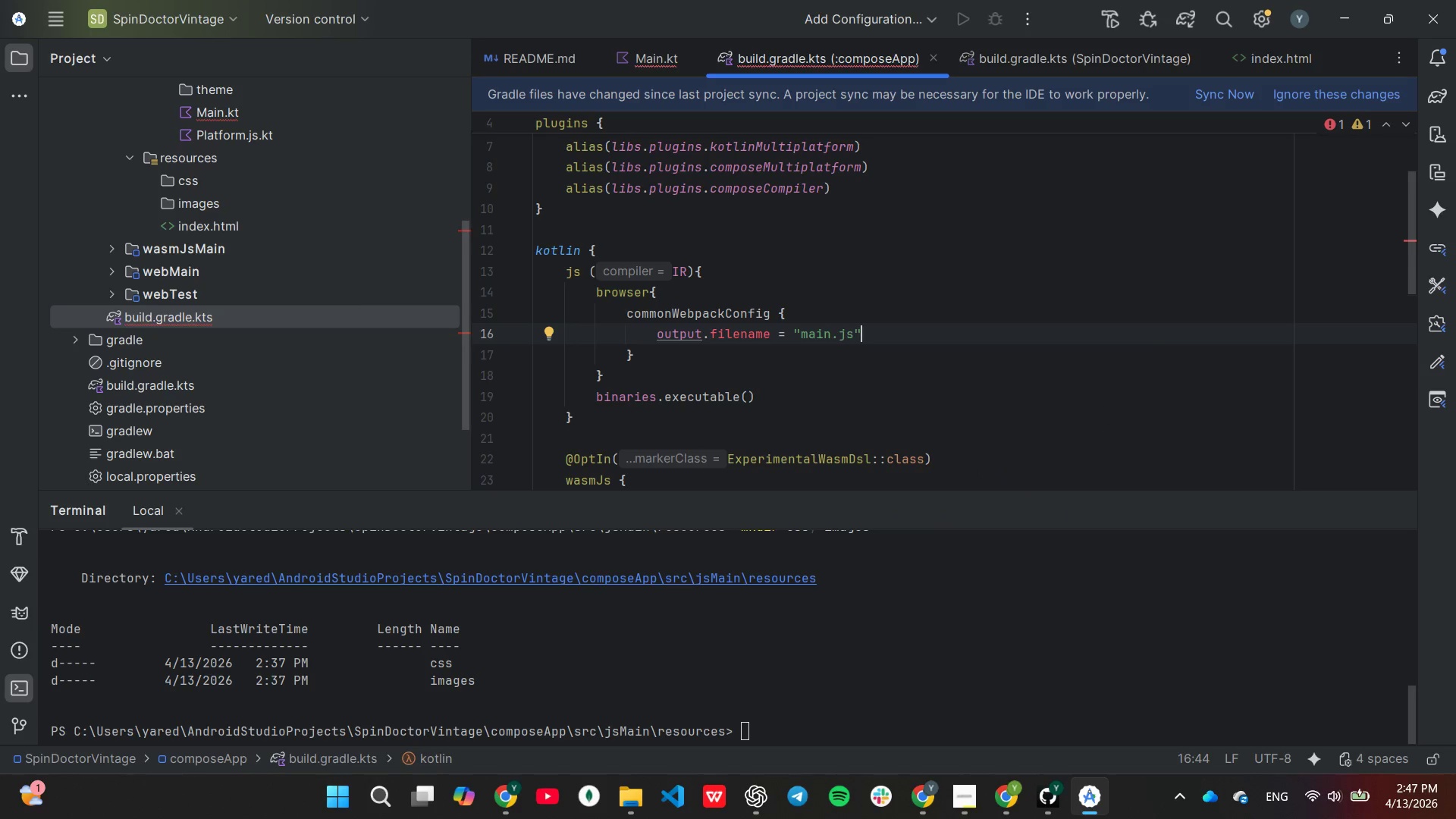 
key(ArrowLeft)
 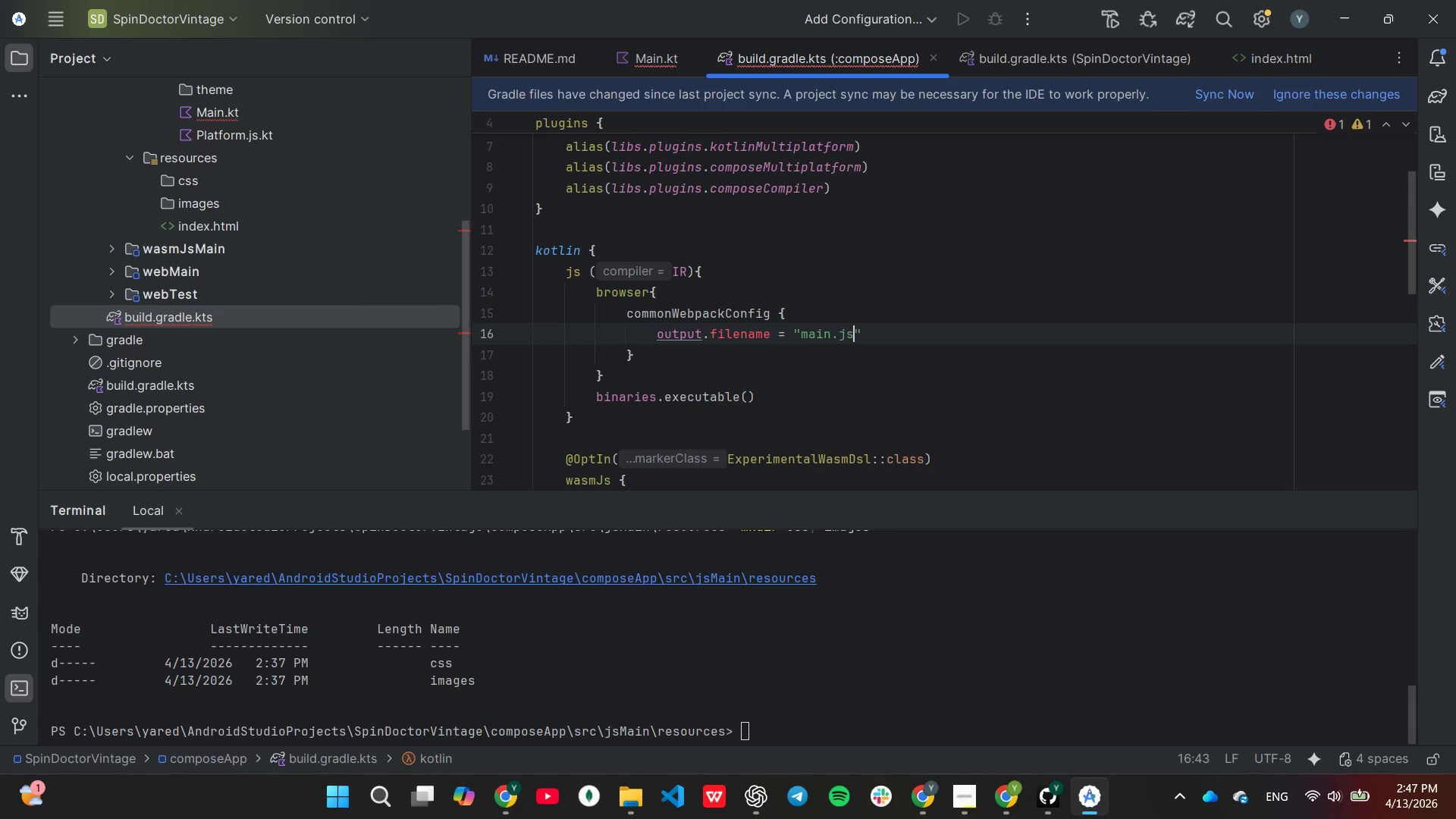 
hold_key(key=ArrowLeft, duration=1.03)
 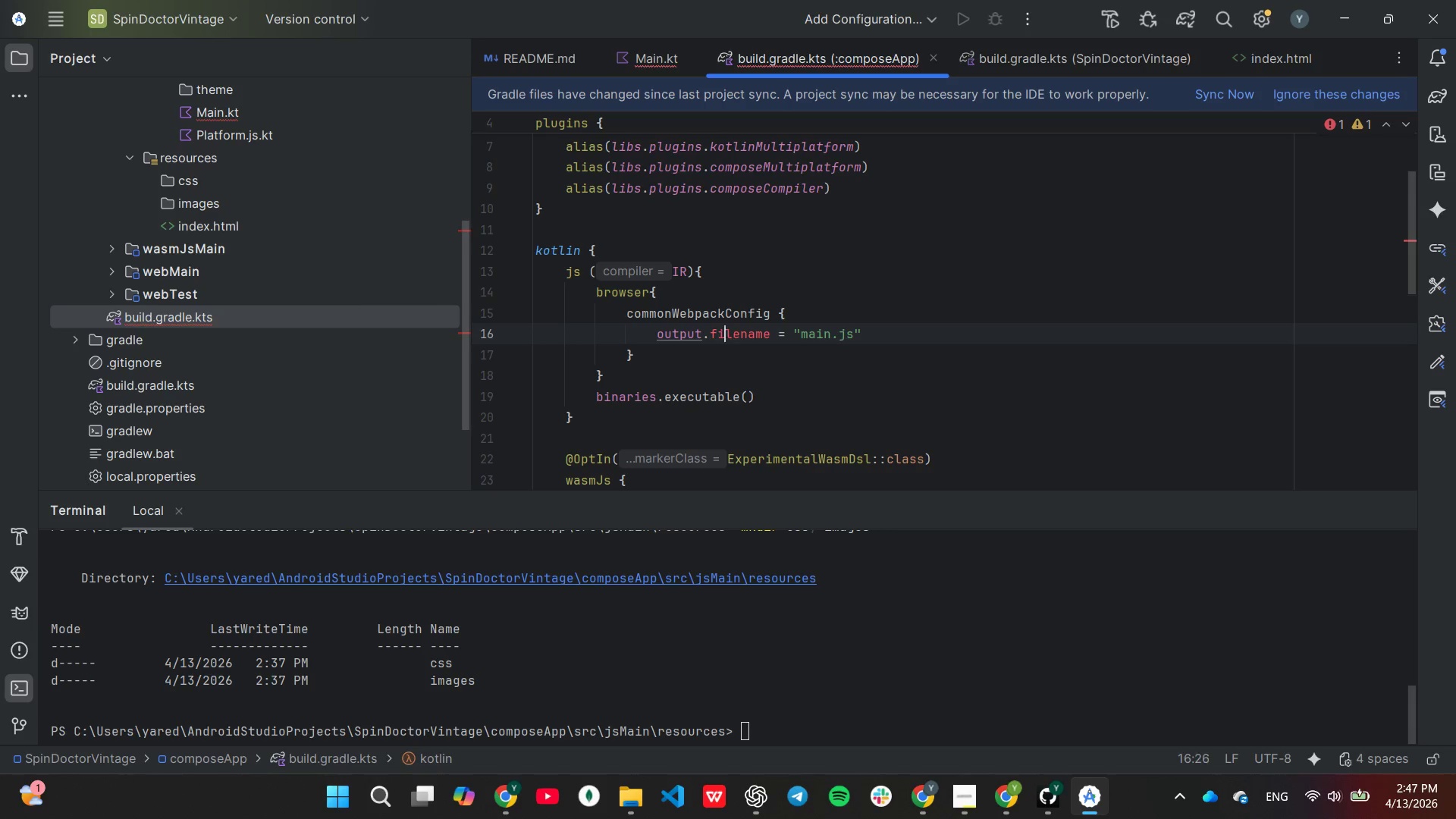 
key(ArrowLeft)
 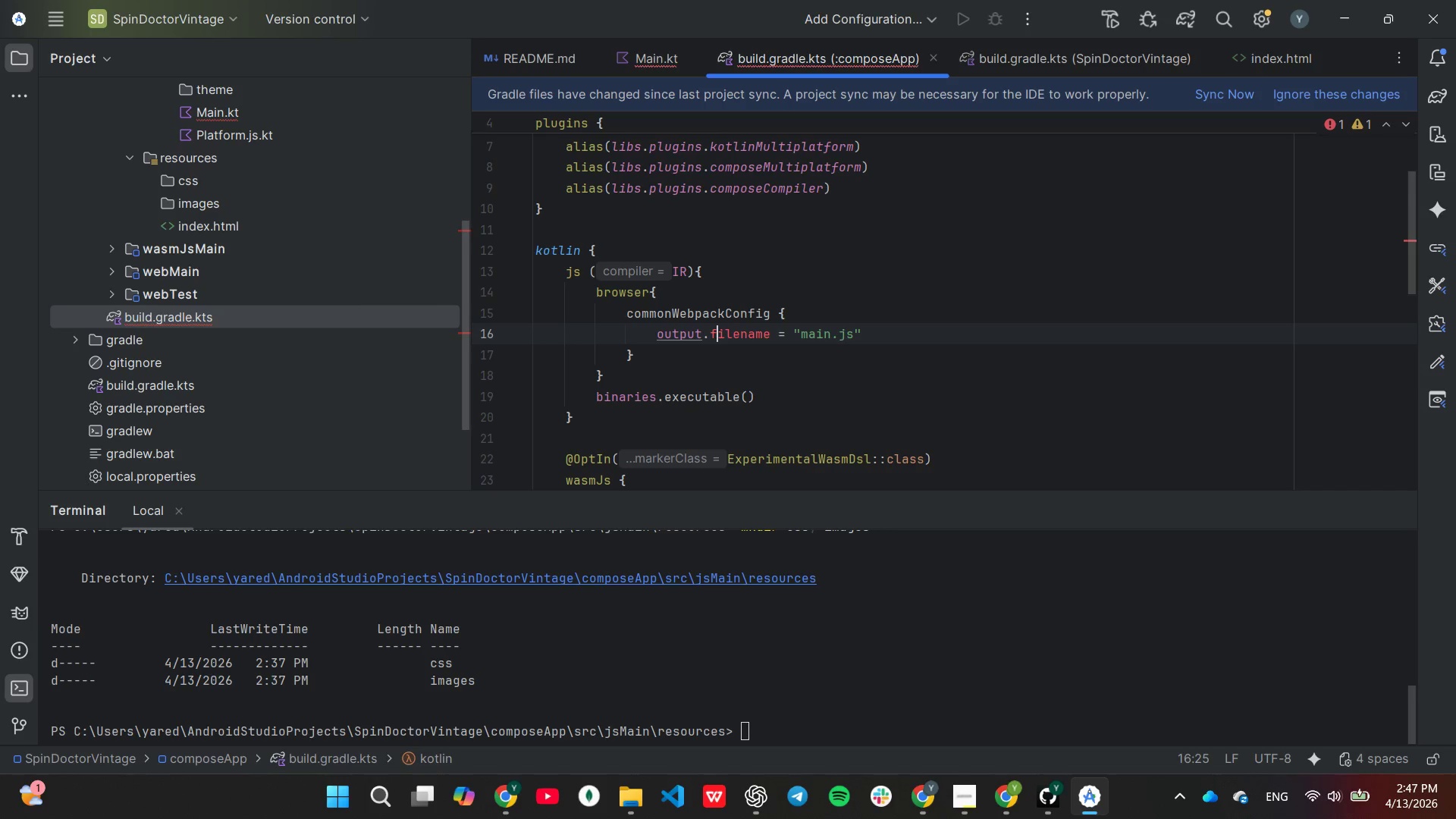 
key(Backspace)
 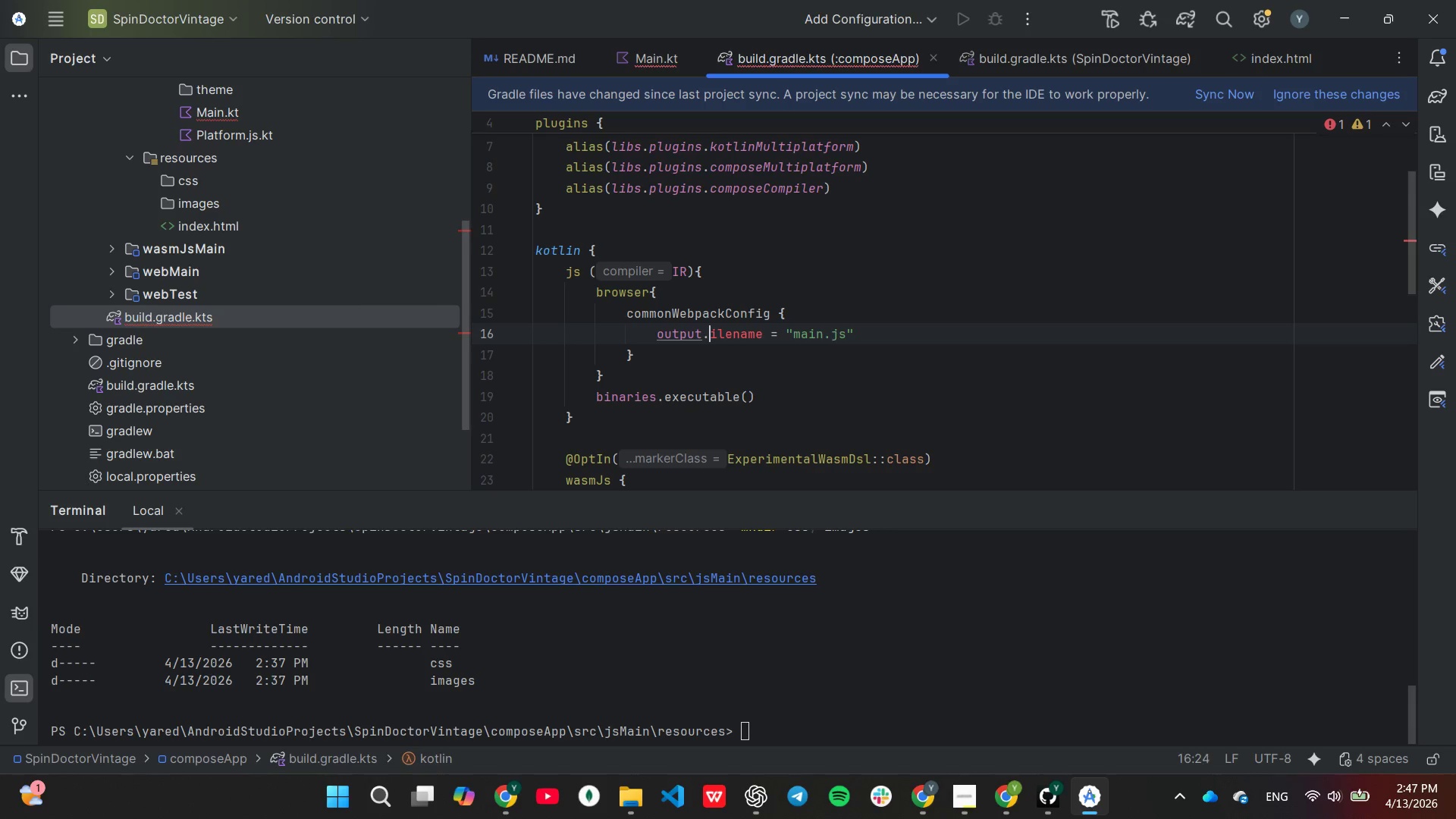 
key(Backspace)
 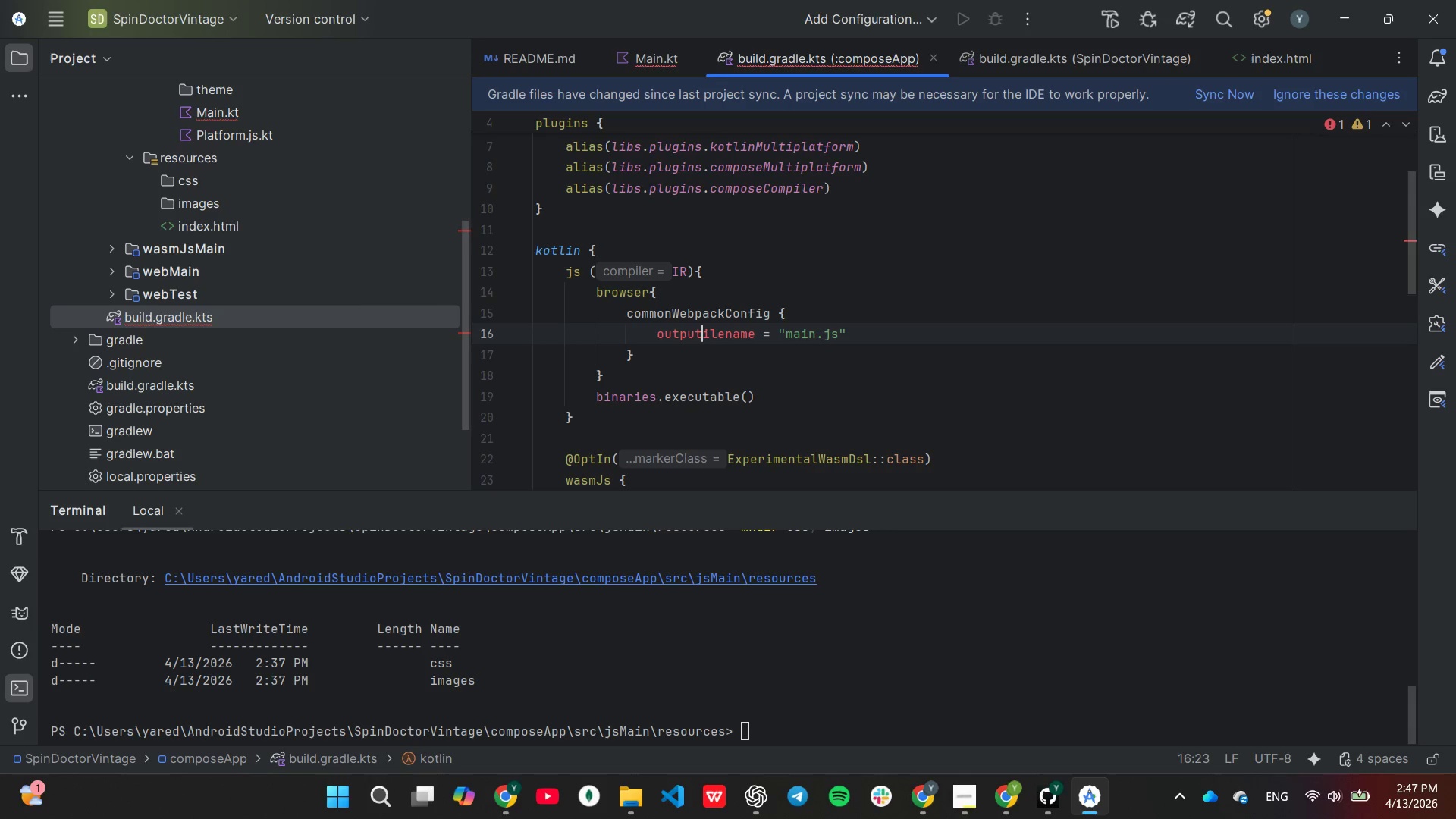 
key(Shift+F)
 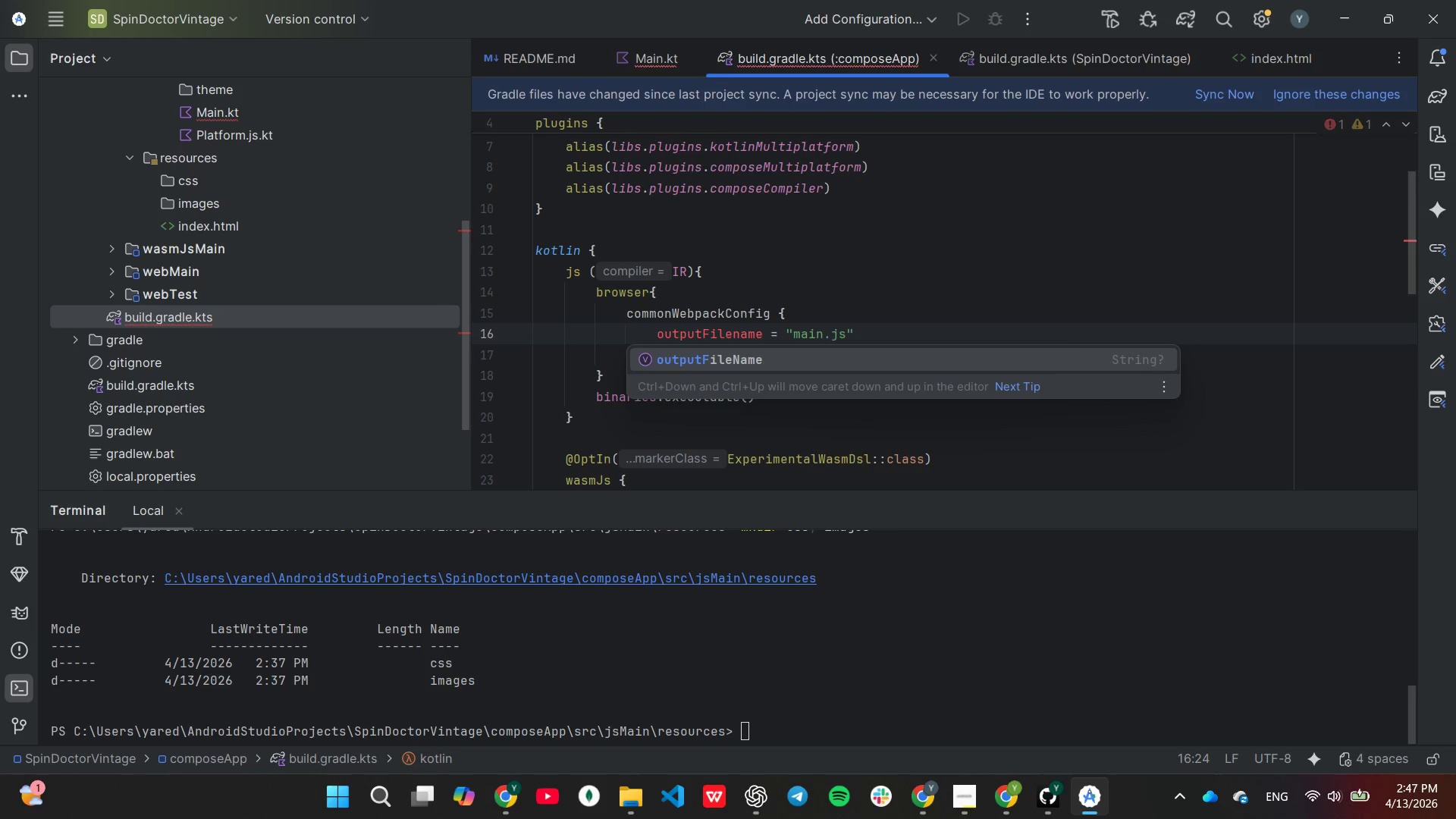 
key(Enter)
 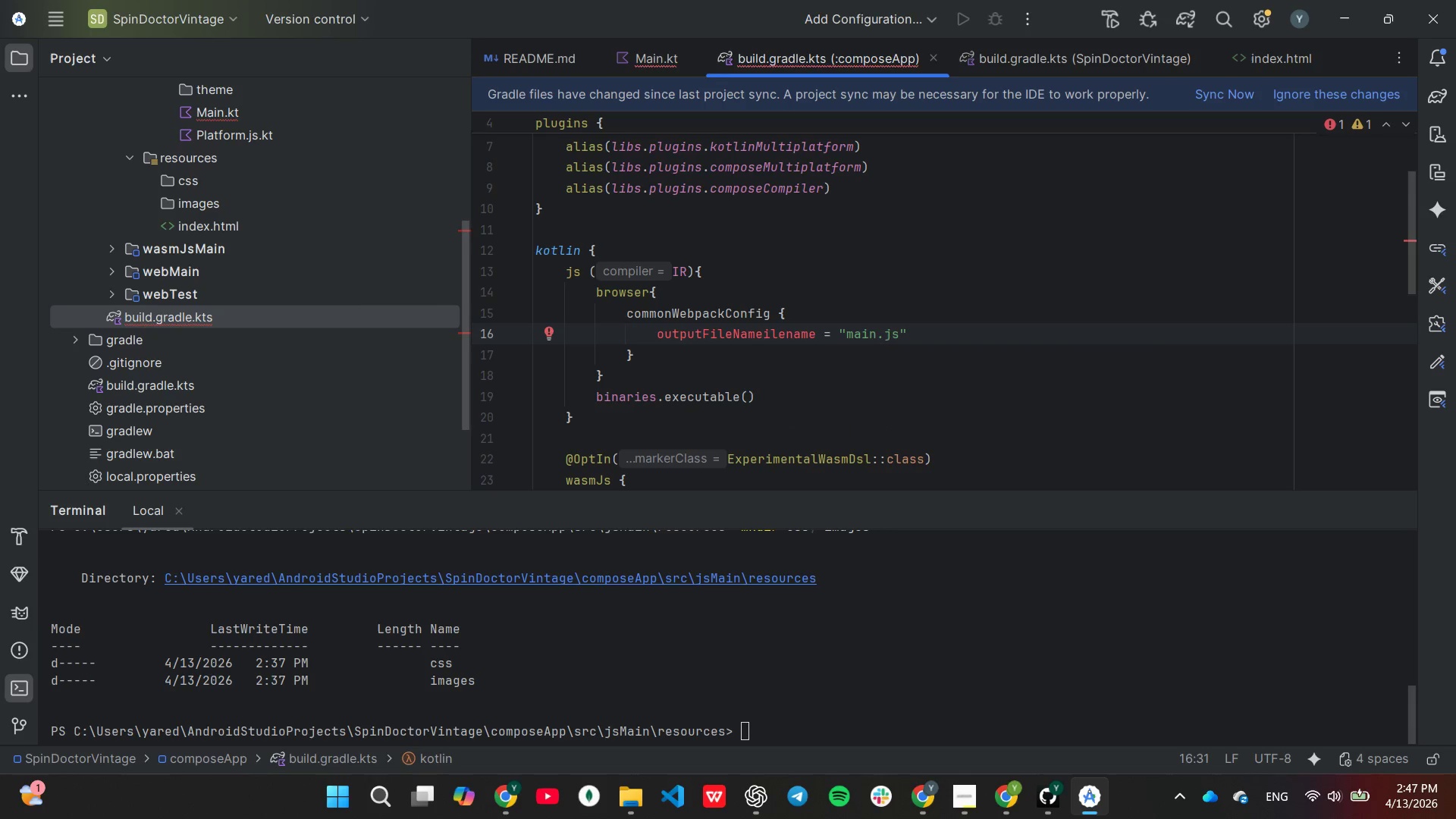 
hold_key(key=ArrowRight, duration=0.67)
 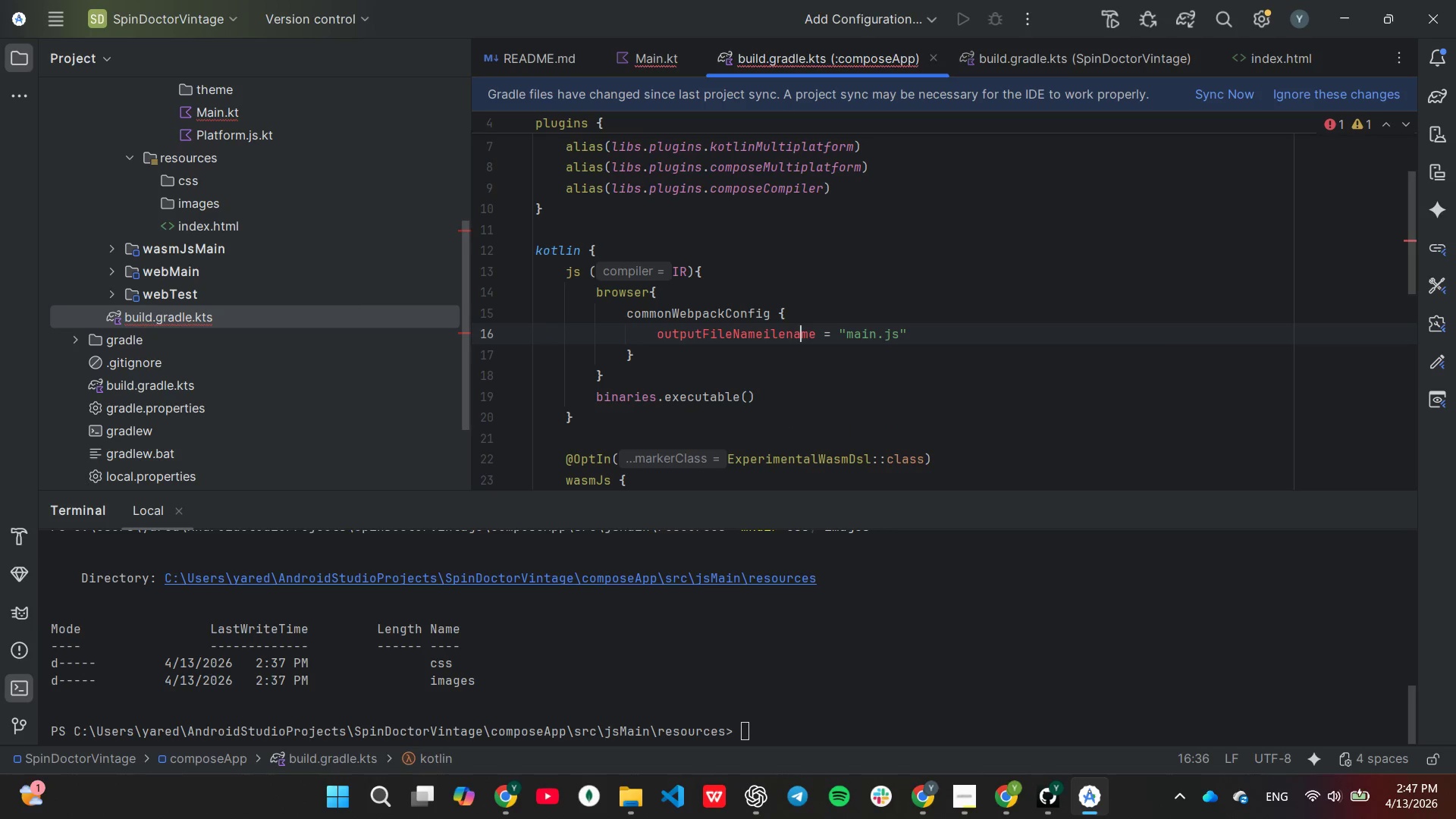 
key(ArrowRight)
 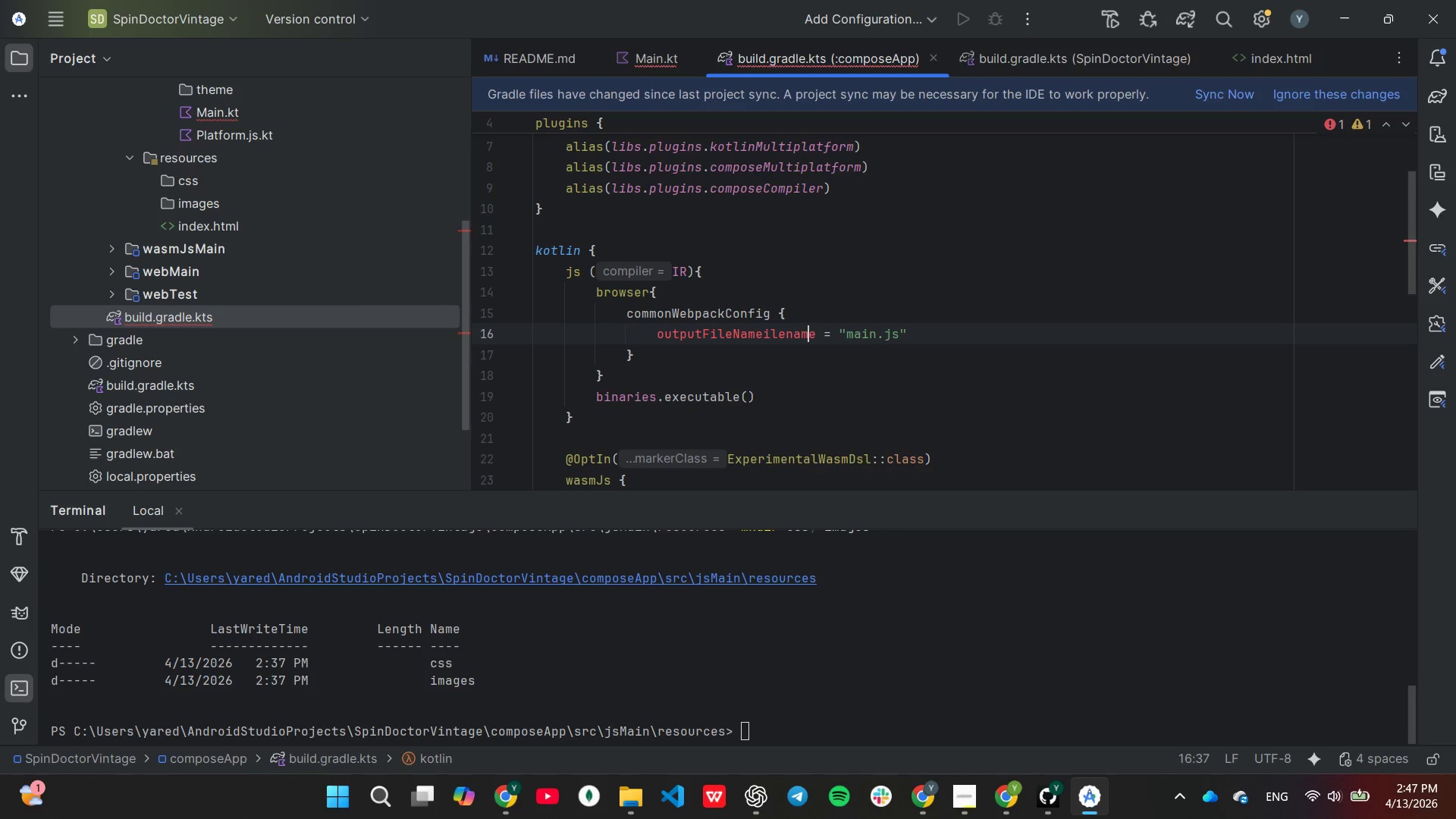 
key(ArrowRight)
 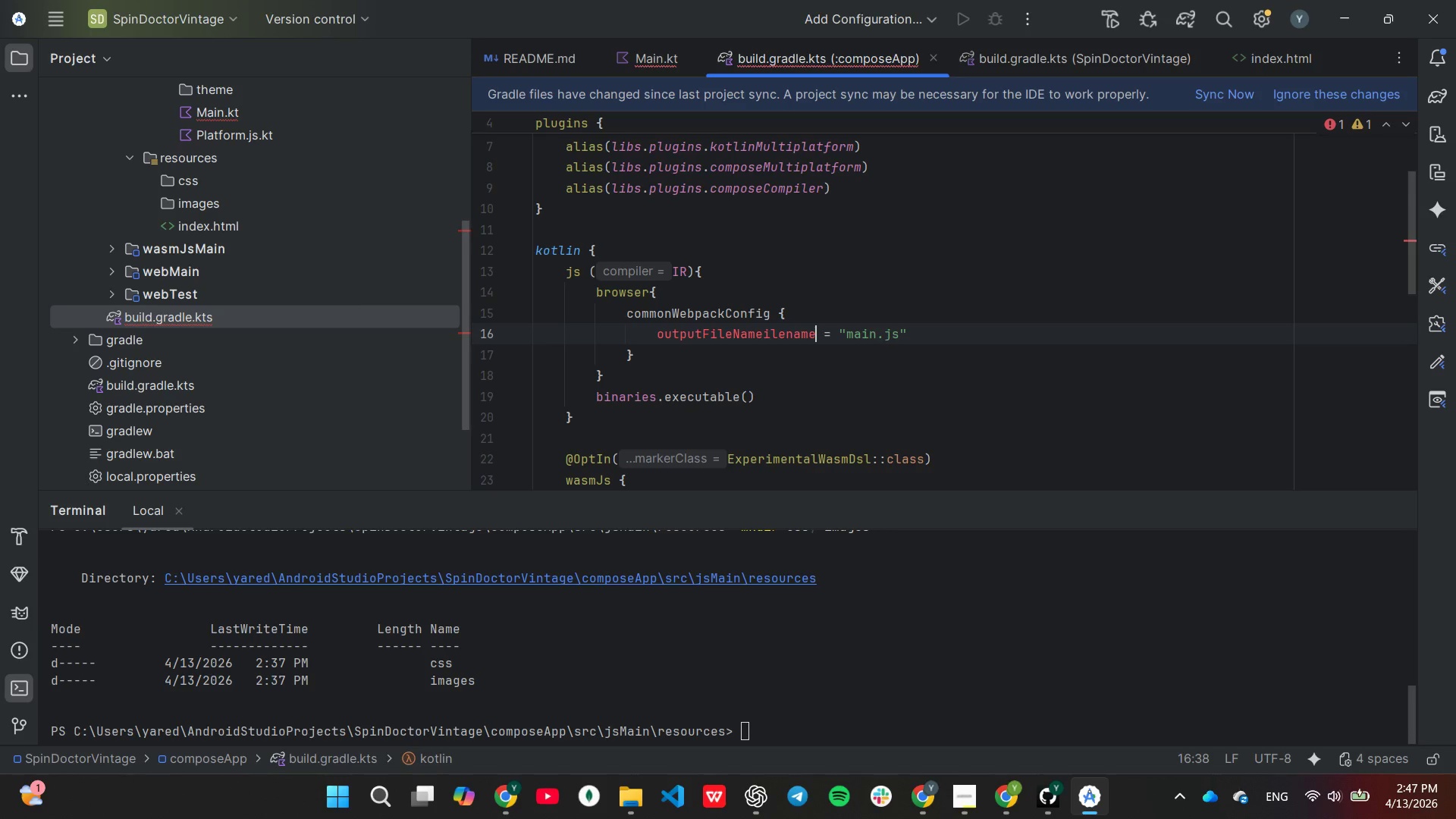 
hold_key(key=Backspace, duration=0.66)
 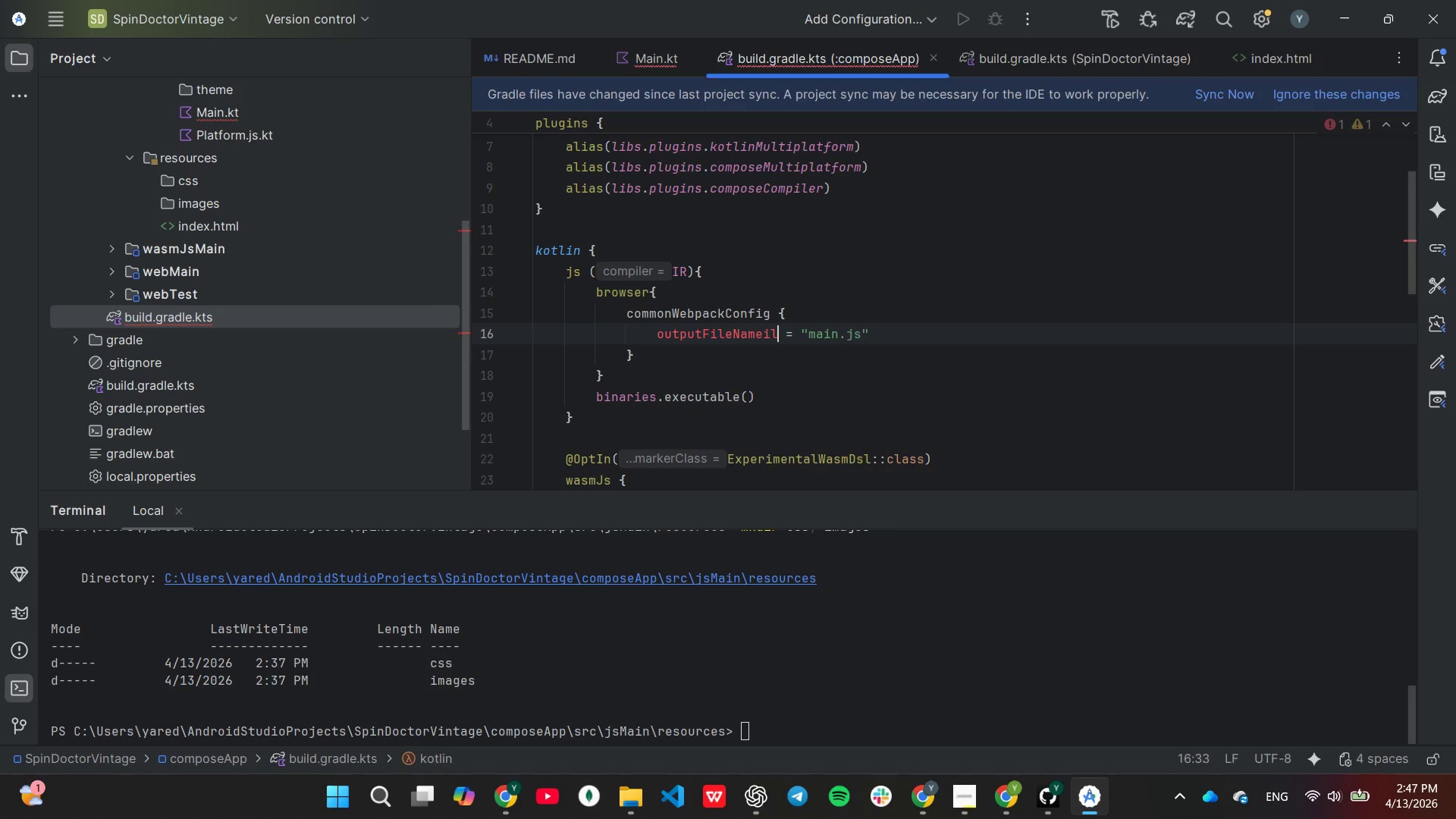 
key(Backspace)
 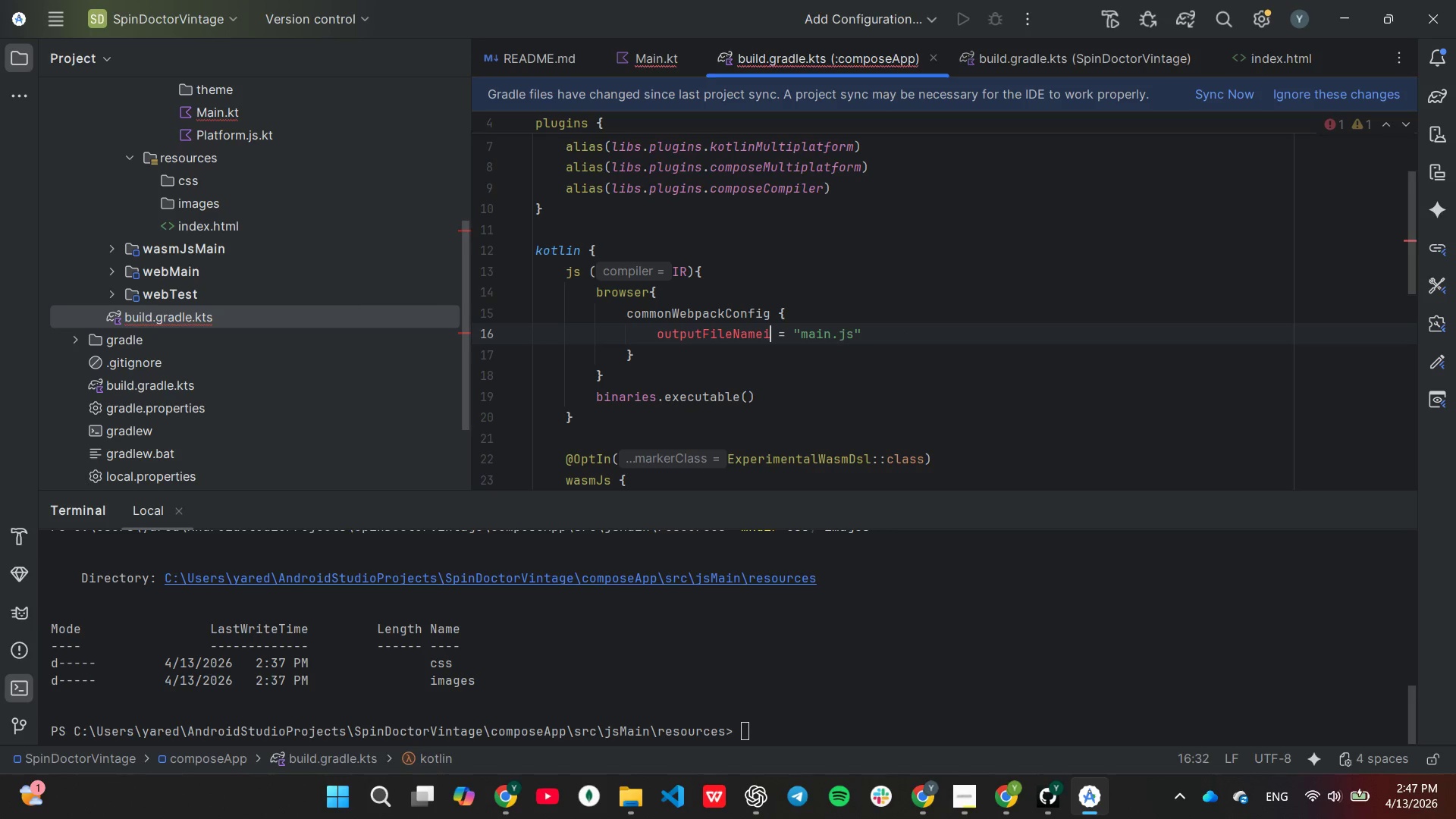 
key(Backspace)
 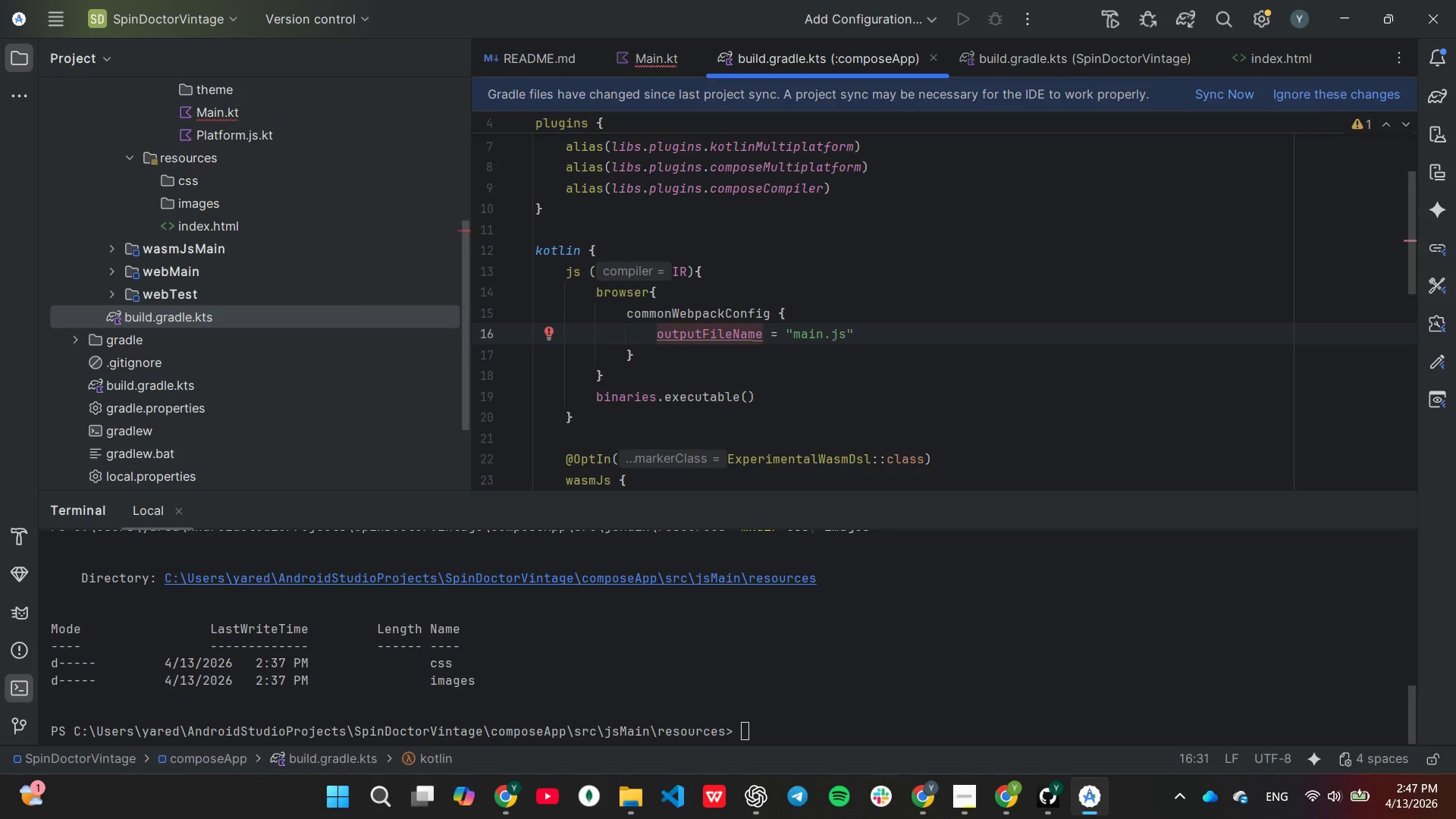 
wait(5.5)
 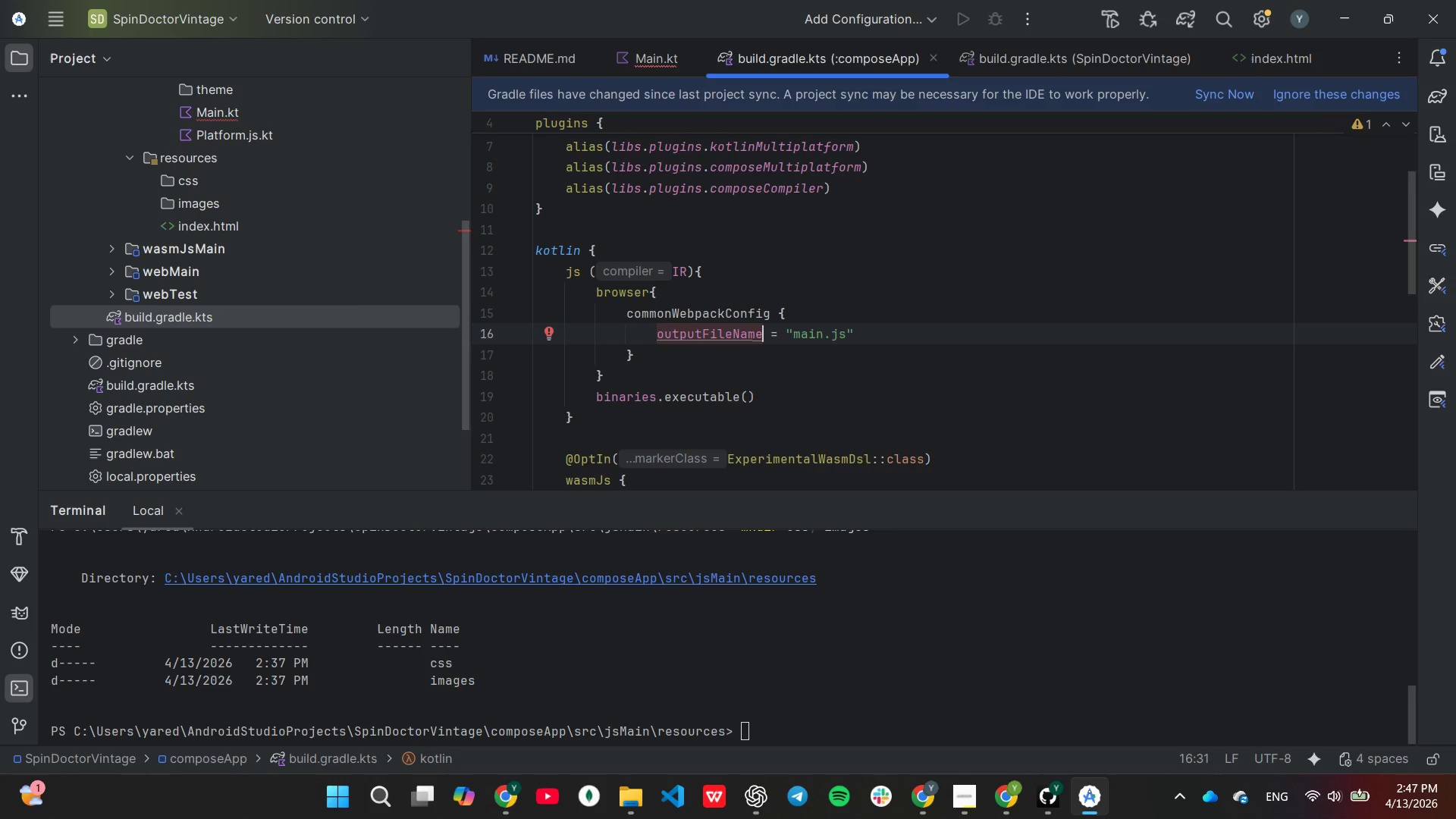 
scroll: coordinate [883, 353], scroll_direction: none, amount: 0.0
 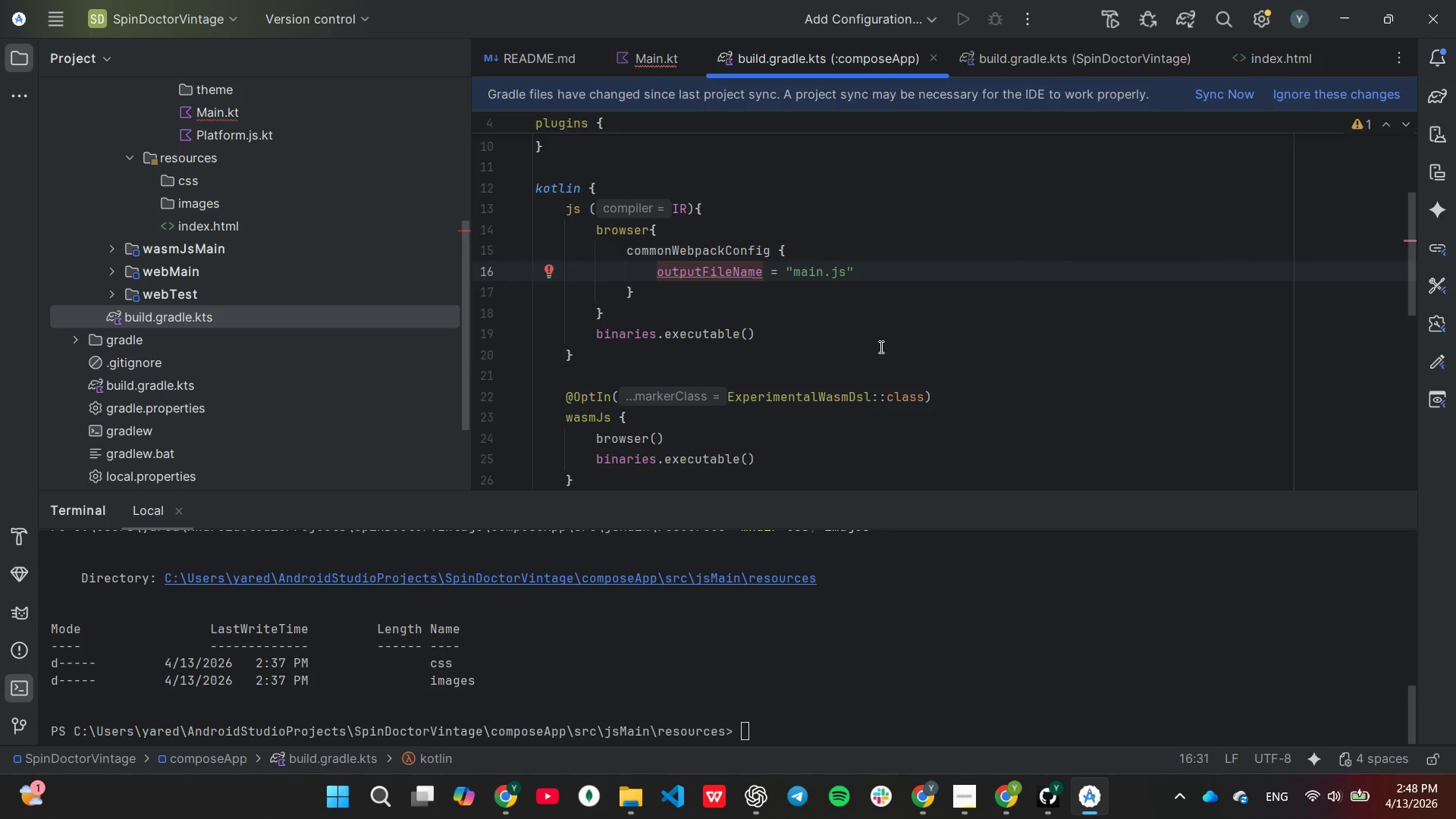 
left_click([880, 347])
 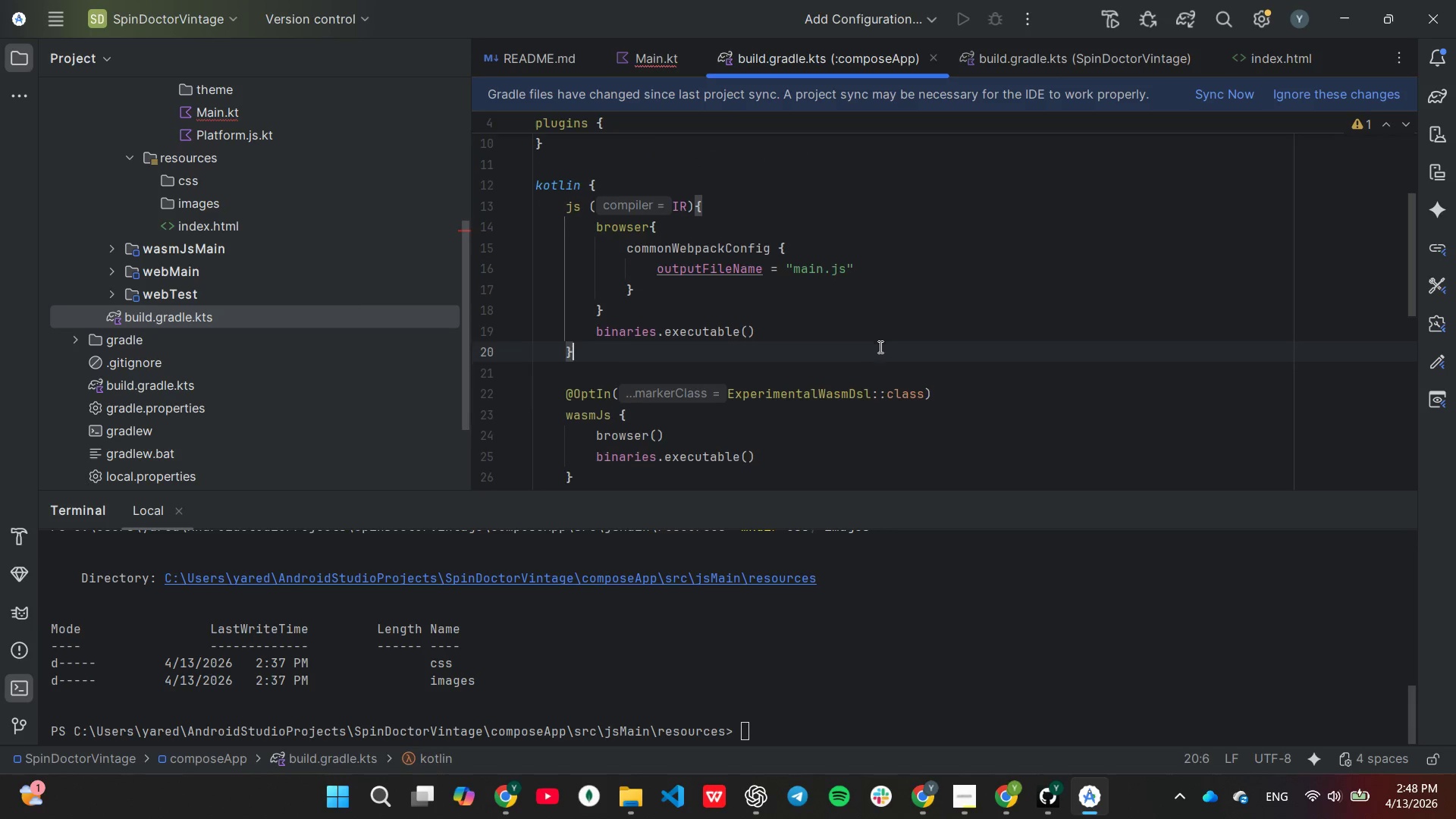 
scroll: coordinate [879, 347], scroll_direction: down, amount: 1.0
 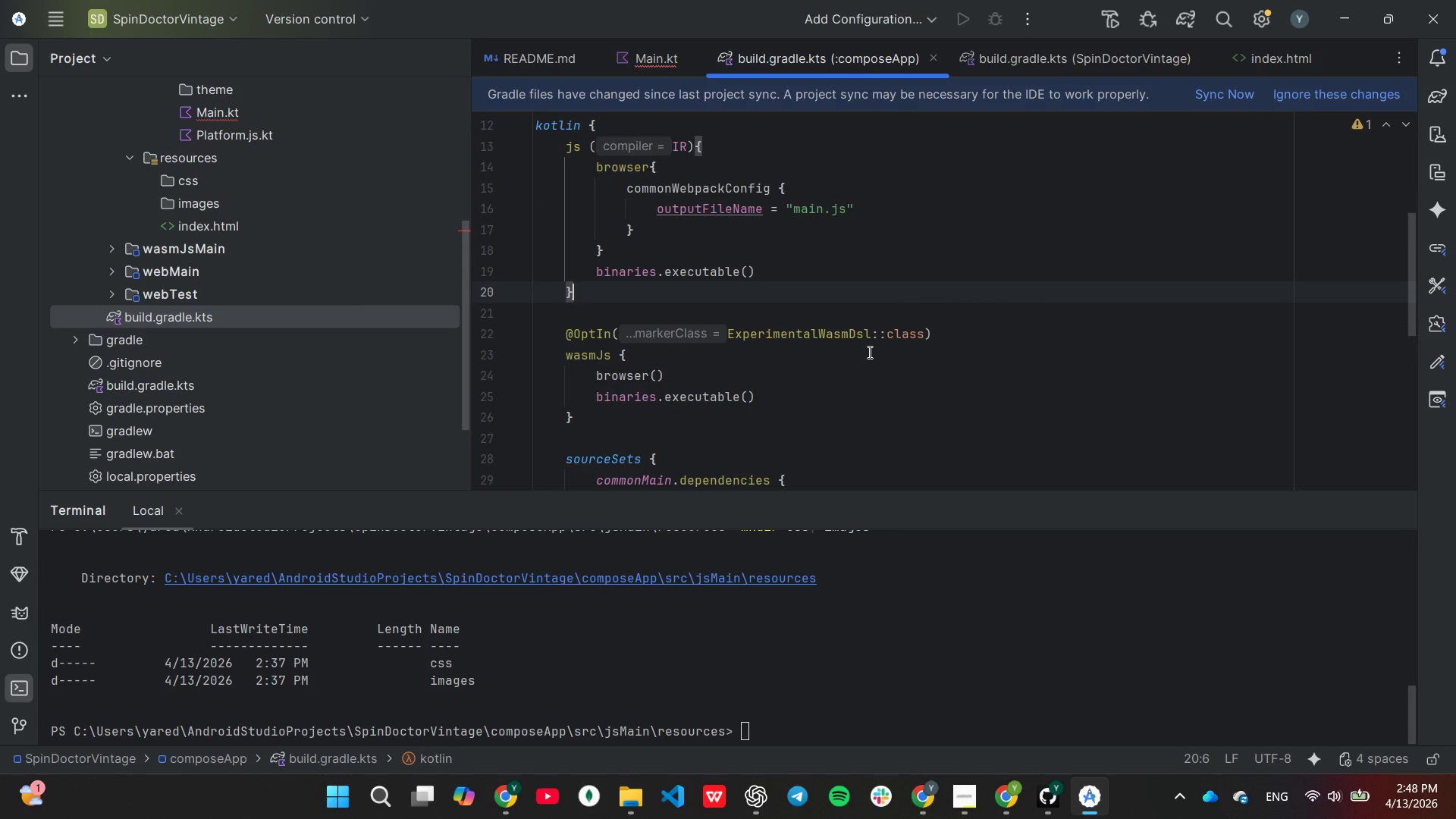 
left_click([868, 352])
 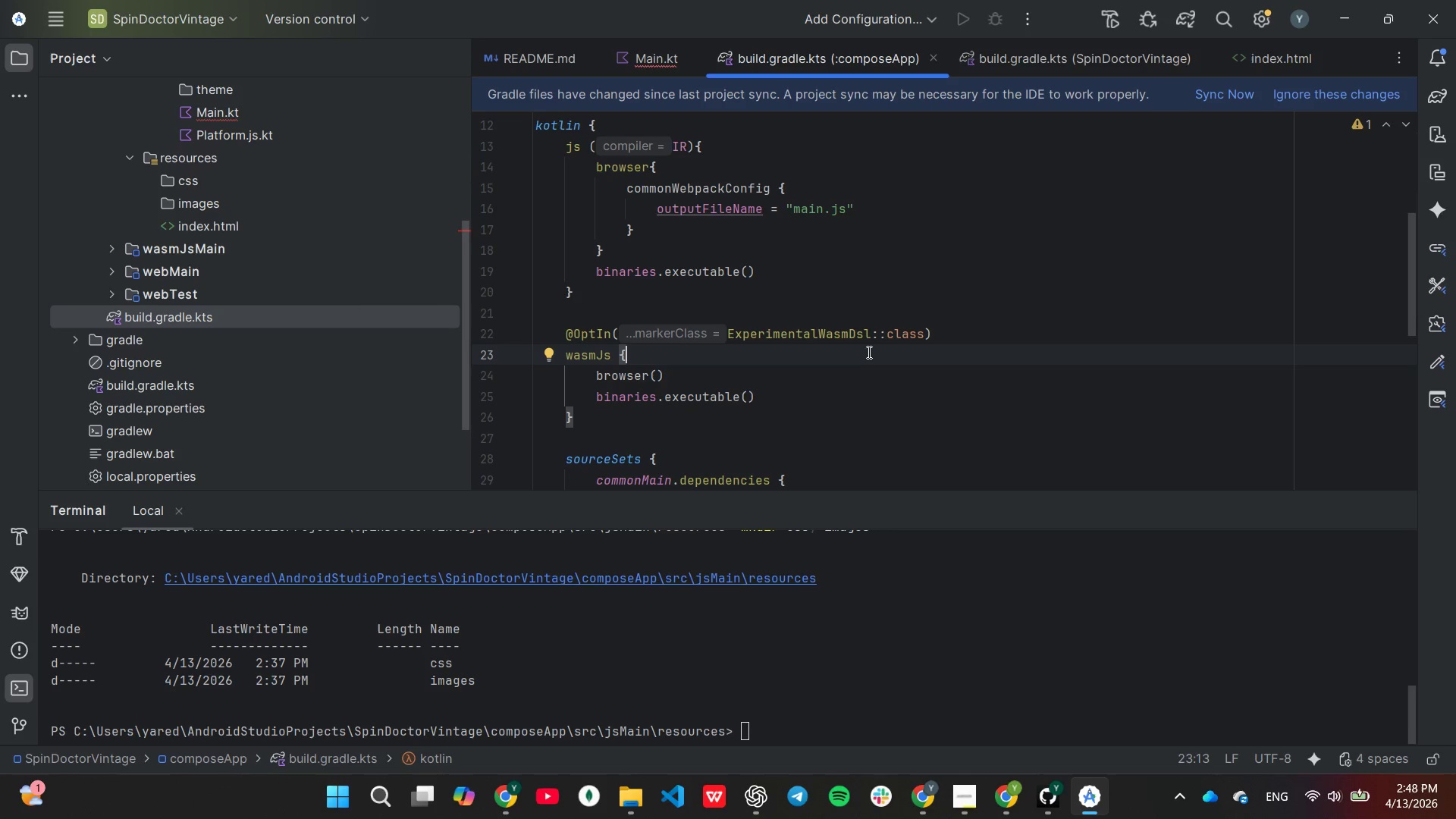 
scroll: coordinate [860, 346], scroll_direction: down, amount: 1.0
 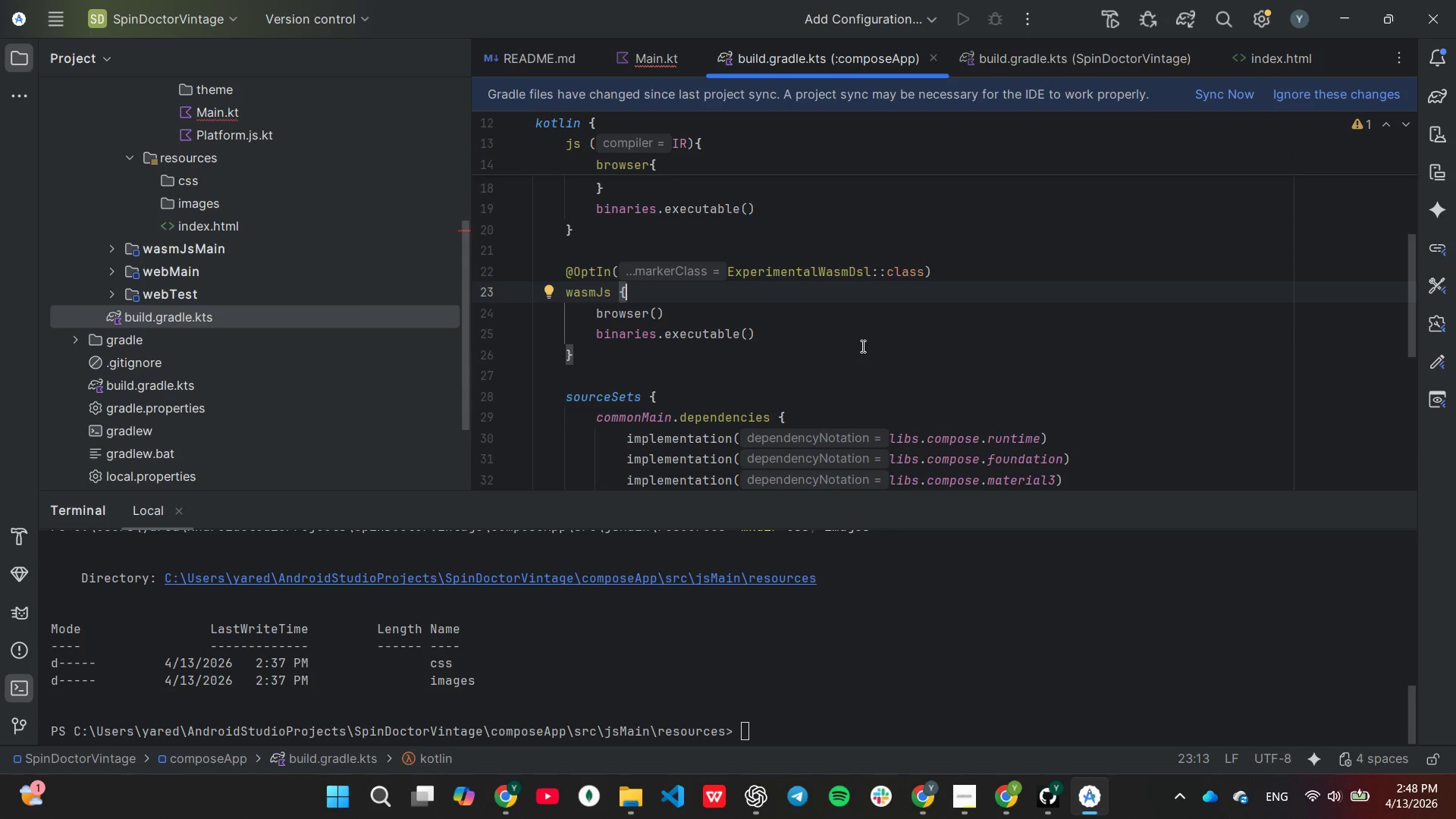 
scroll: coordinate [861, 346], scroll_direction: none, amount: 0.0
 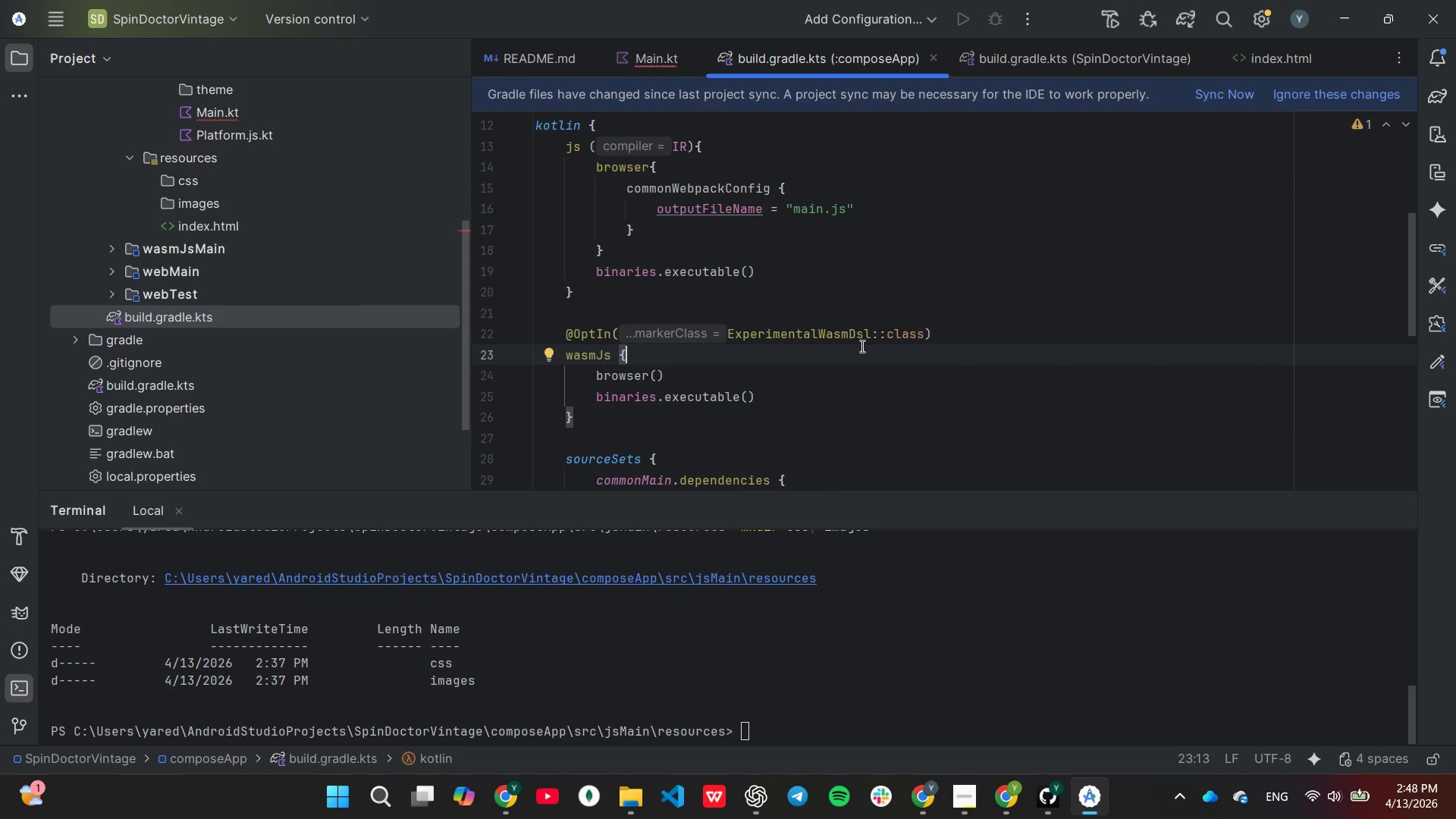 
scroll: coordinate [861, 344], scroll_direction: down, amount: 3.0
 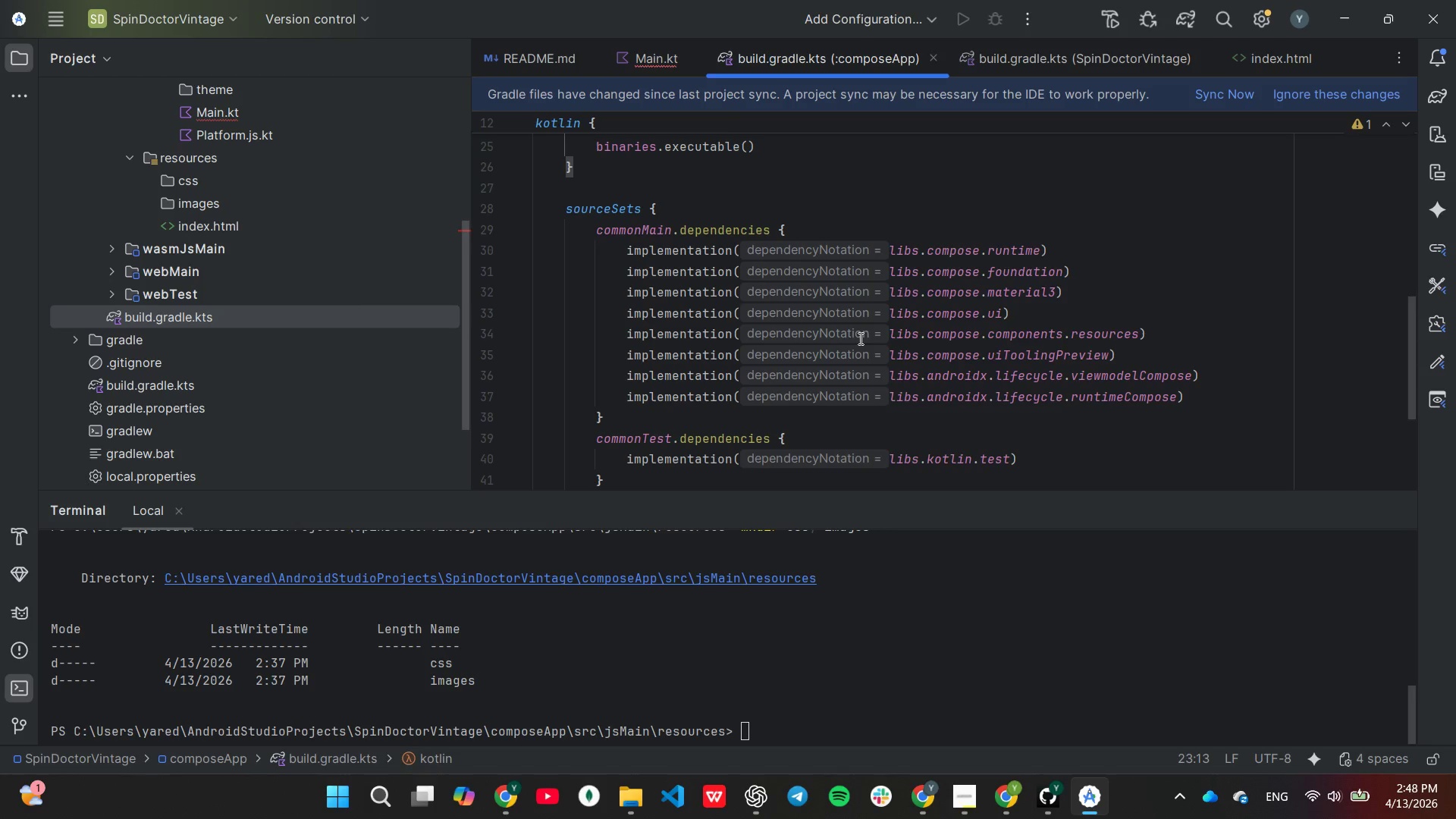 
wait(6.45)
 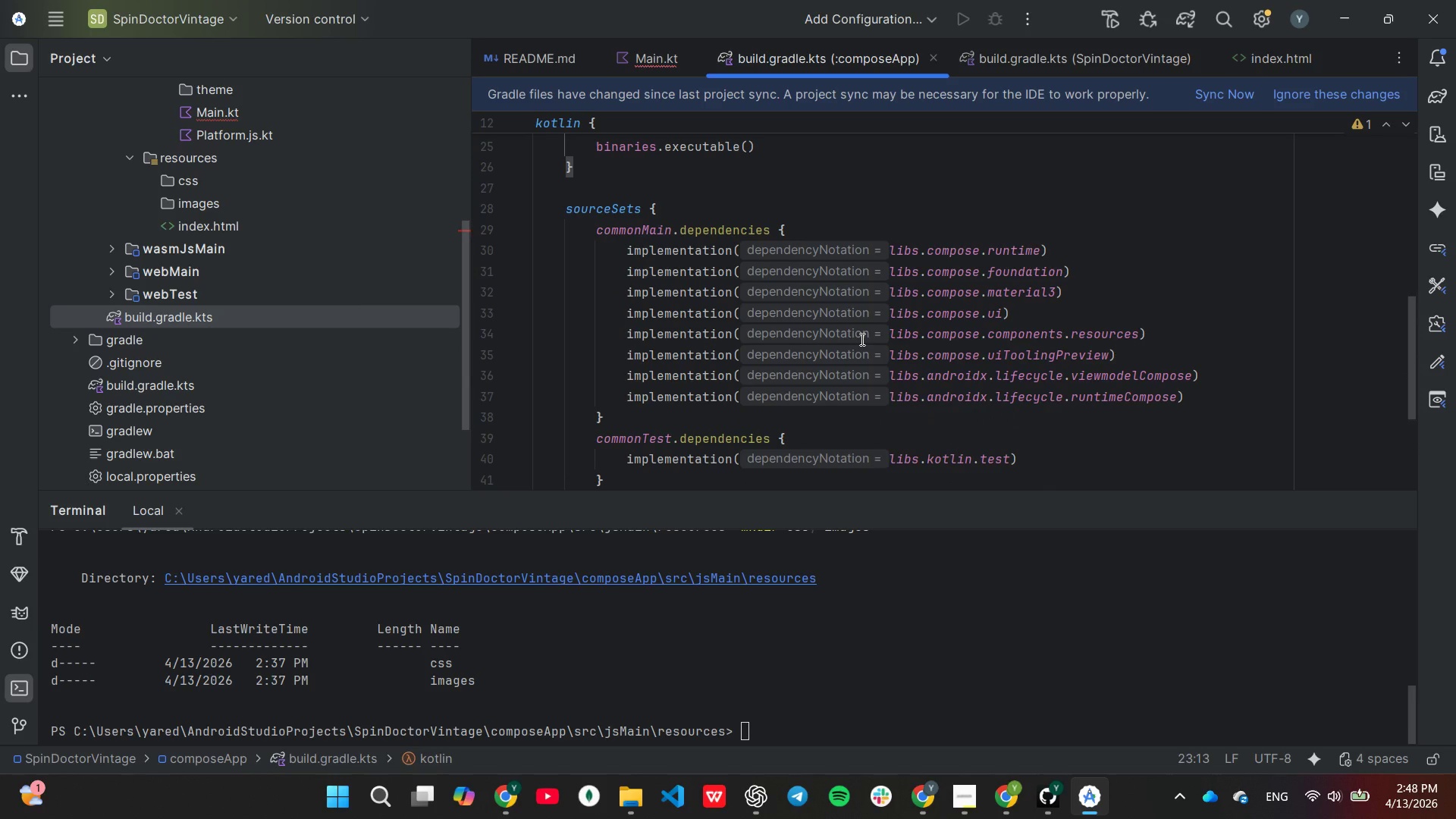 
scroll: coordinate [859, 338], scroll_direction: down, amount: 1.0
 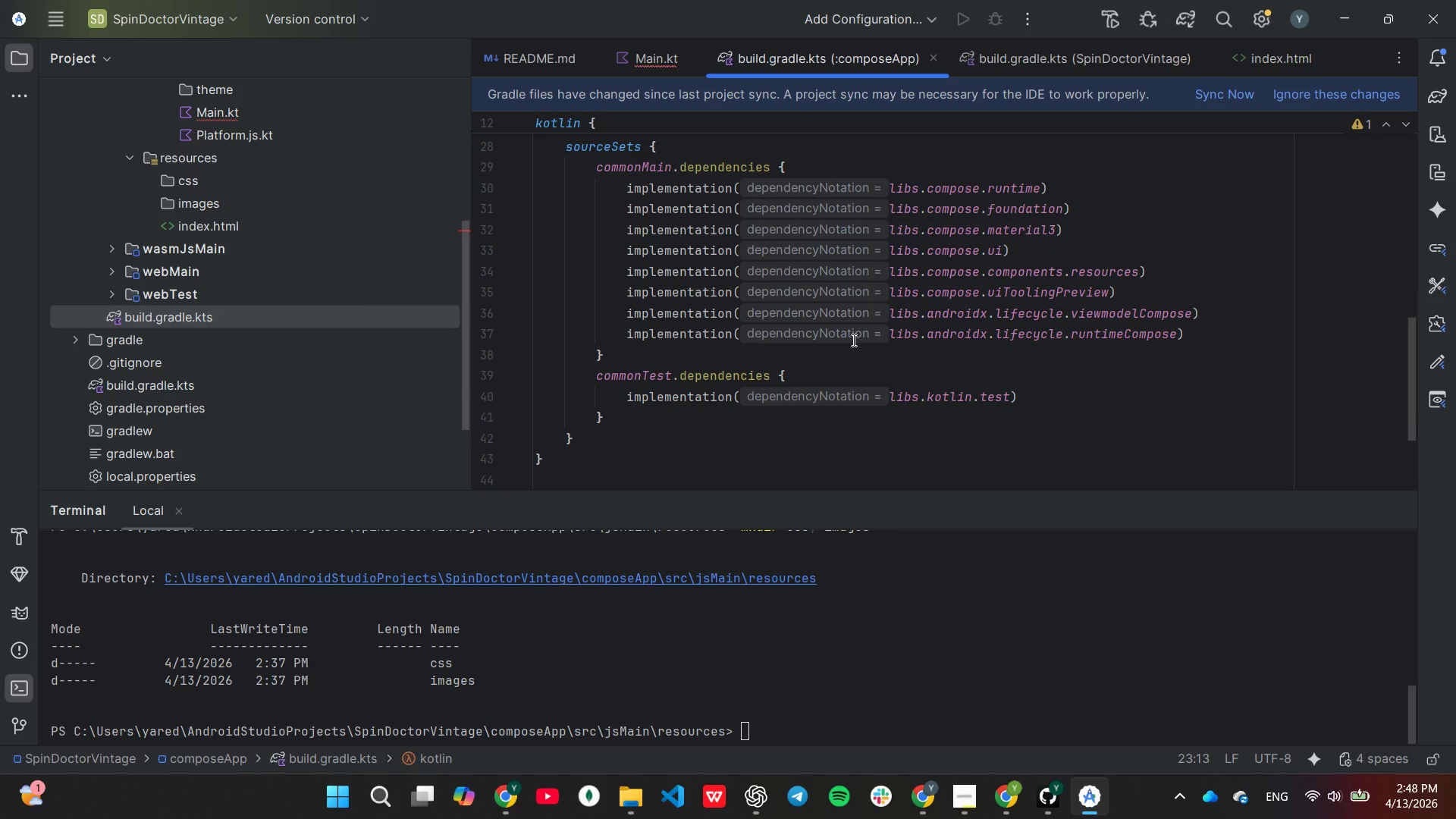 
wait(16.69)
 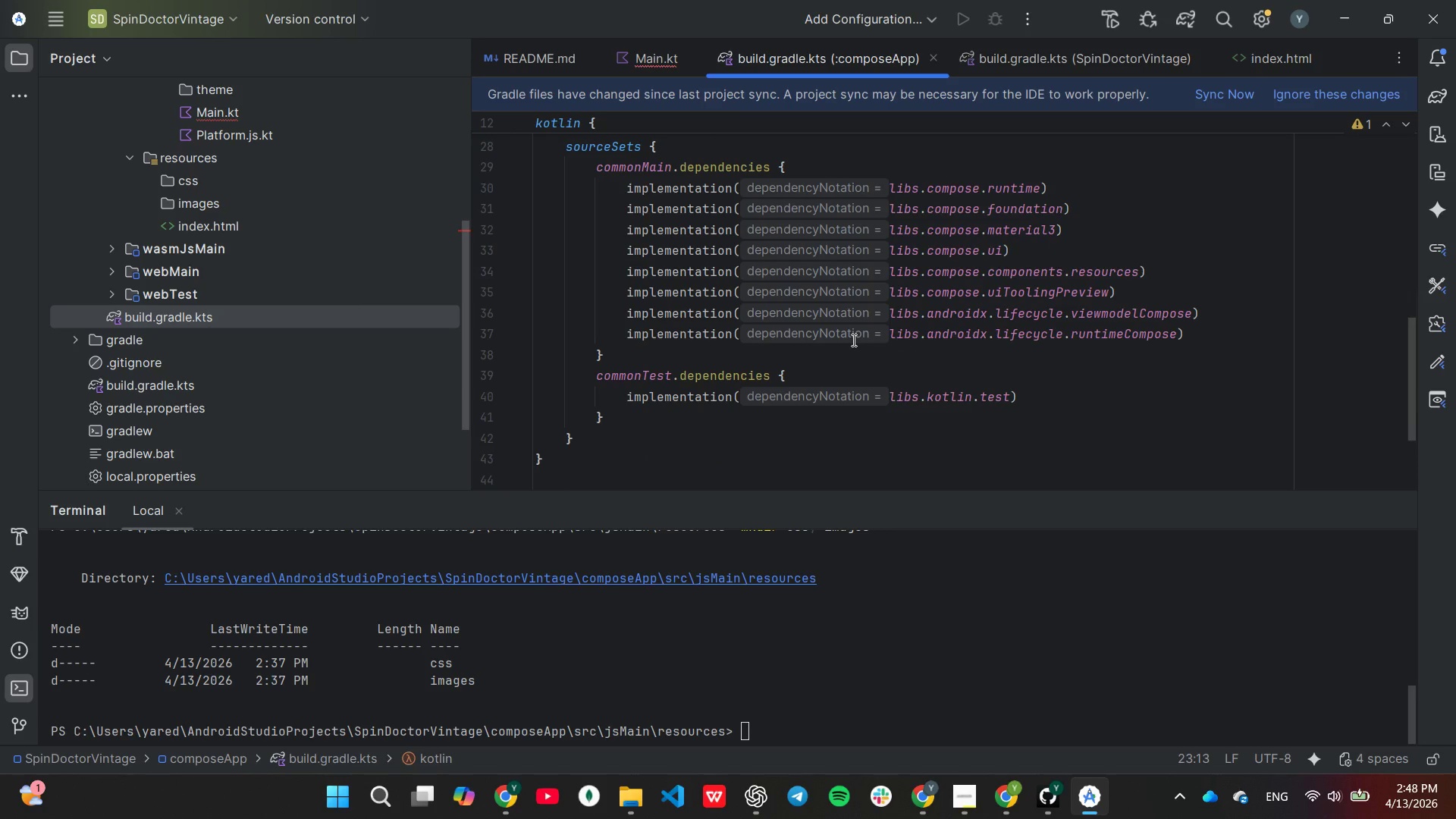 
left_click([594, 168])
 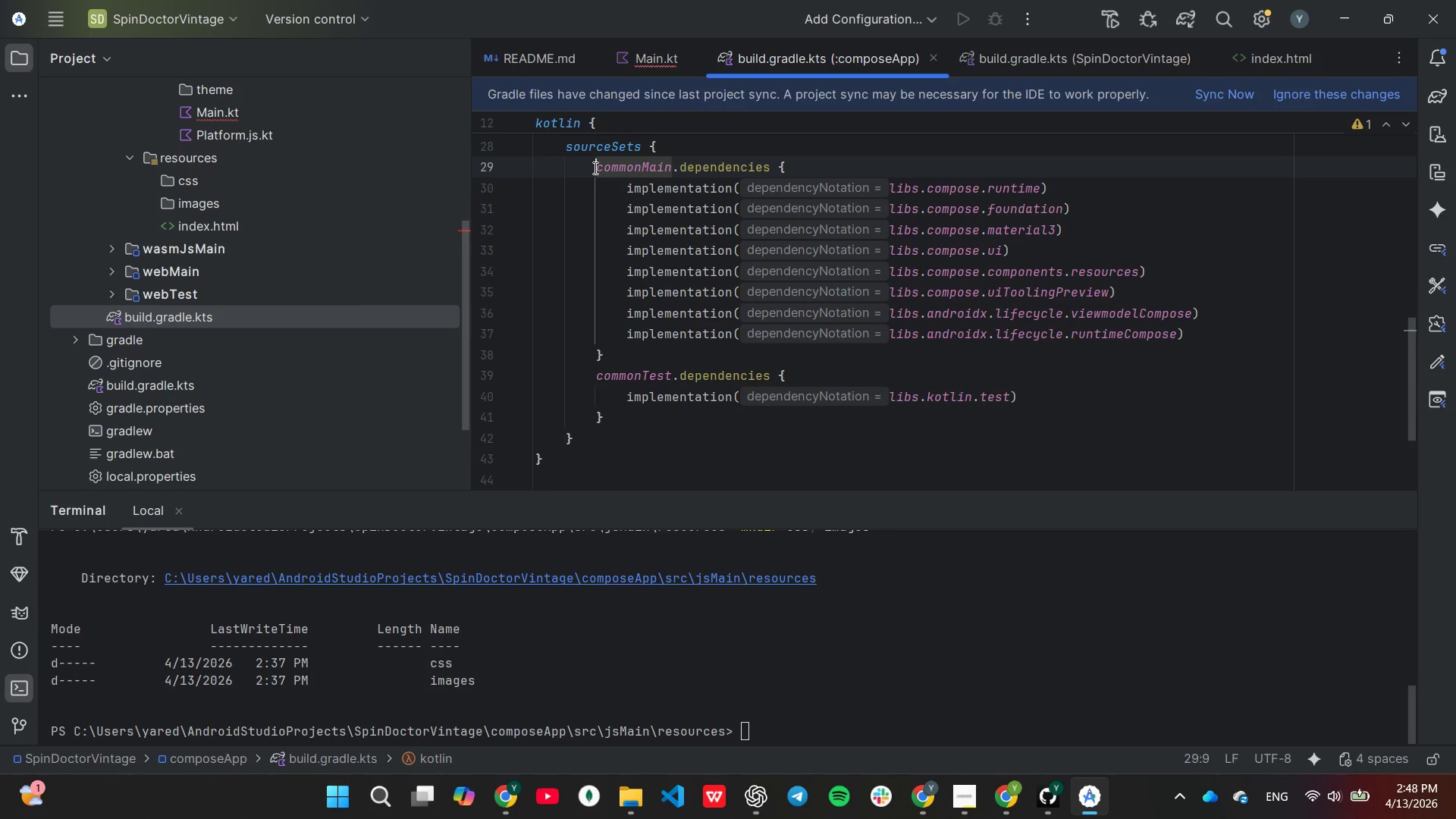 
left_click_drag(start_coordinate=[594, 168], to_coordinate=[617, 399])
 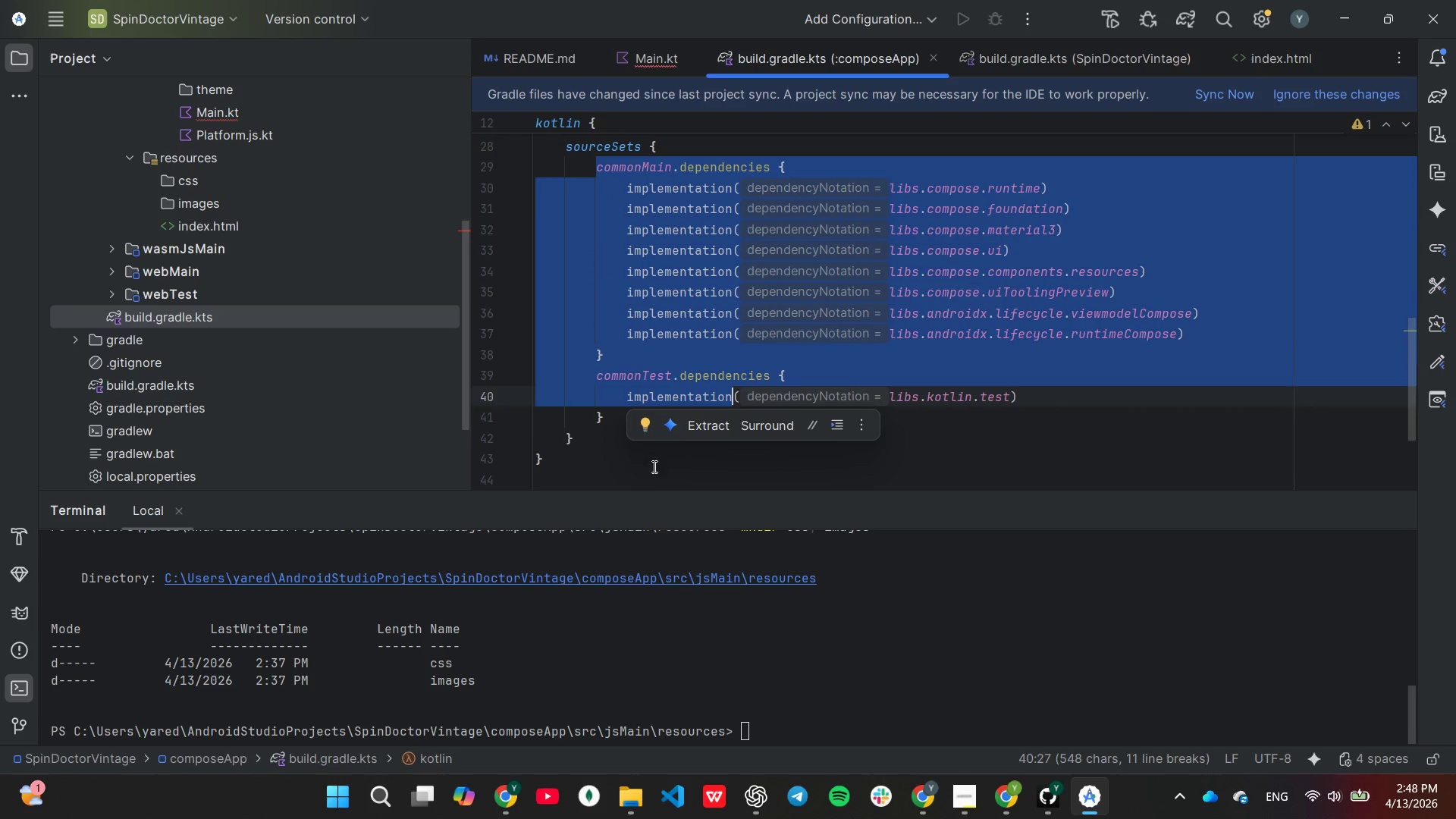 
key(Backspace)
 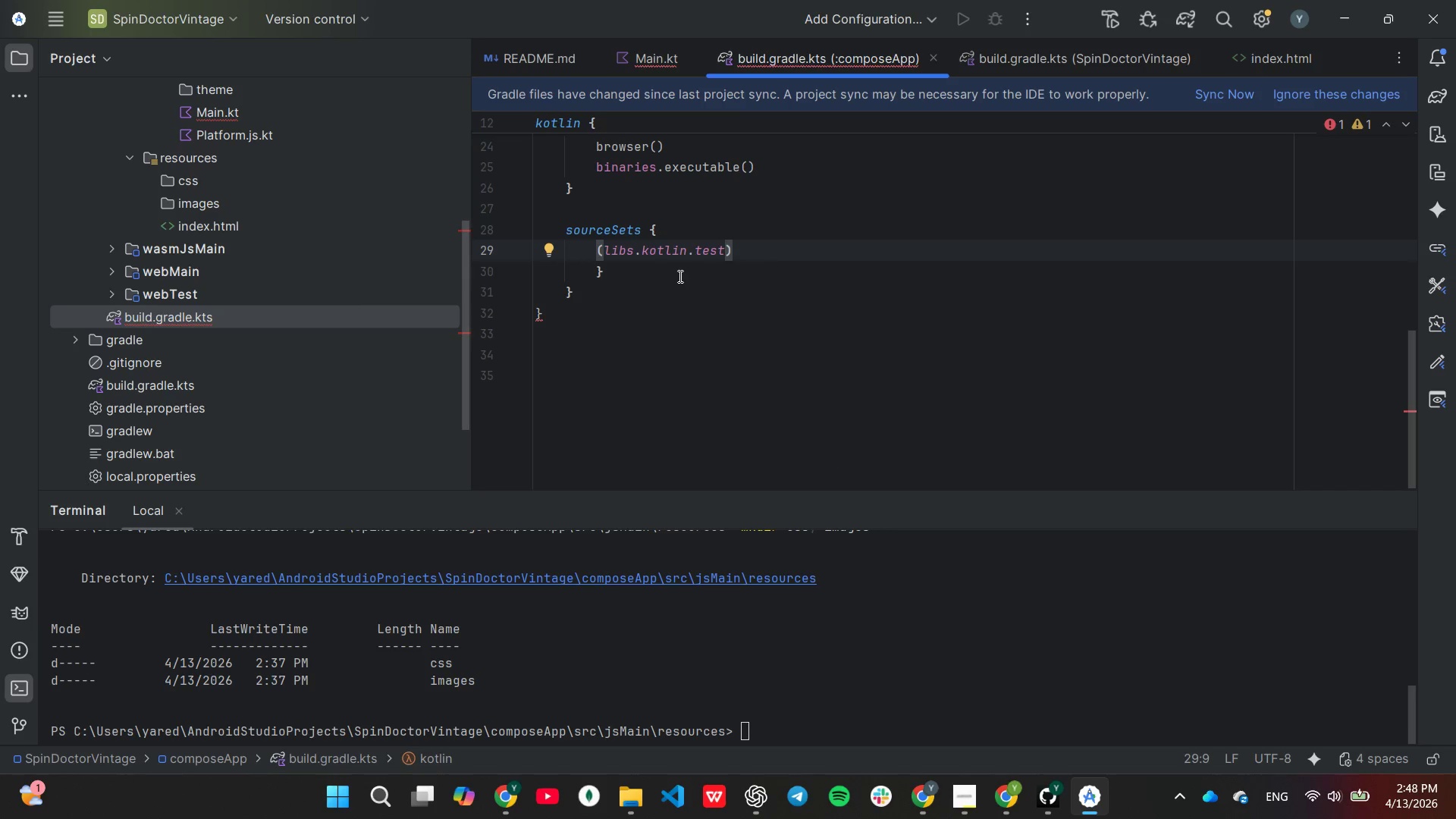 
left_click_drag(start_coordinate=[611, 281], to_coordinate=[592, 253])
 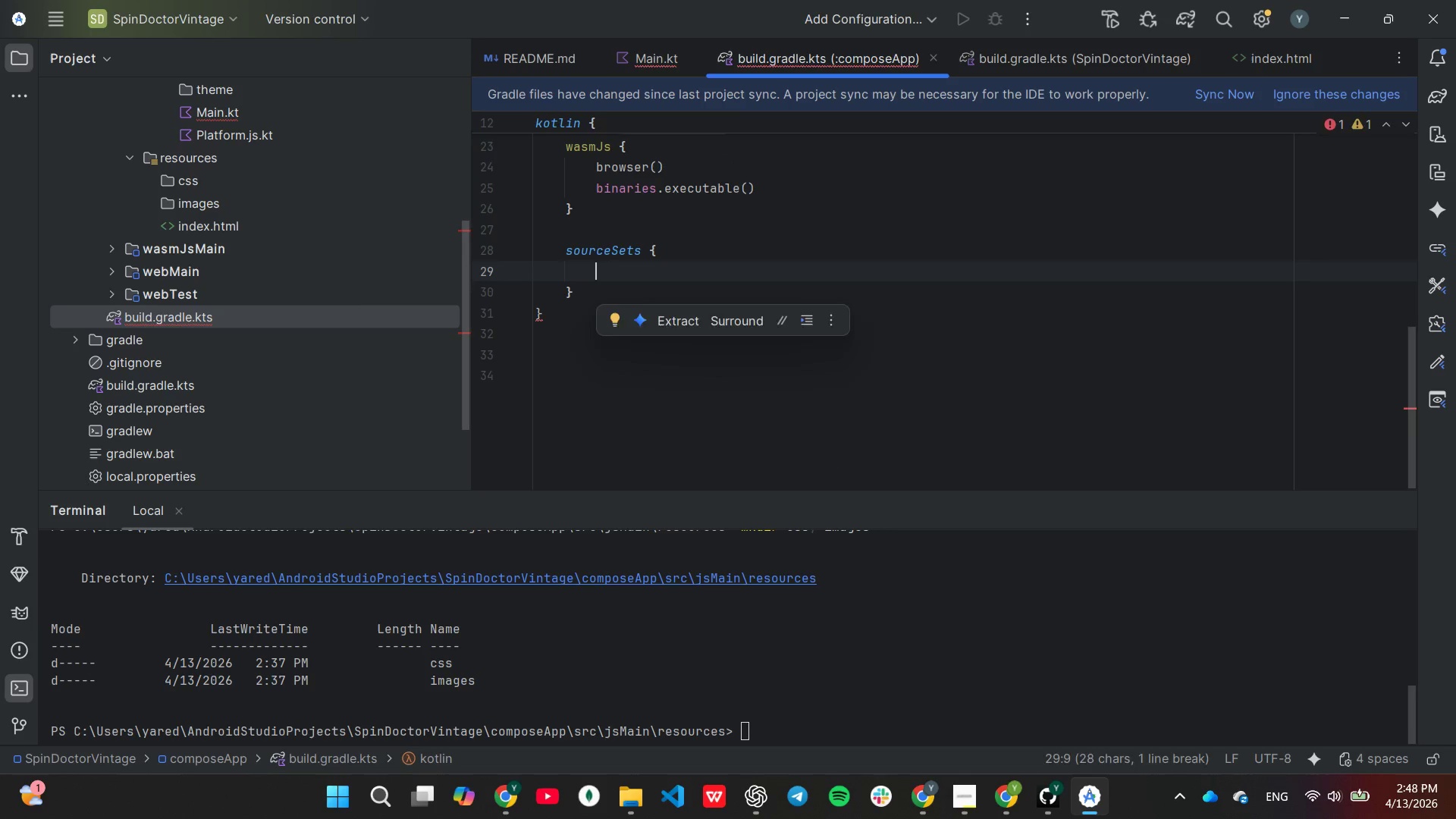 
key(Backspace)
type(val jsMain by getting {)
 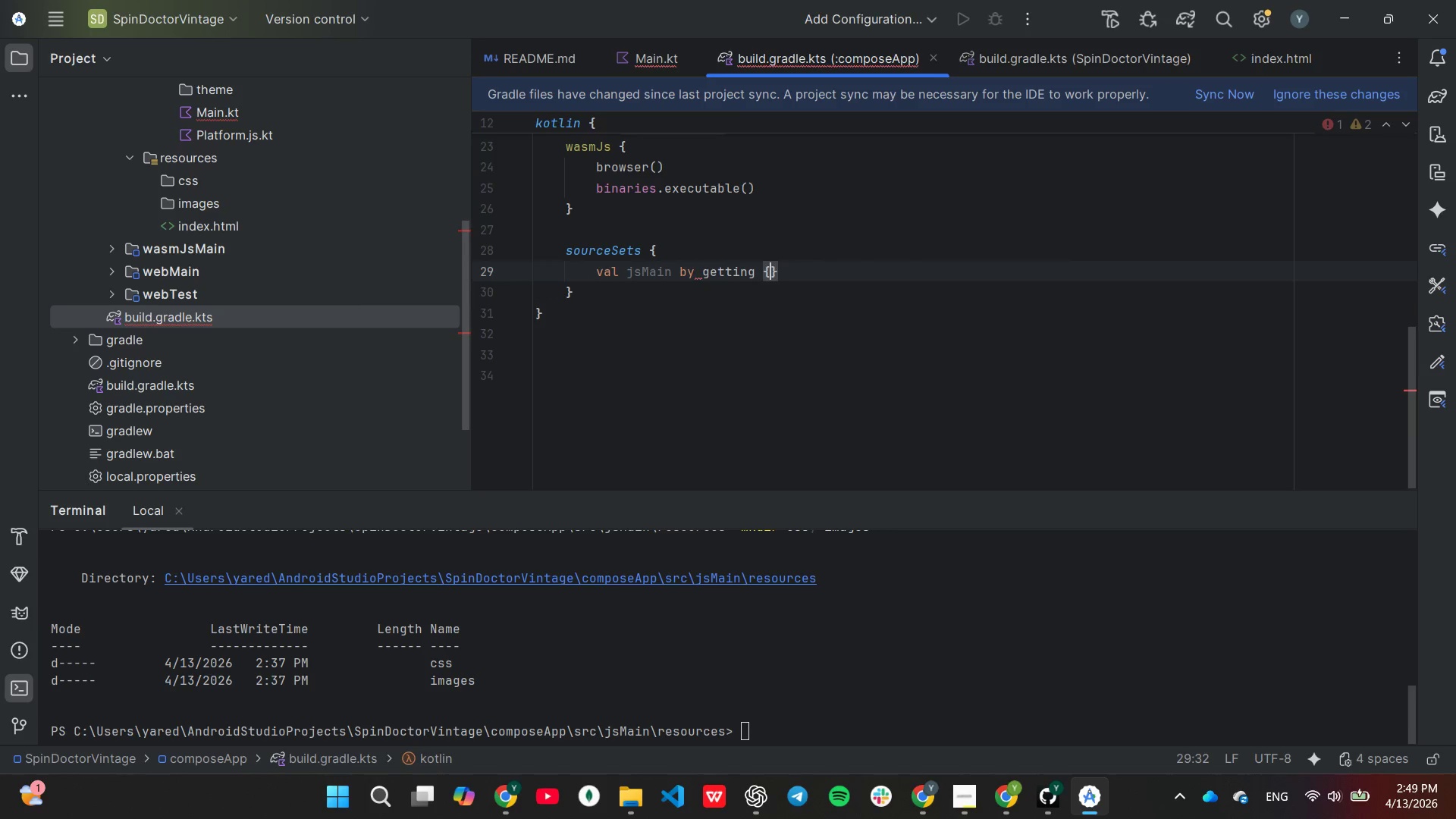 
key(Enter)
 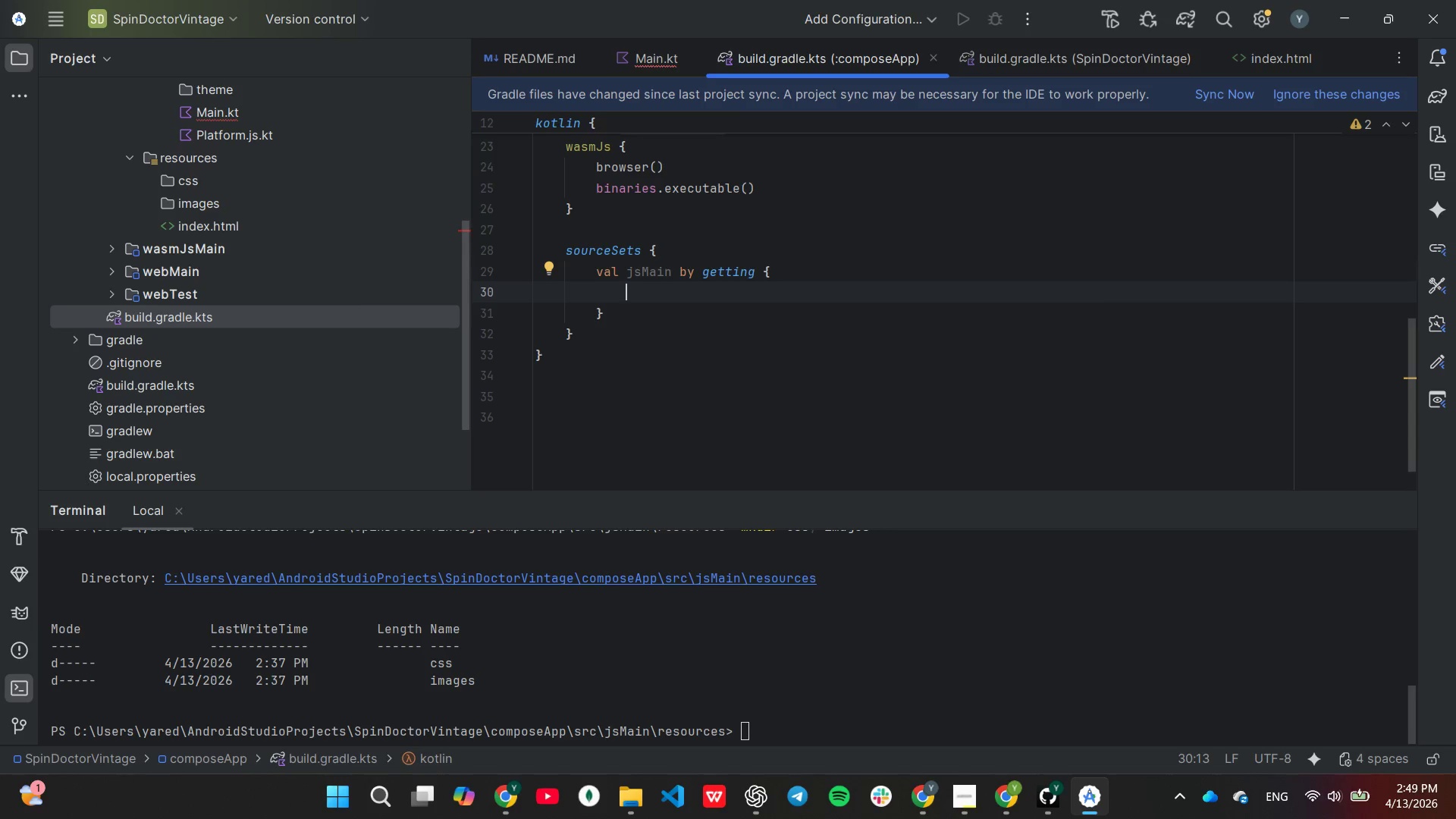 
type(de)
 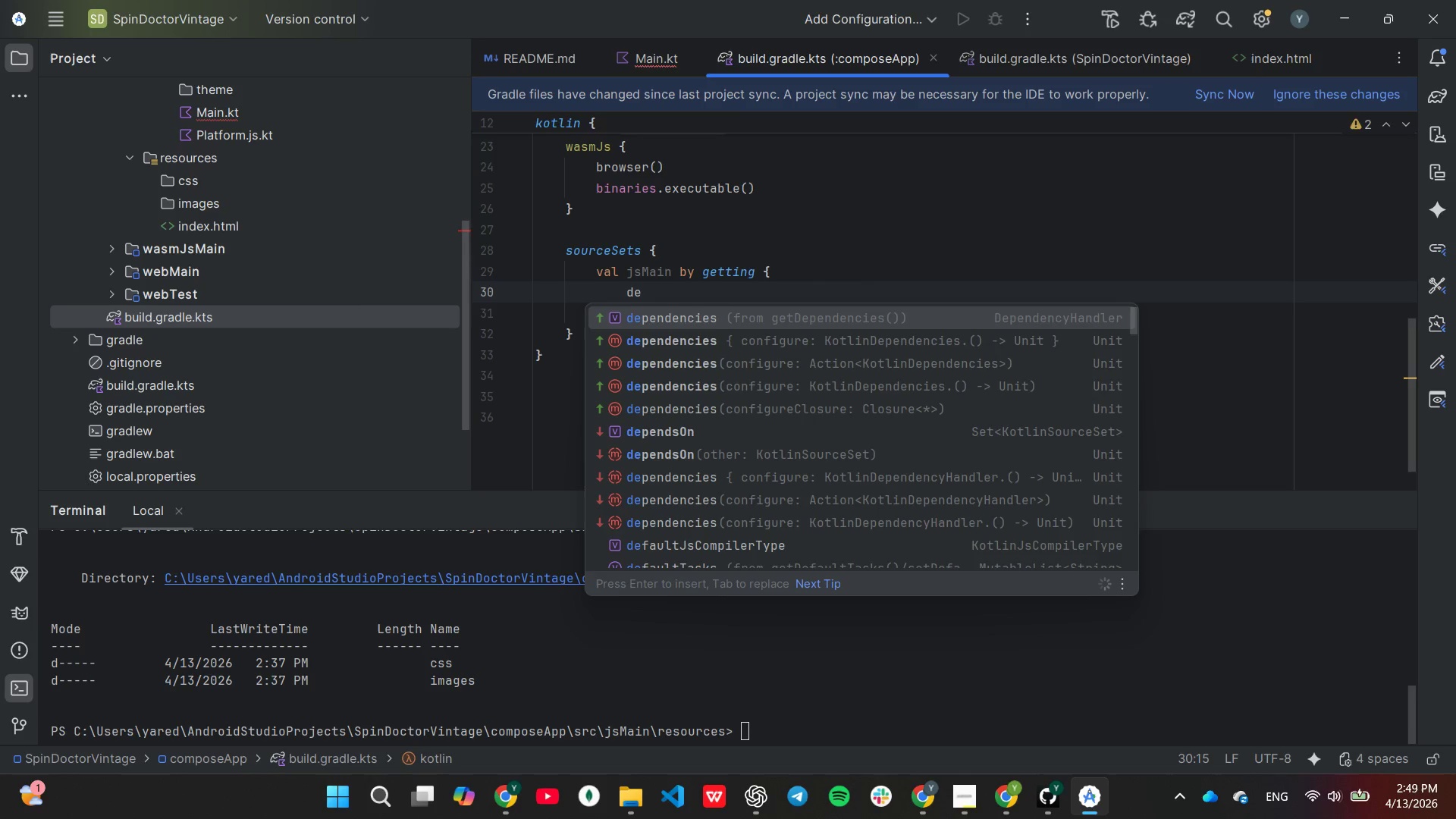 
key(Enter)
 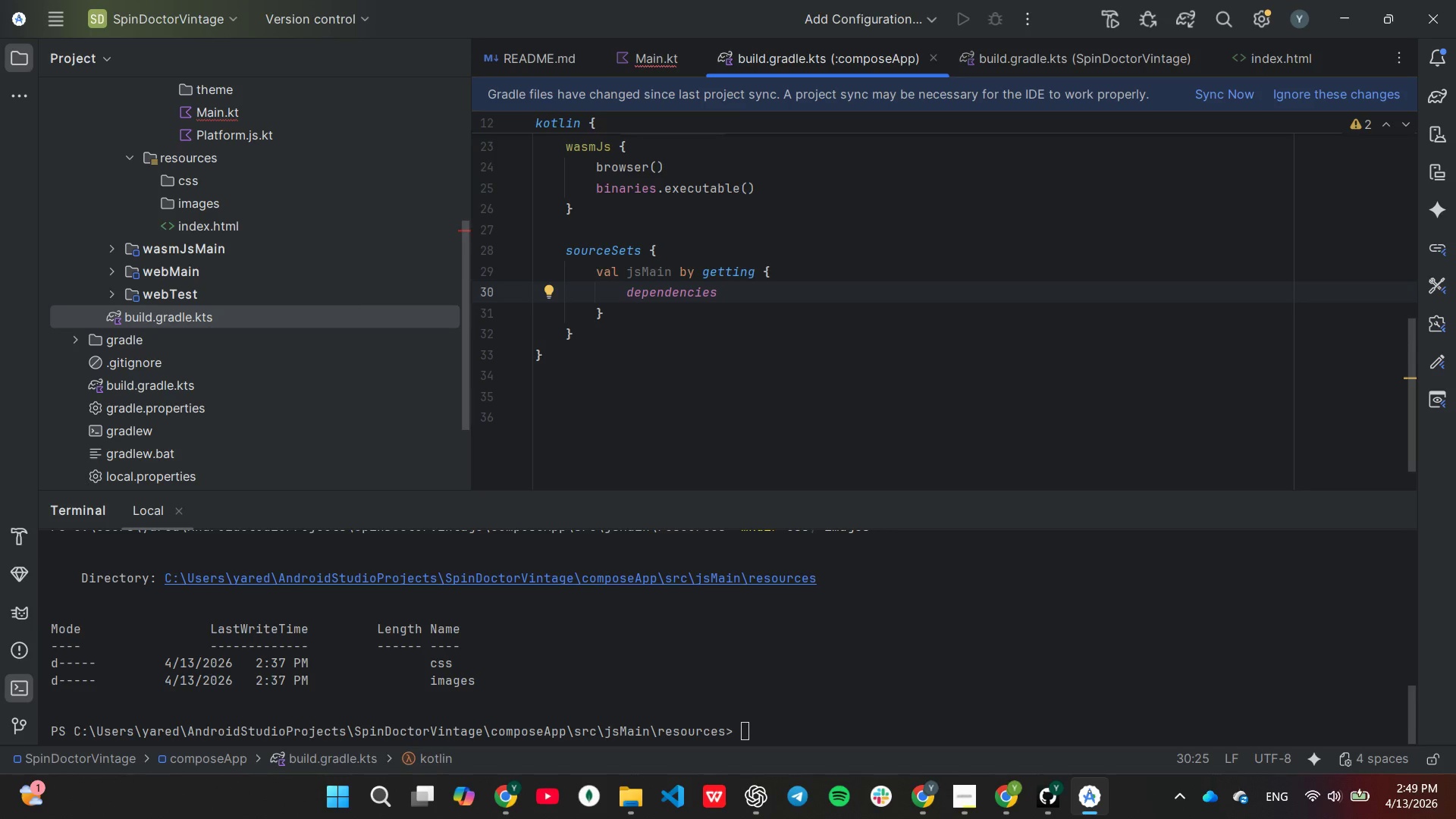 
key(Shift+BracketLeft)
 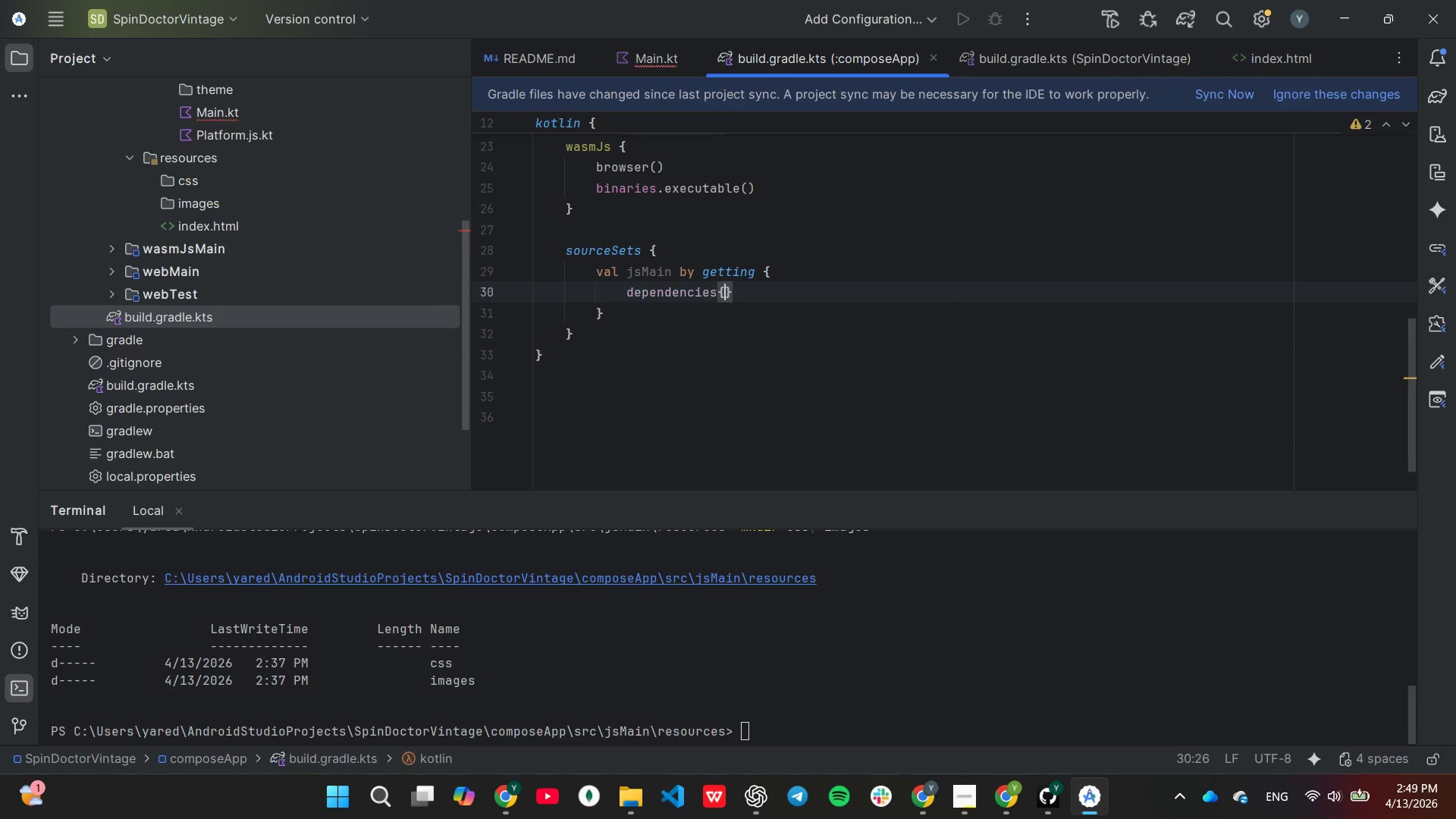 
key(Enter)
 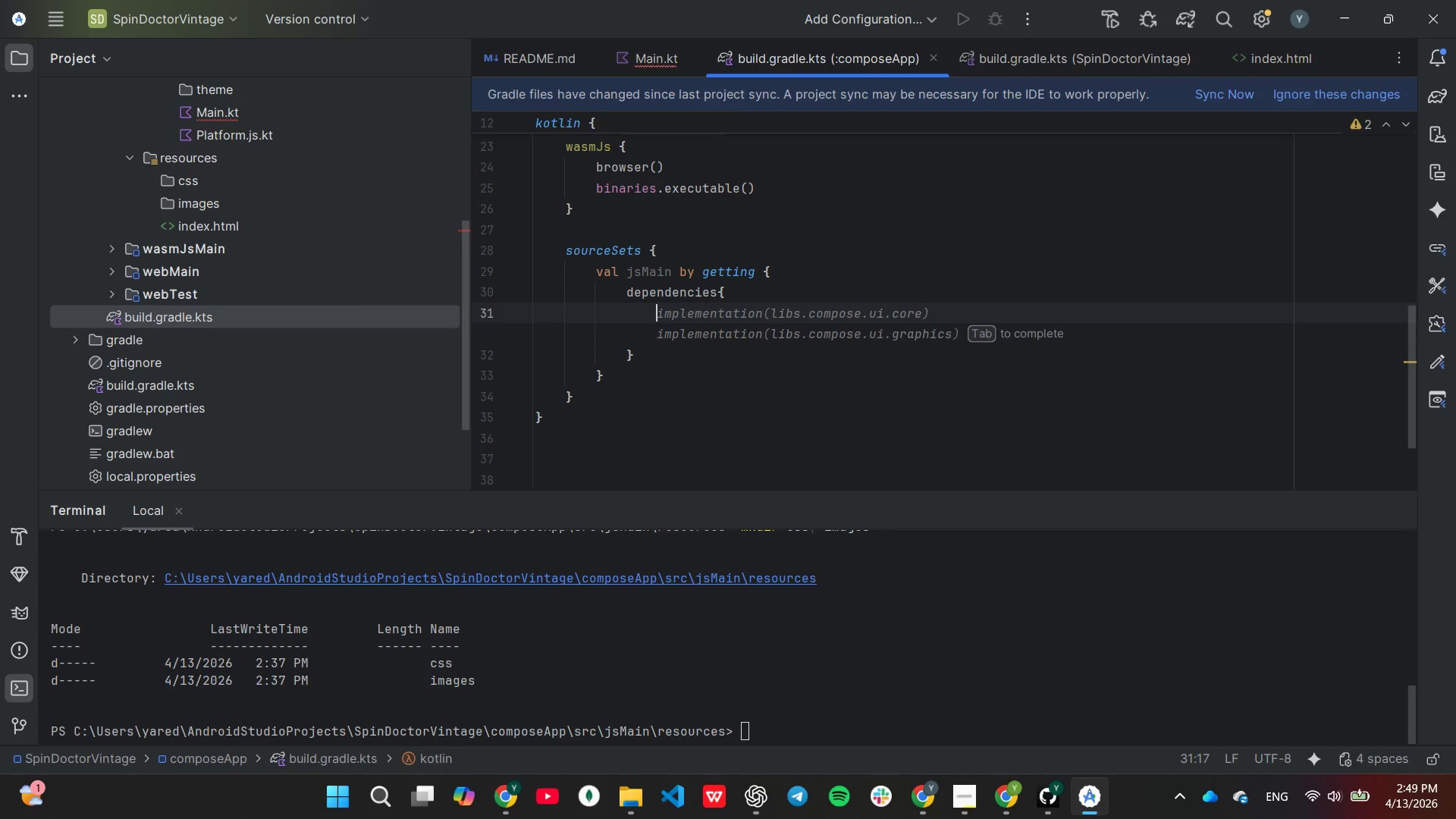 
type(im)
key(Tab)
 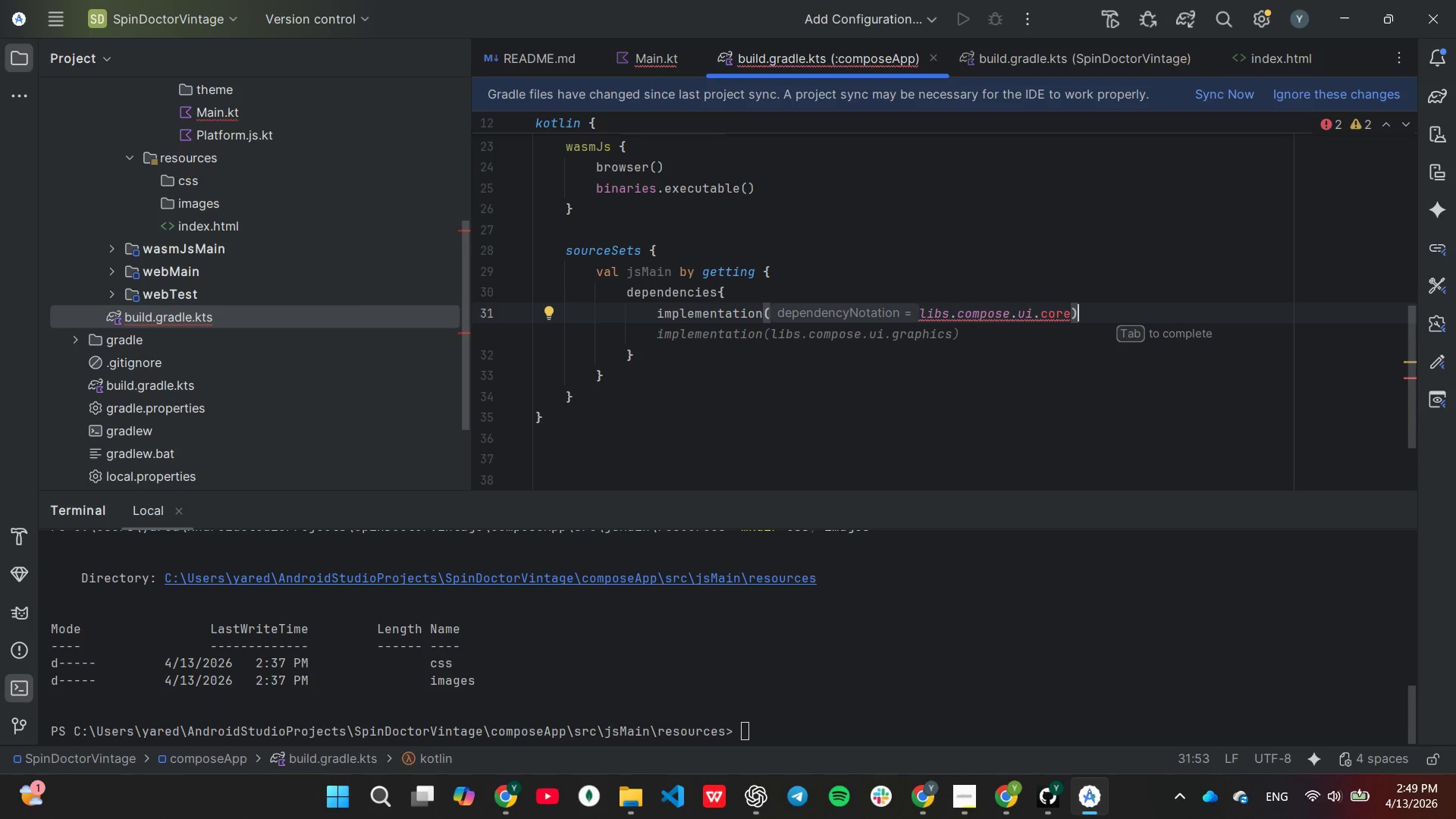 
key(ArrowLeft)
 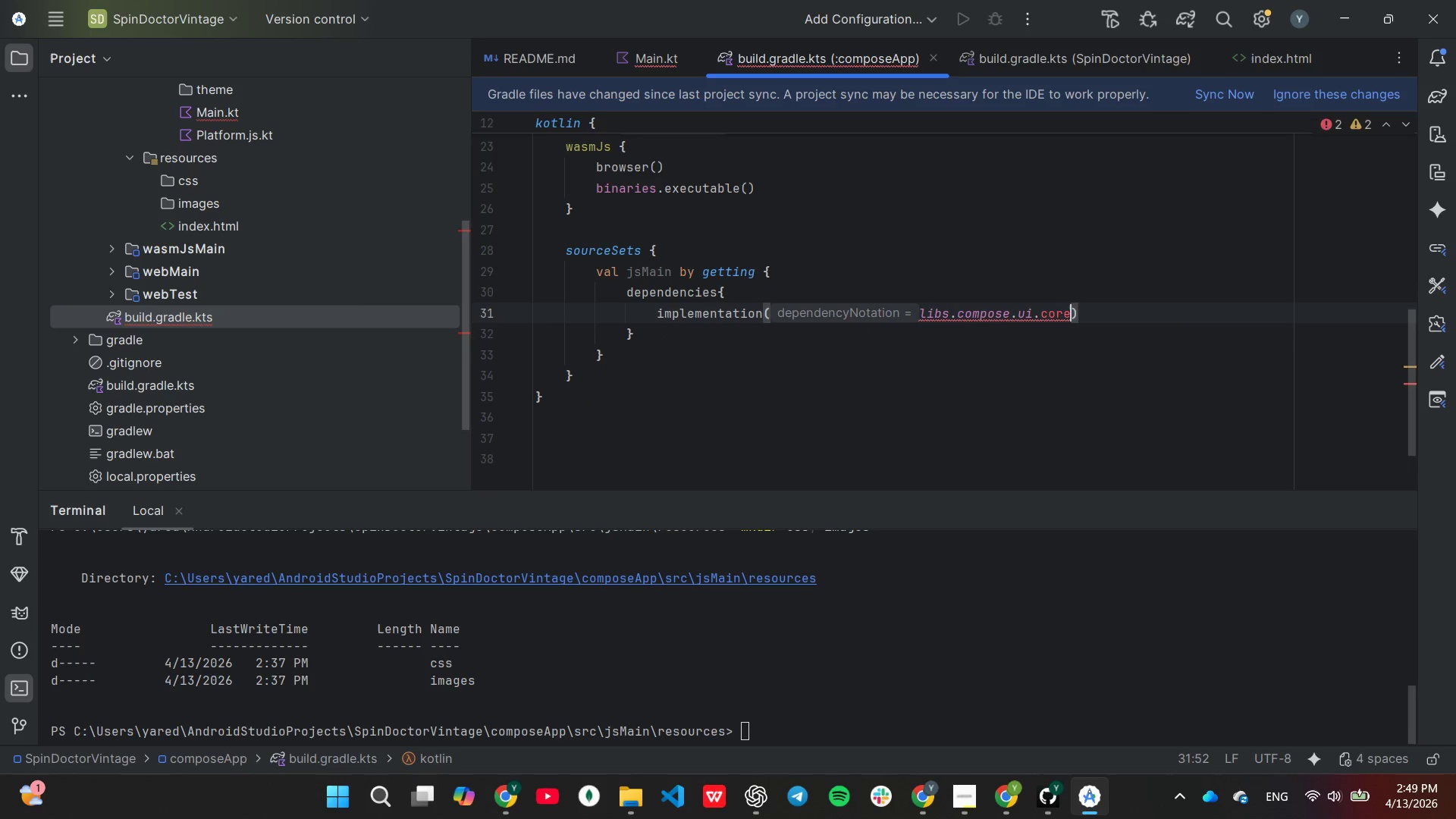 
hold_key(key=Backspace, duration=1.0)
 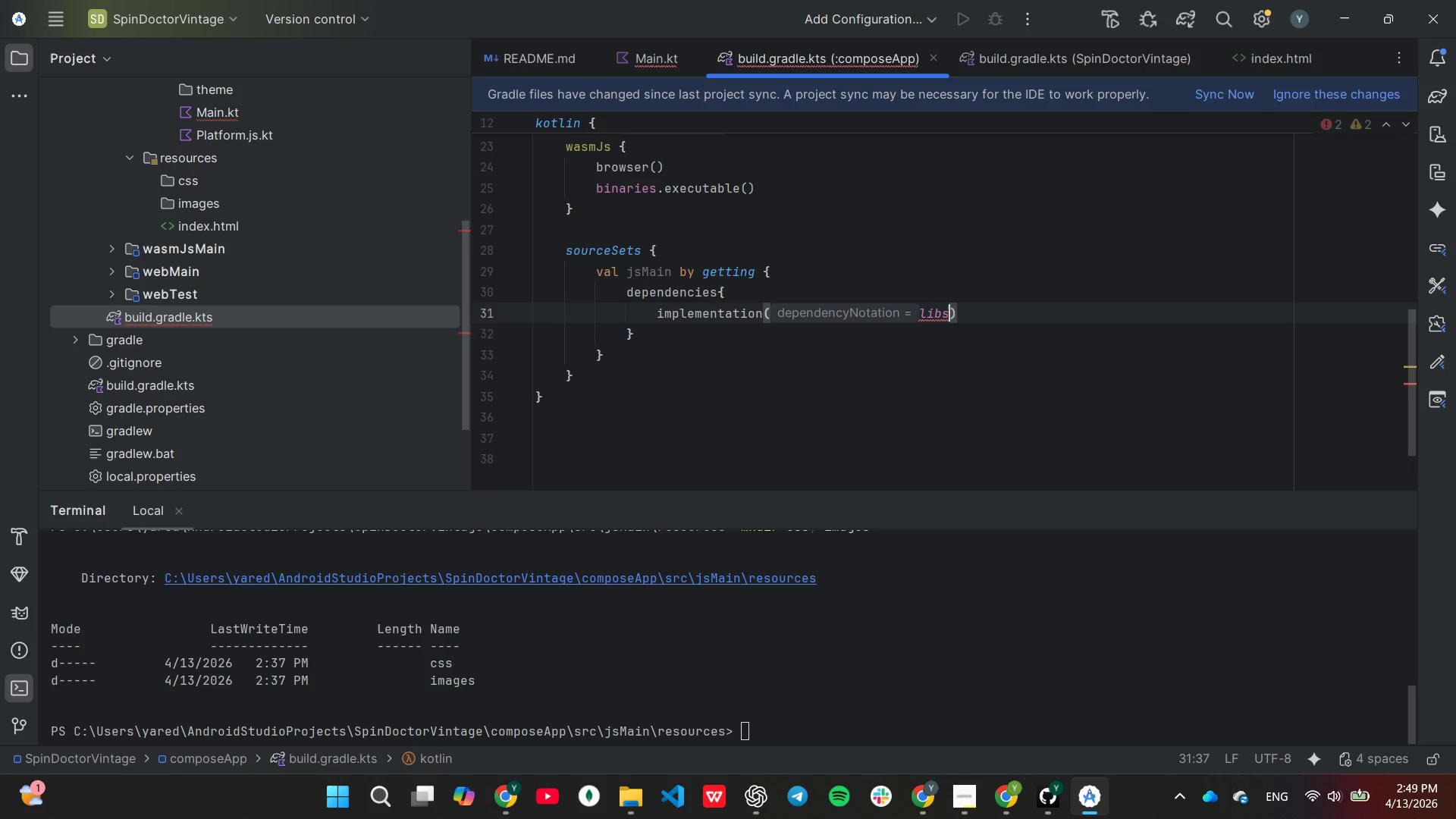 
key(Backspace)
 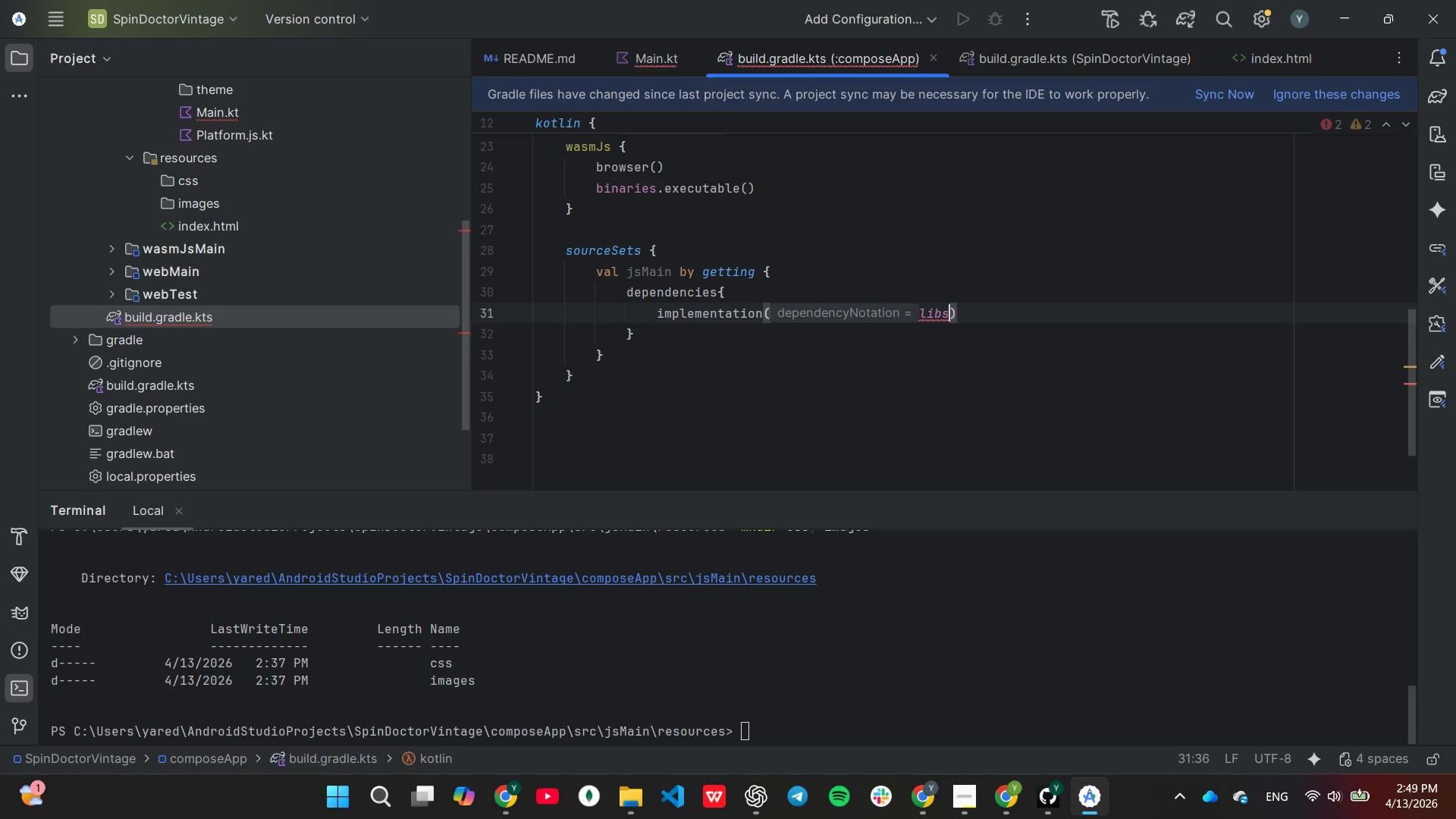 
key(Backspace)
 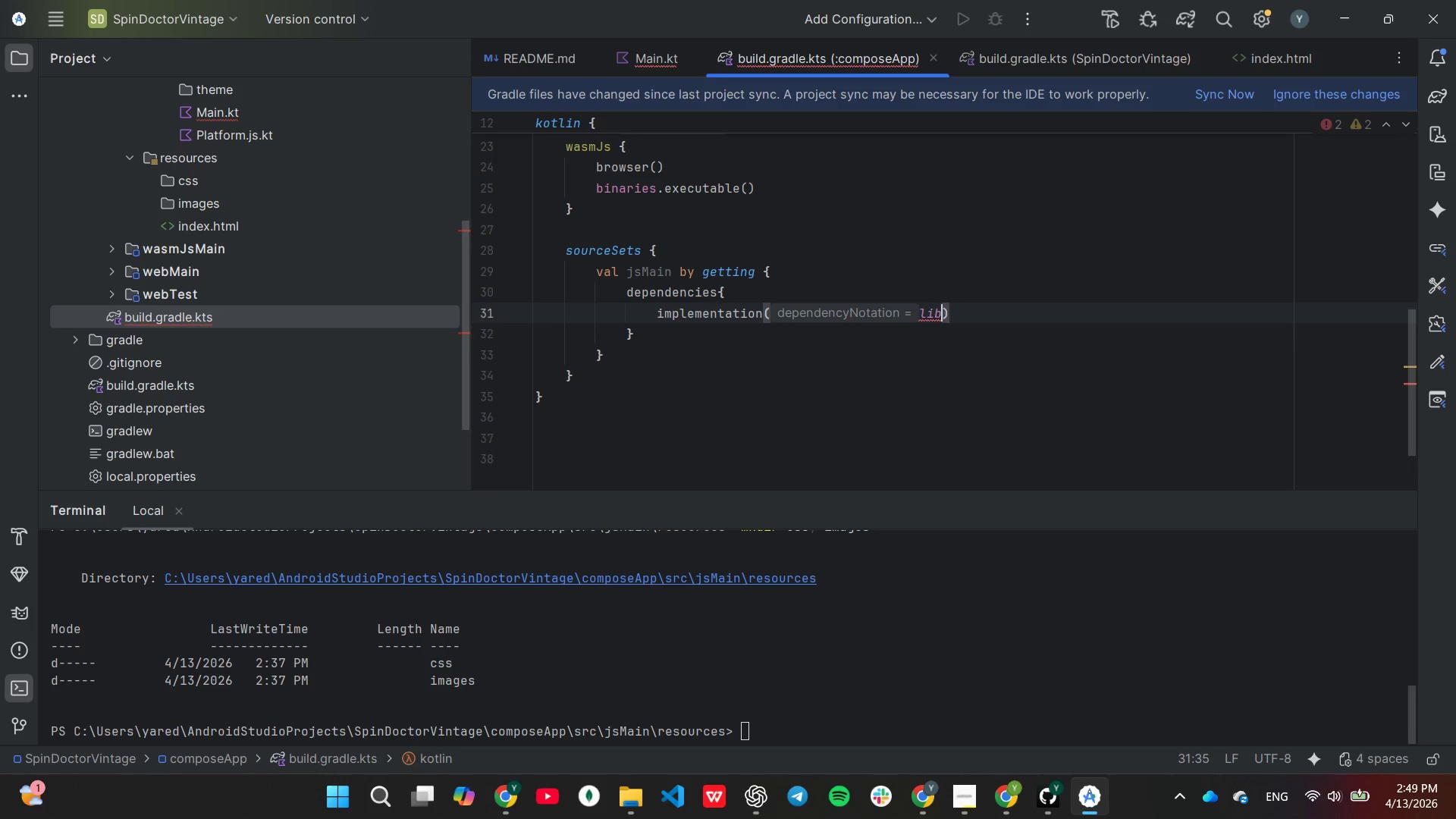 
key(Backspace)
 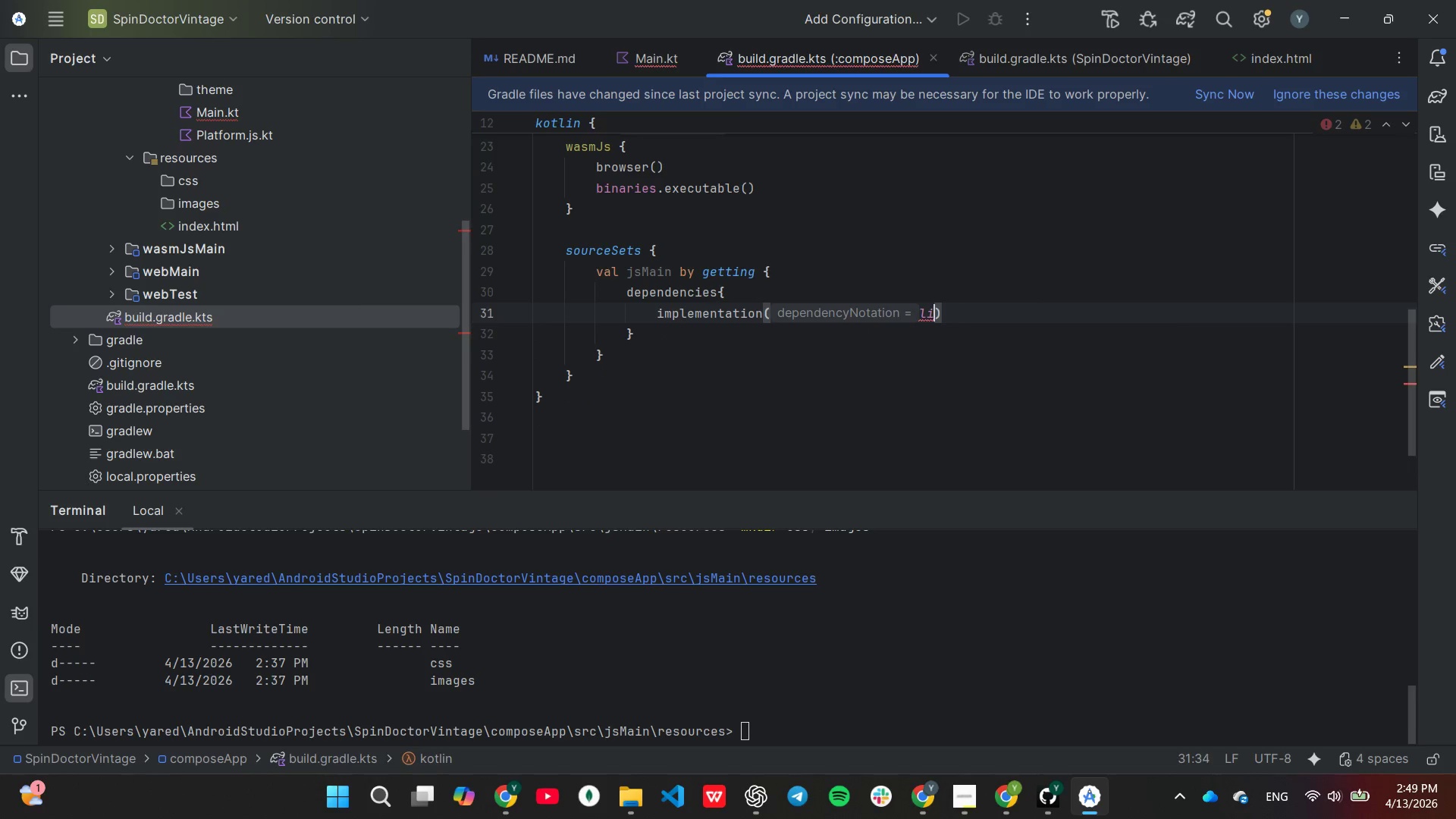 
key(Backspace)
 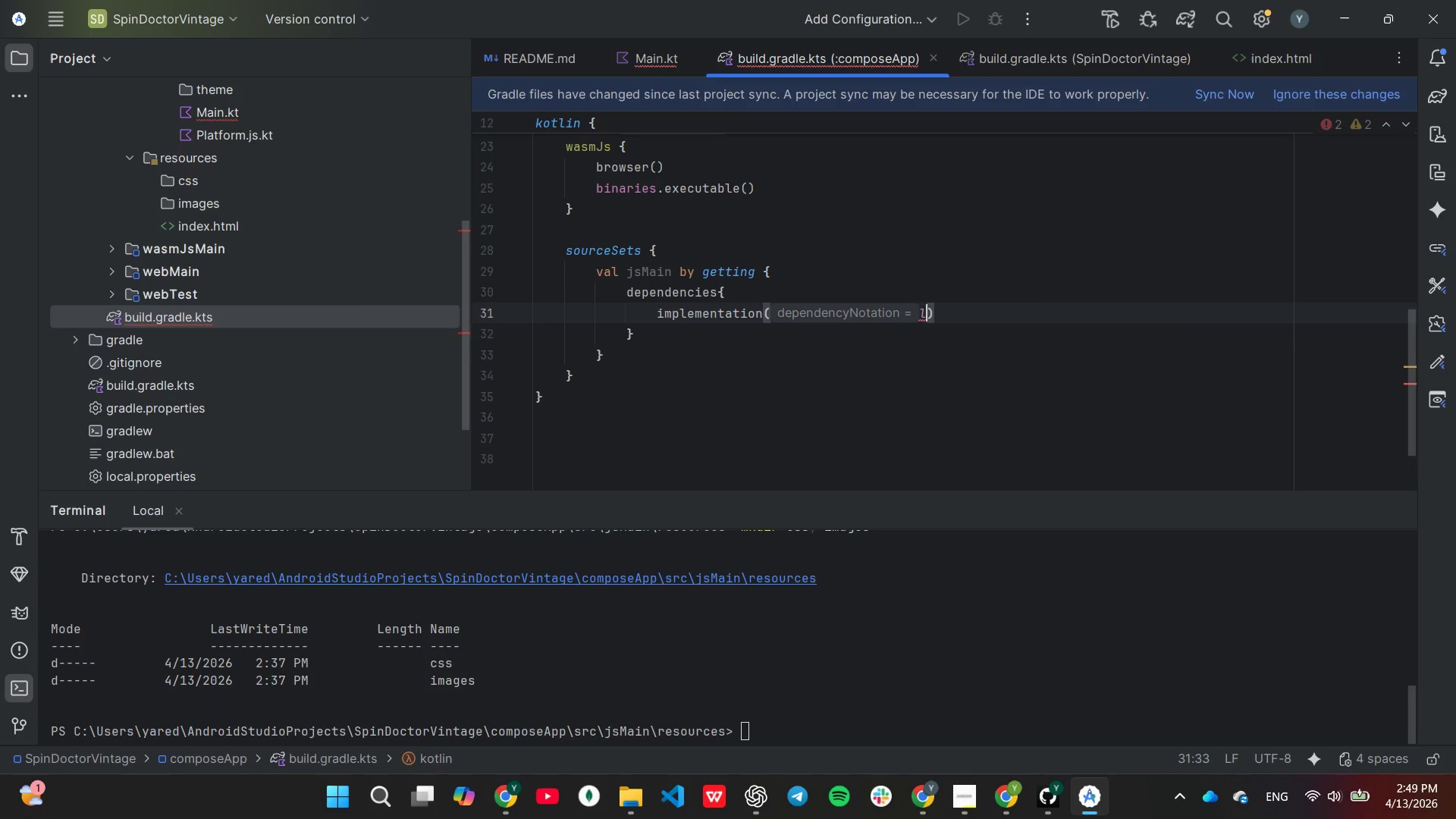 
key(Backspace)
 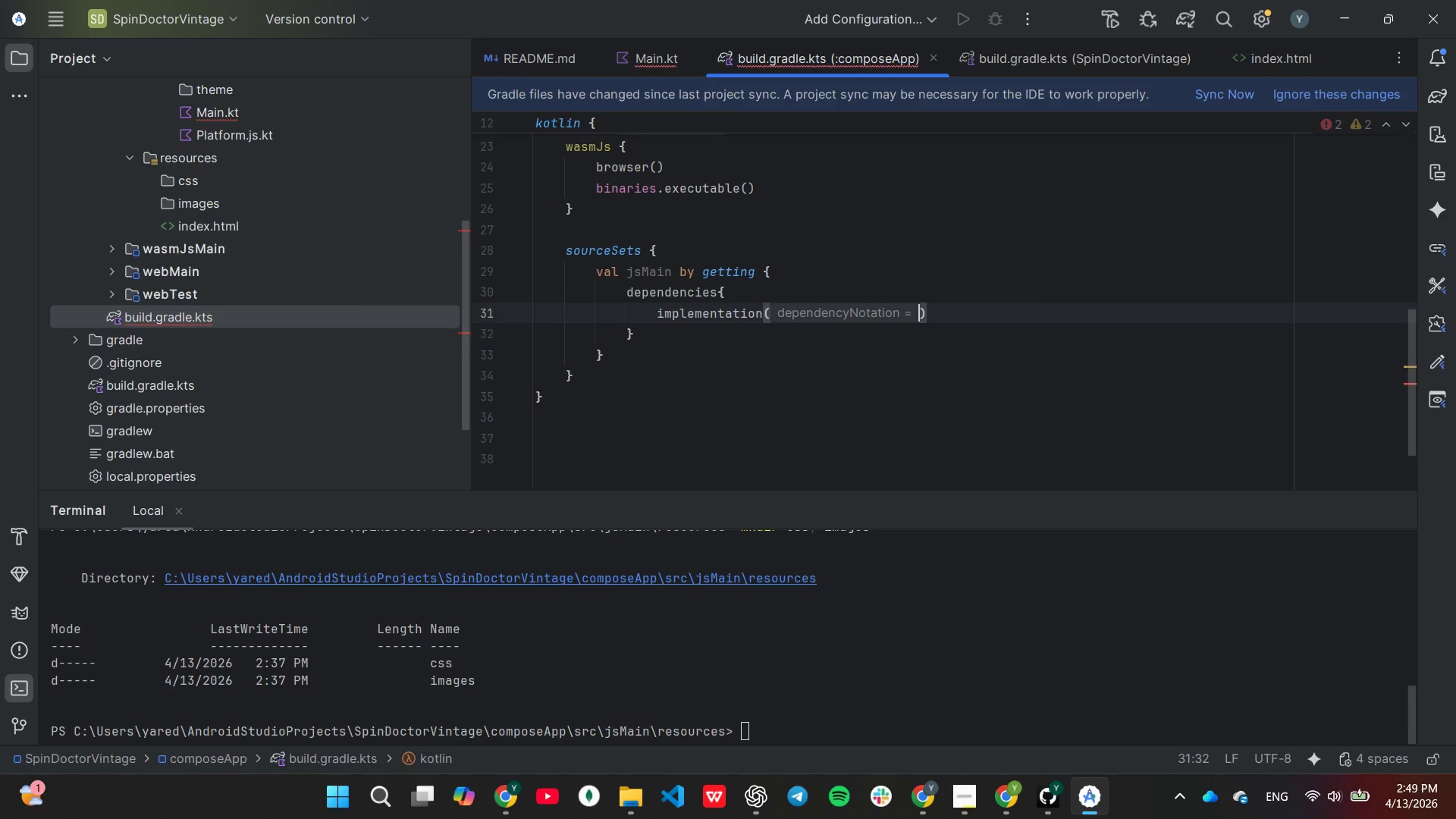 
key(Backspace)
 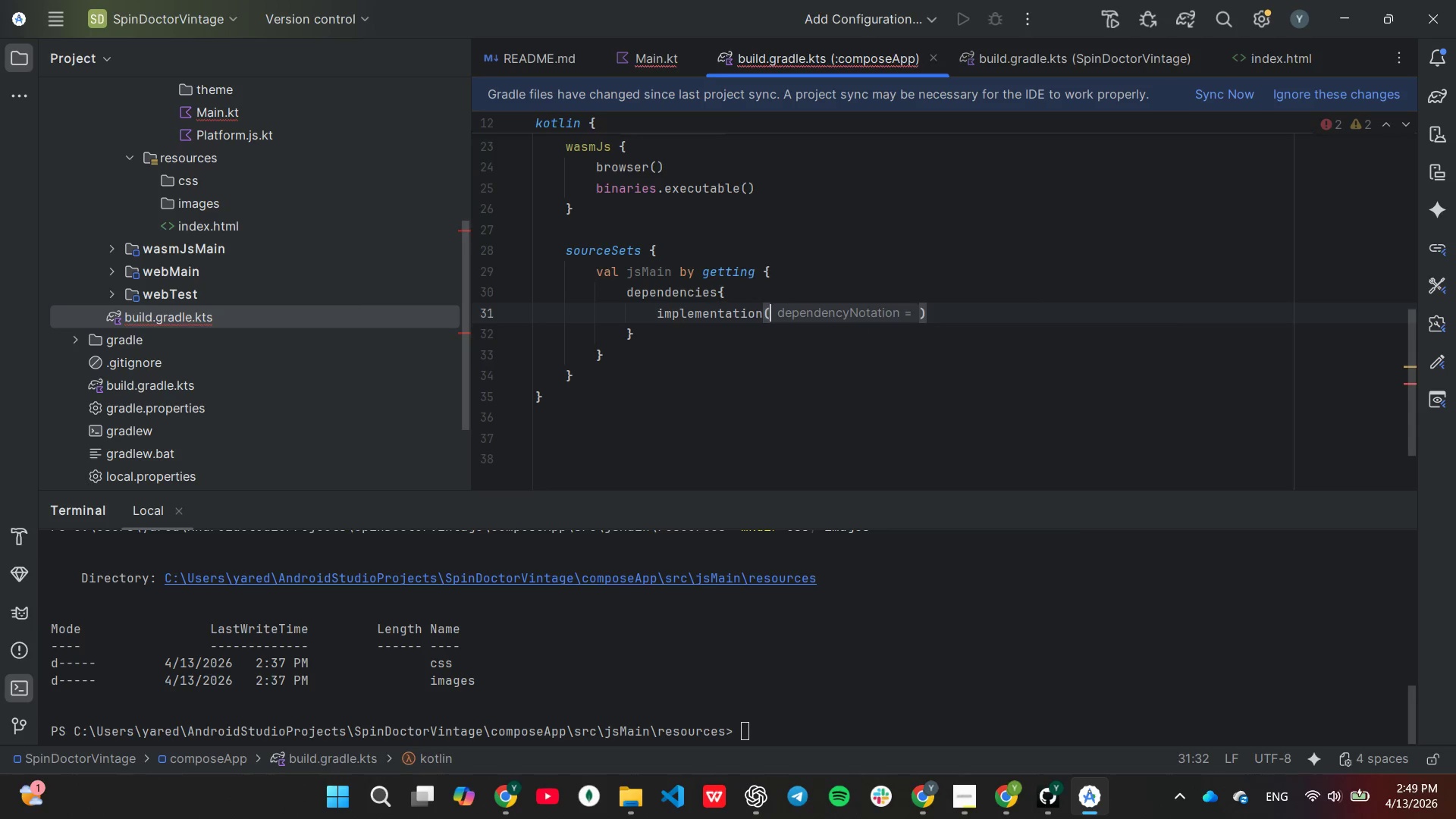 
key(Backspace)
 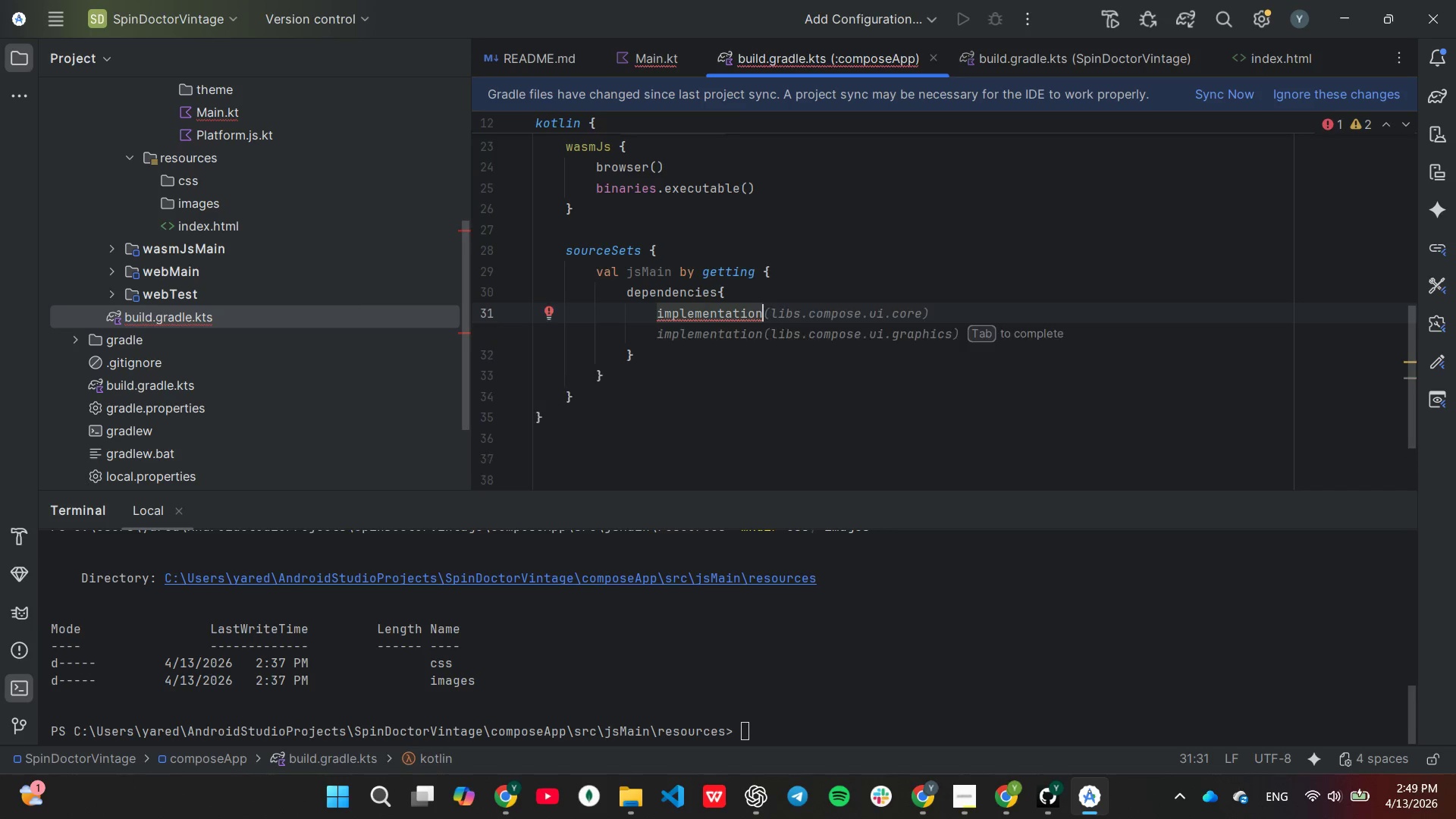 
key(Shift+ShiftLeft)
 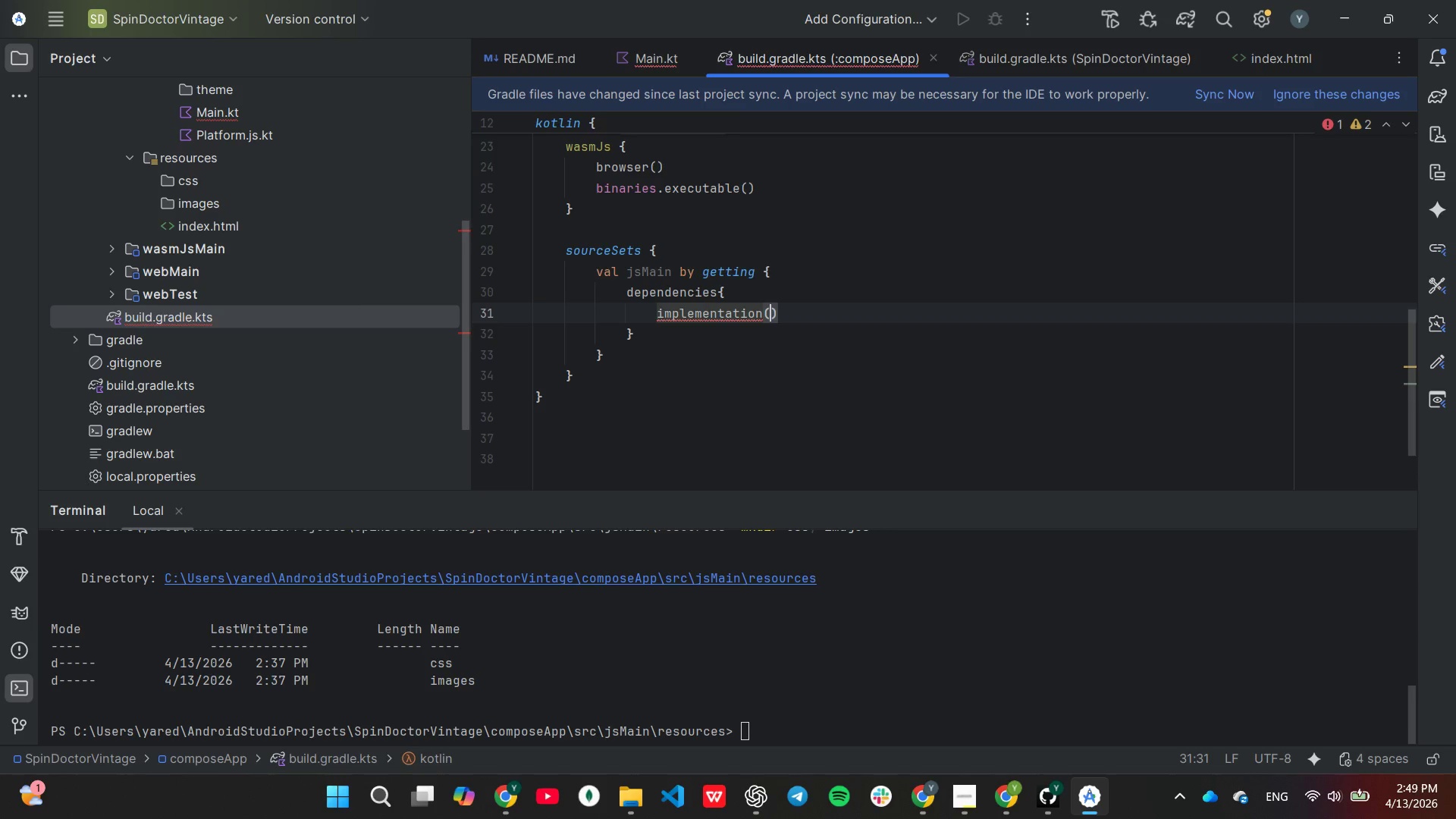 
key(Shift+9)
 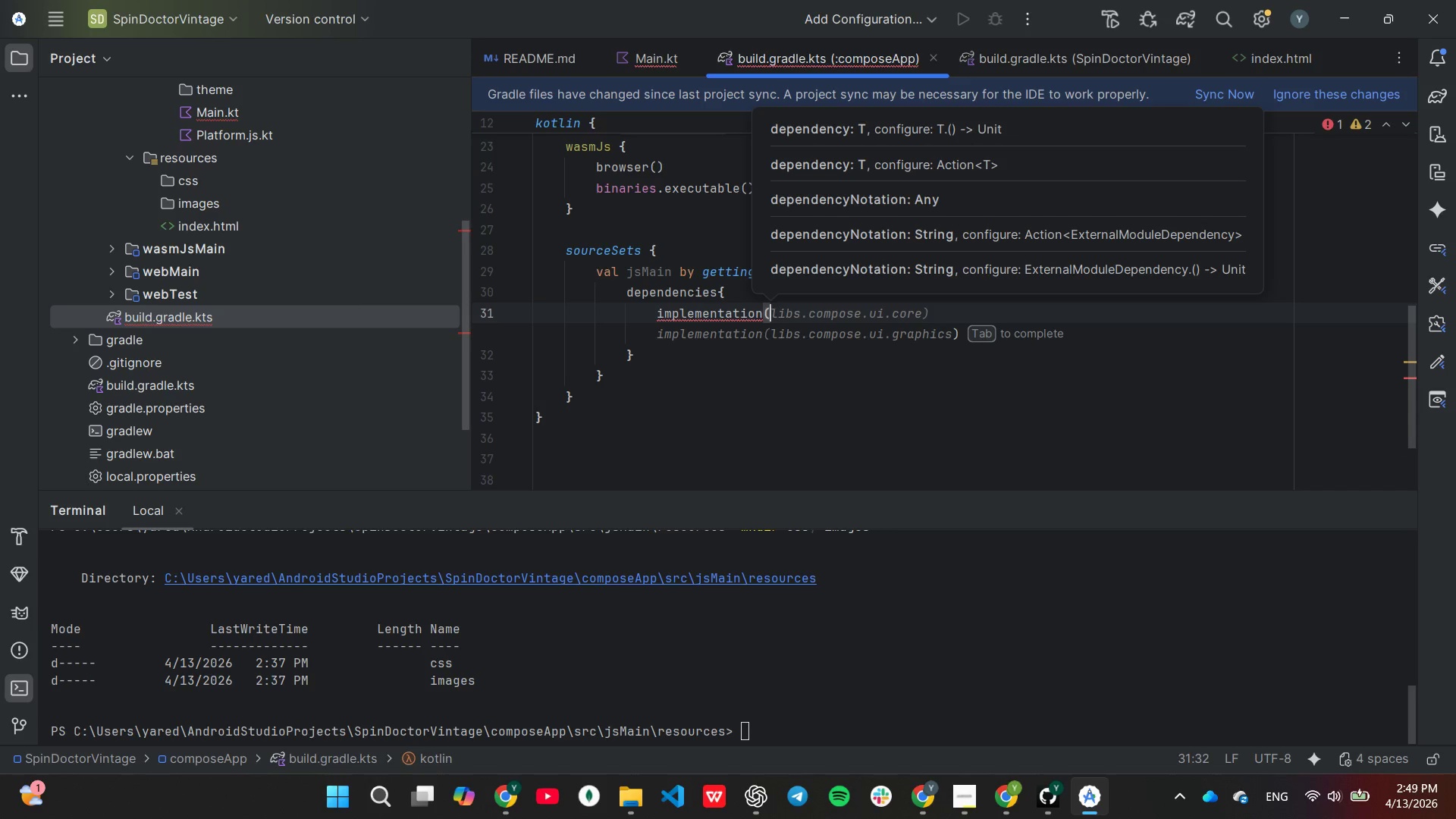 
type(compo)
 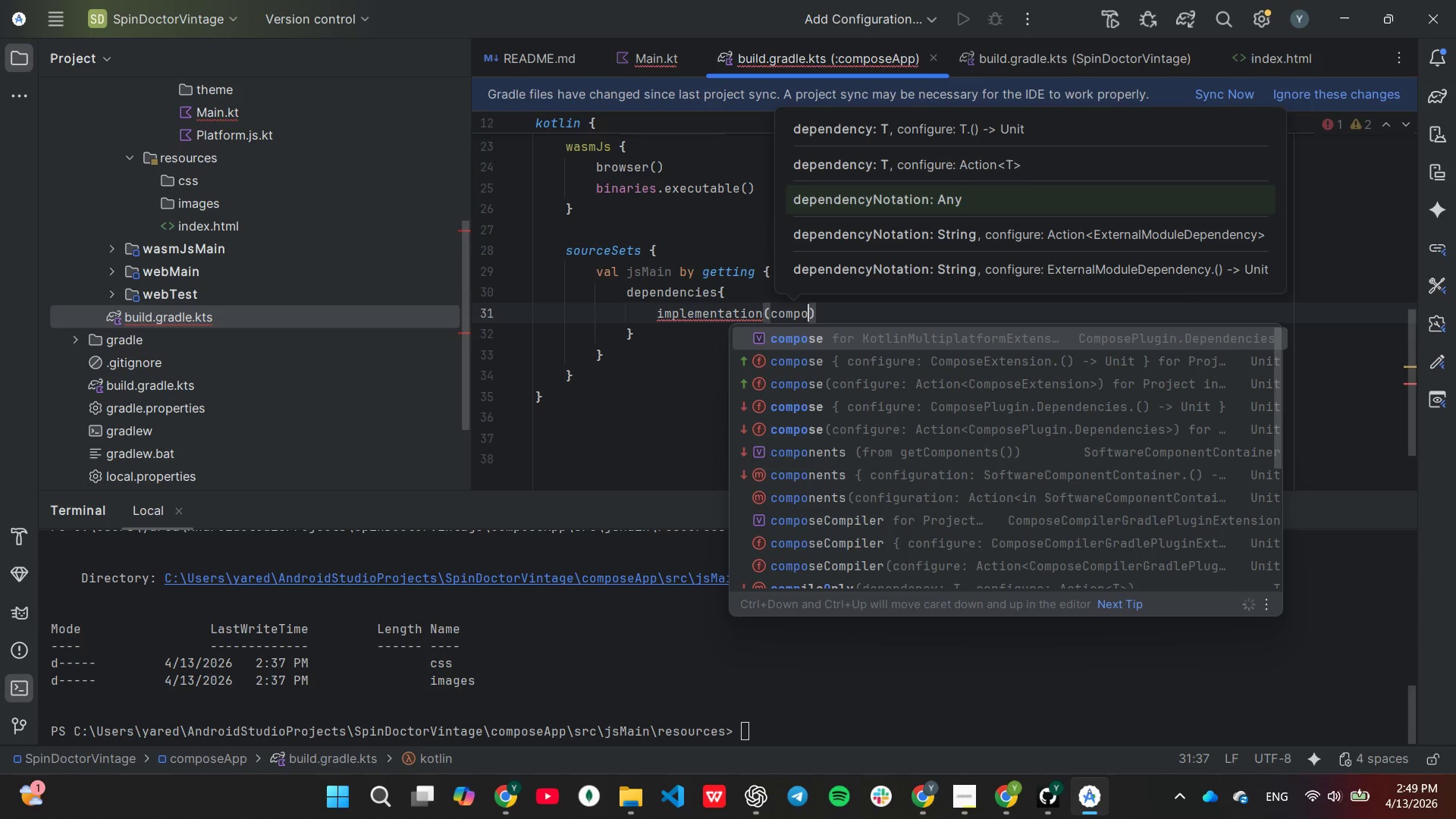 
key(Enter)
 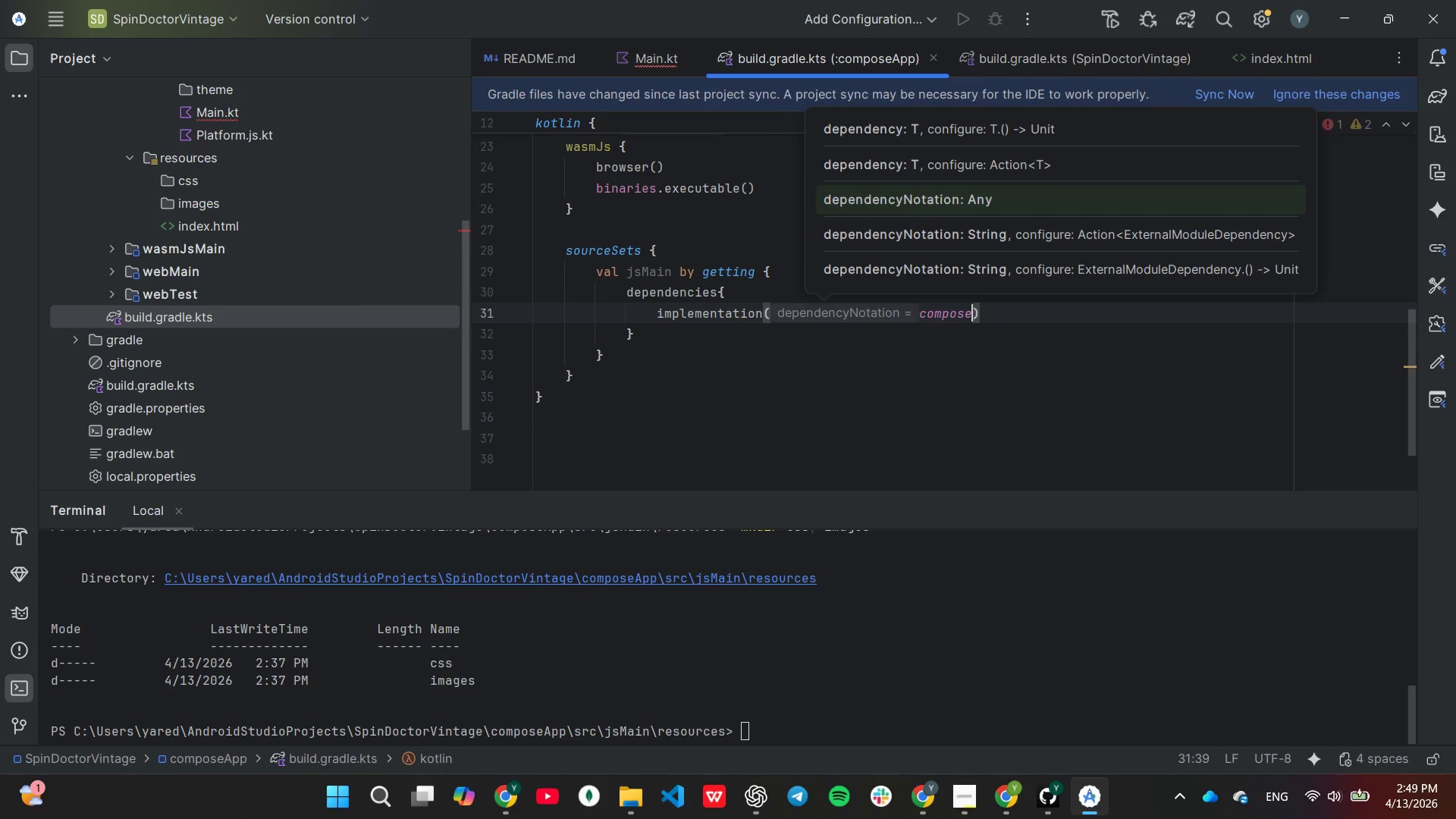 
type(.htl)
key(Backspace)
type(ml.core)
 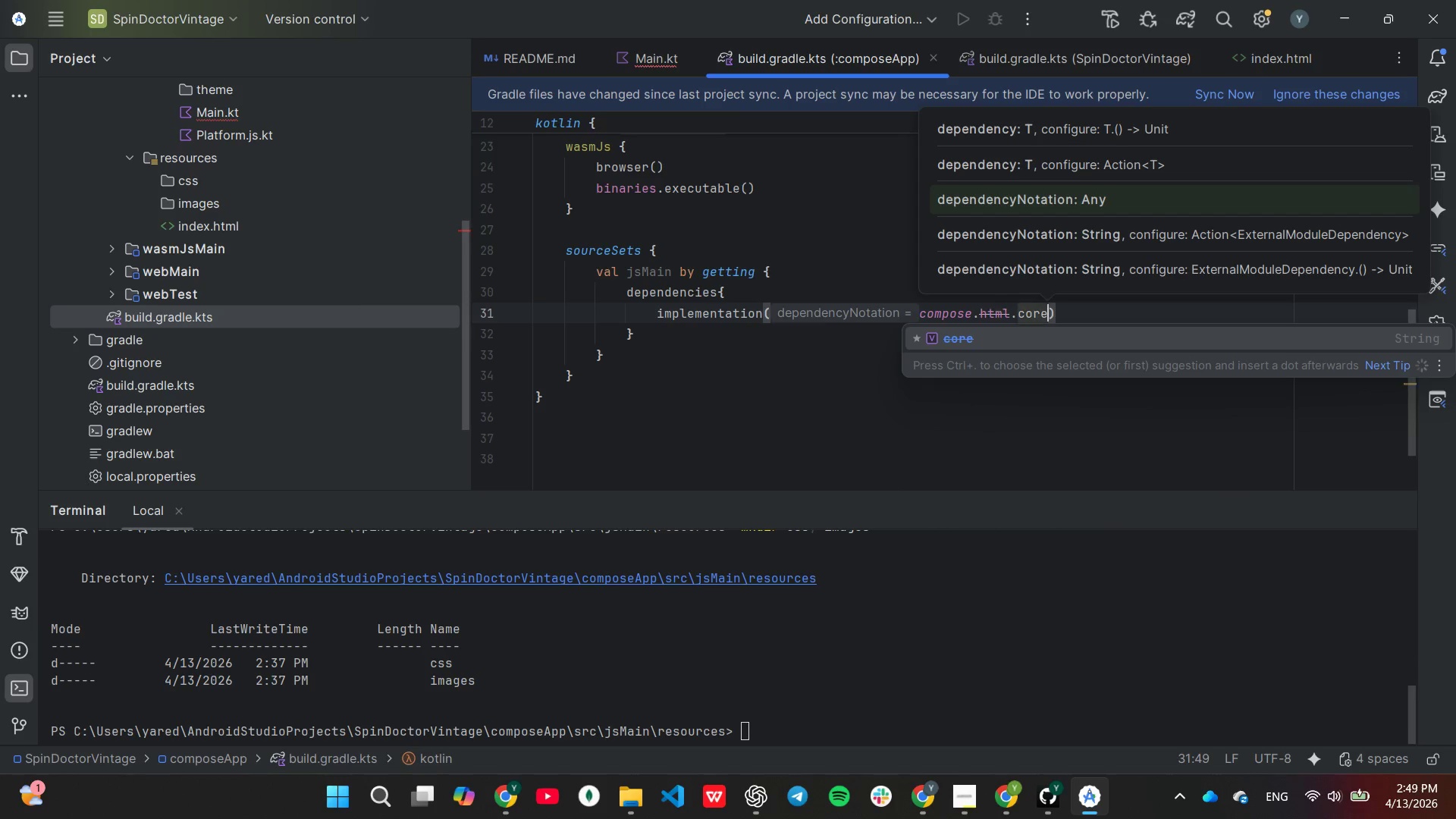 
key(Enter)
 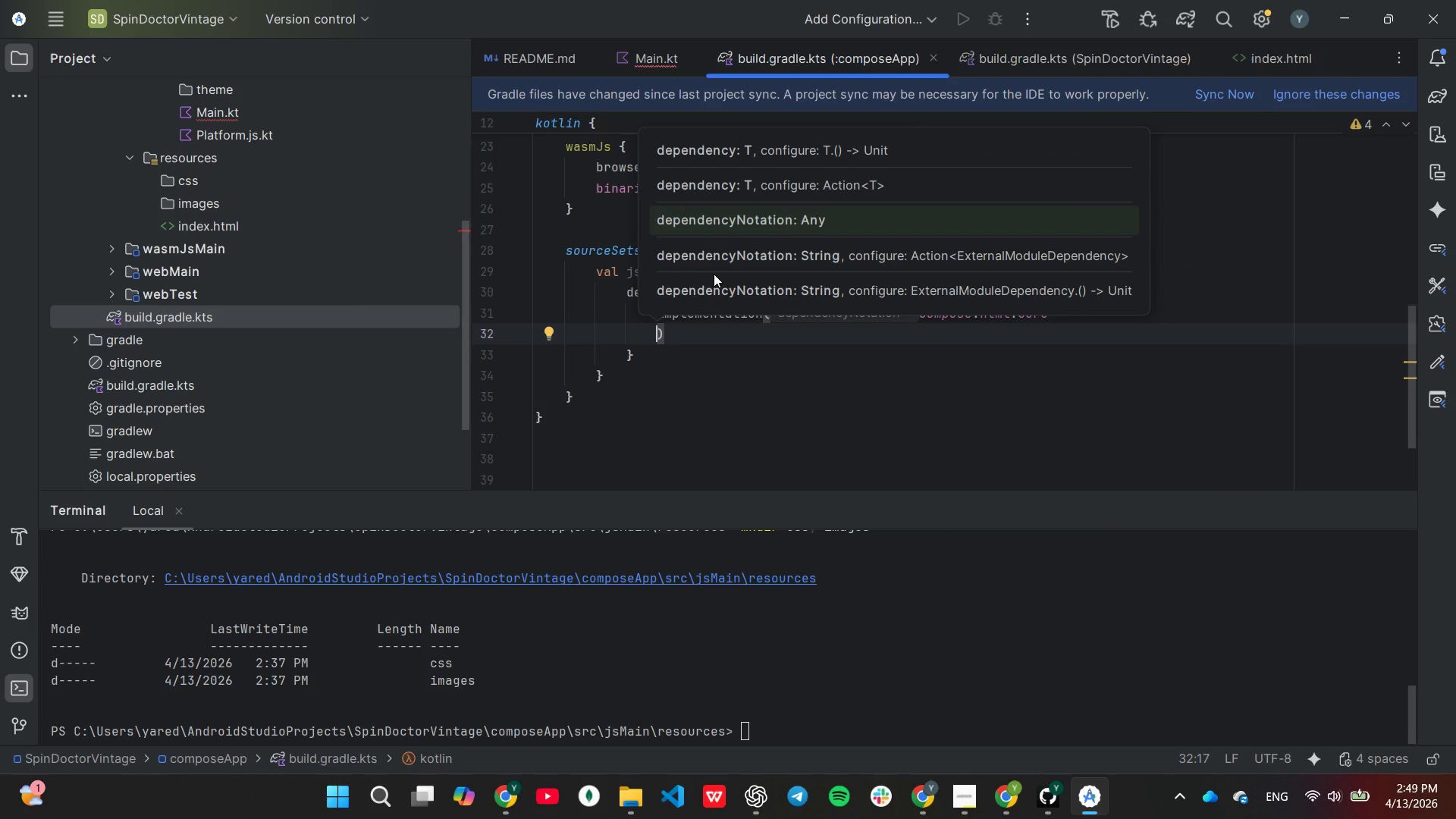 
key(Backspace)
 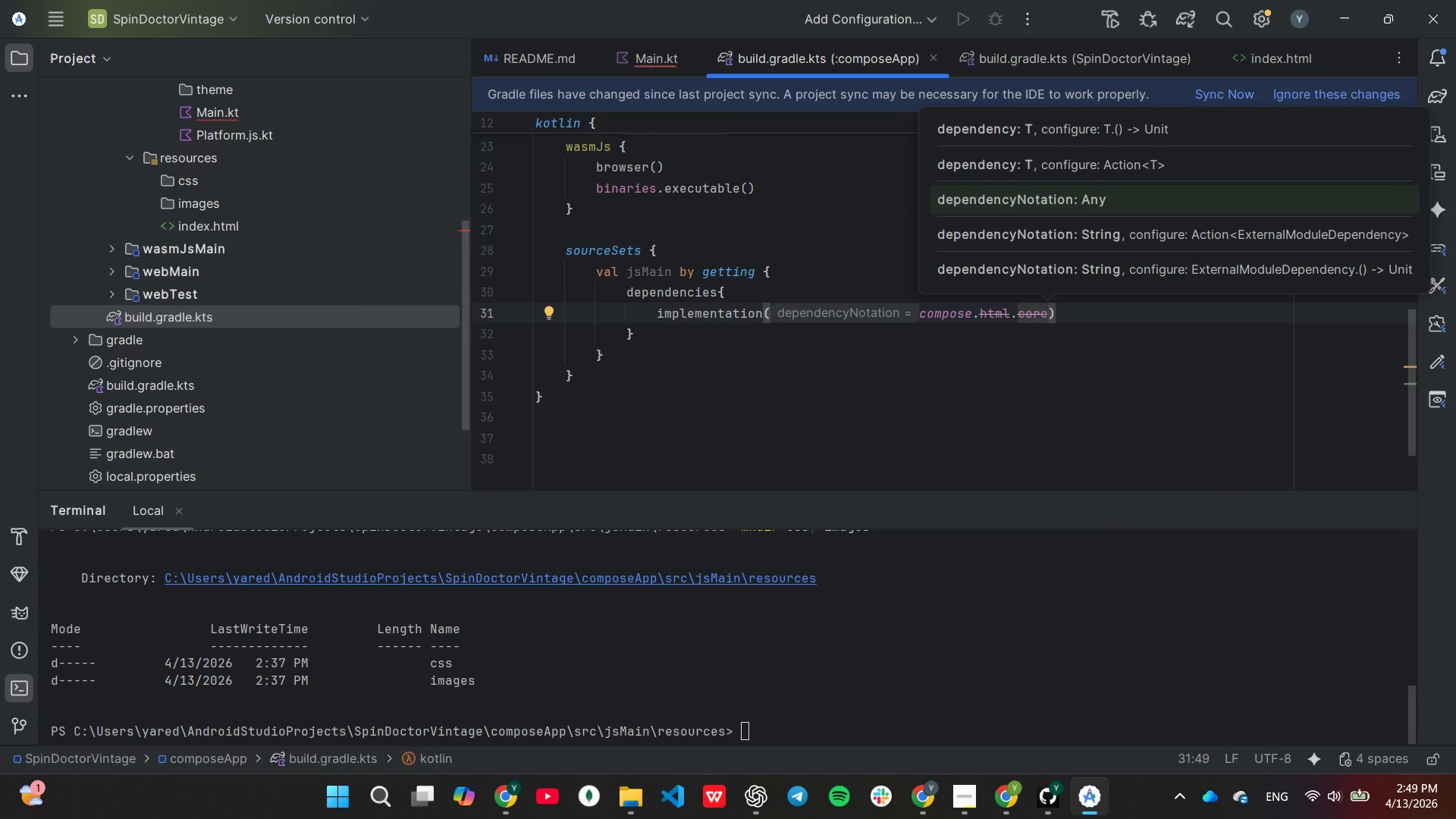 
key(ArrowRight)
 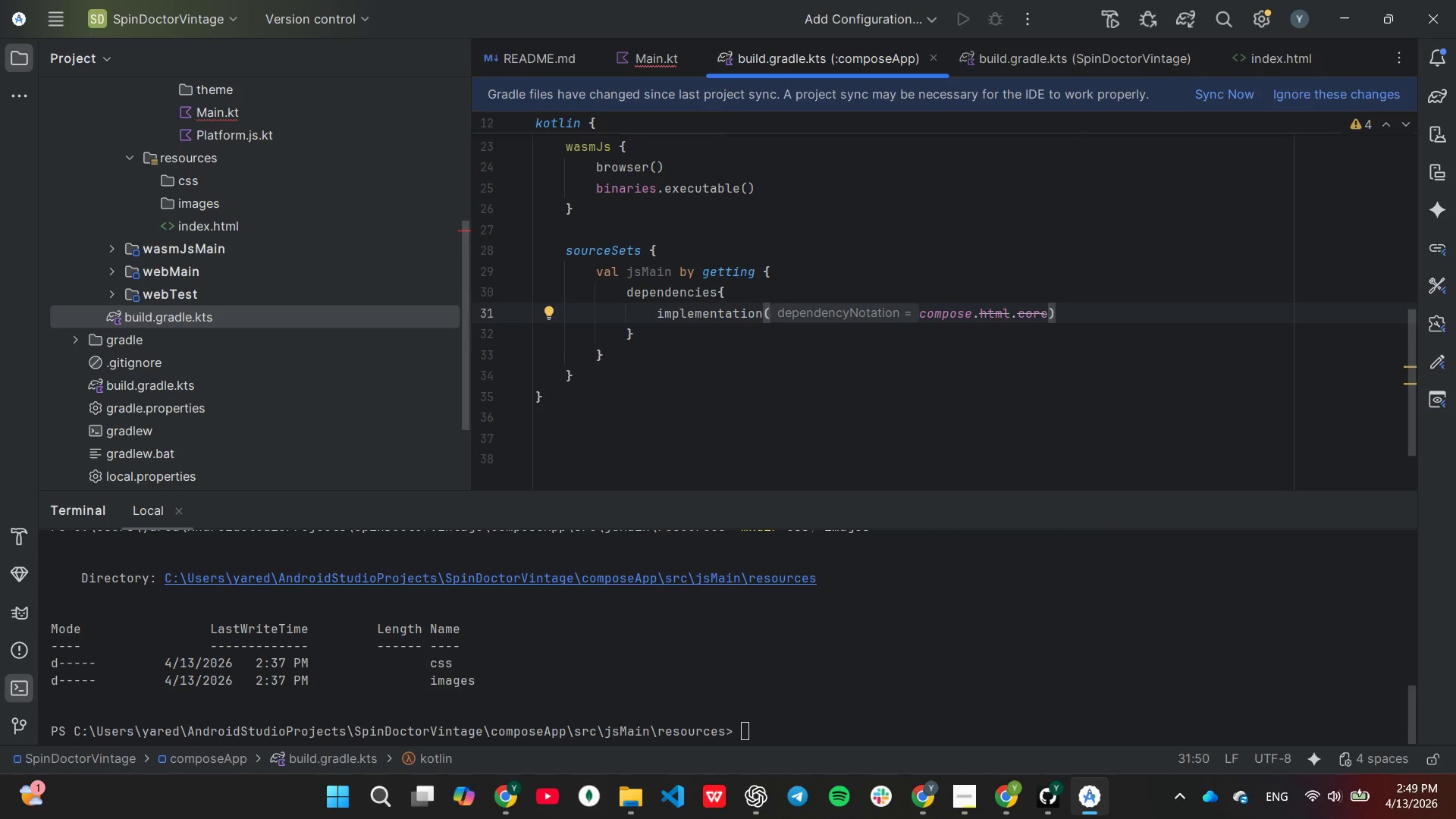 
hold_key(key=ShiftLeft, duration=0.42)
 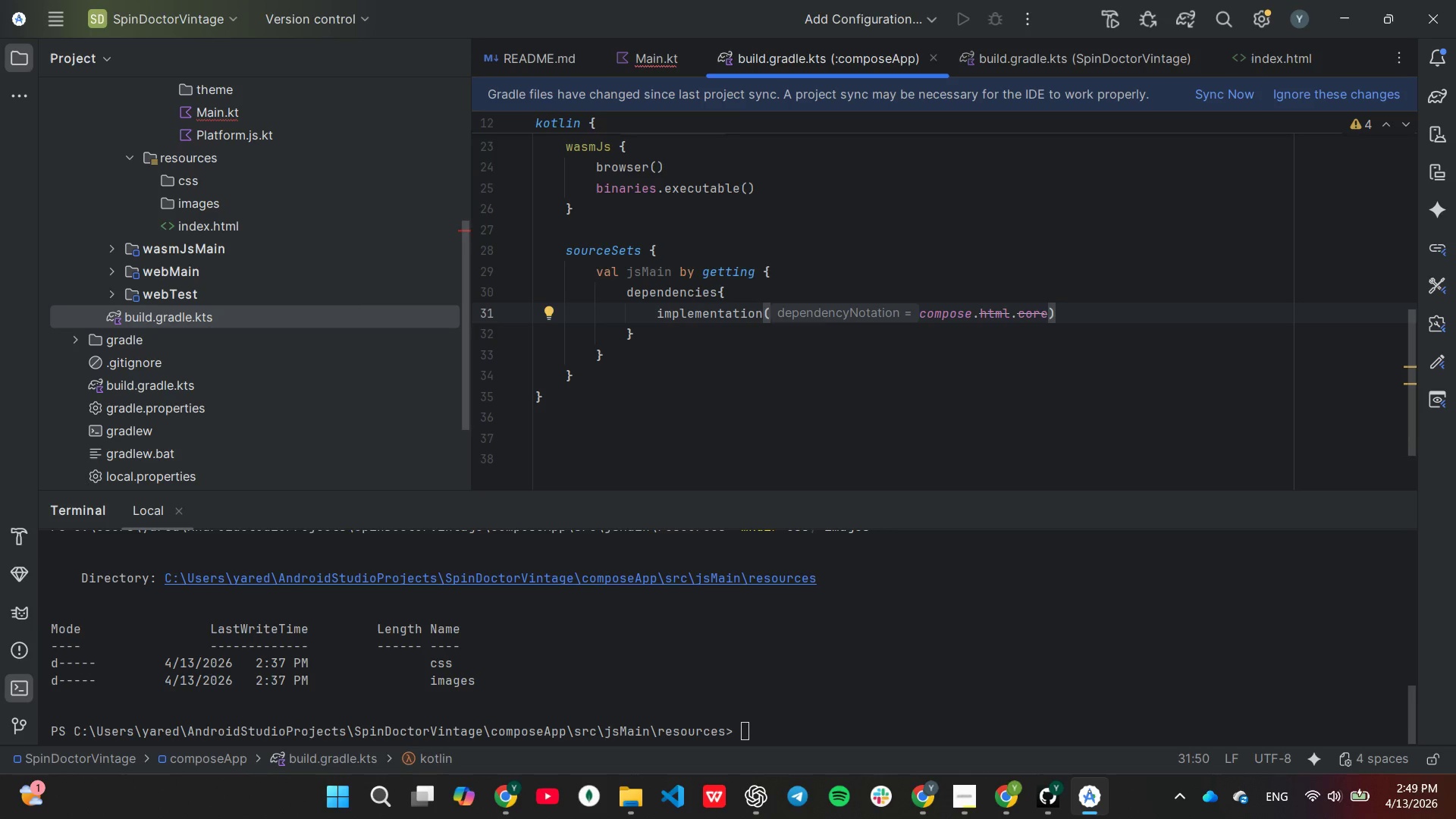 
key(Shift+ShiftLeft)
 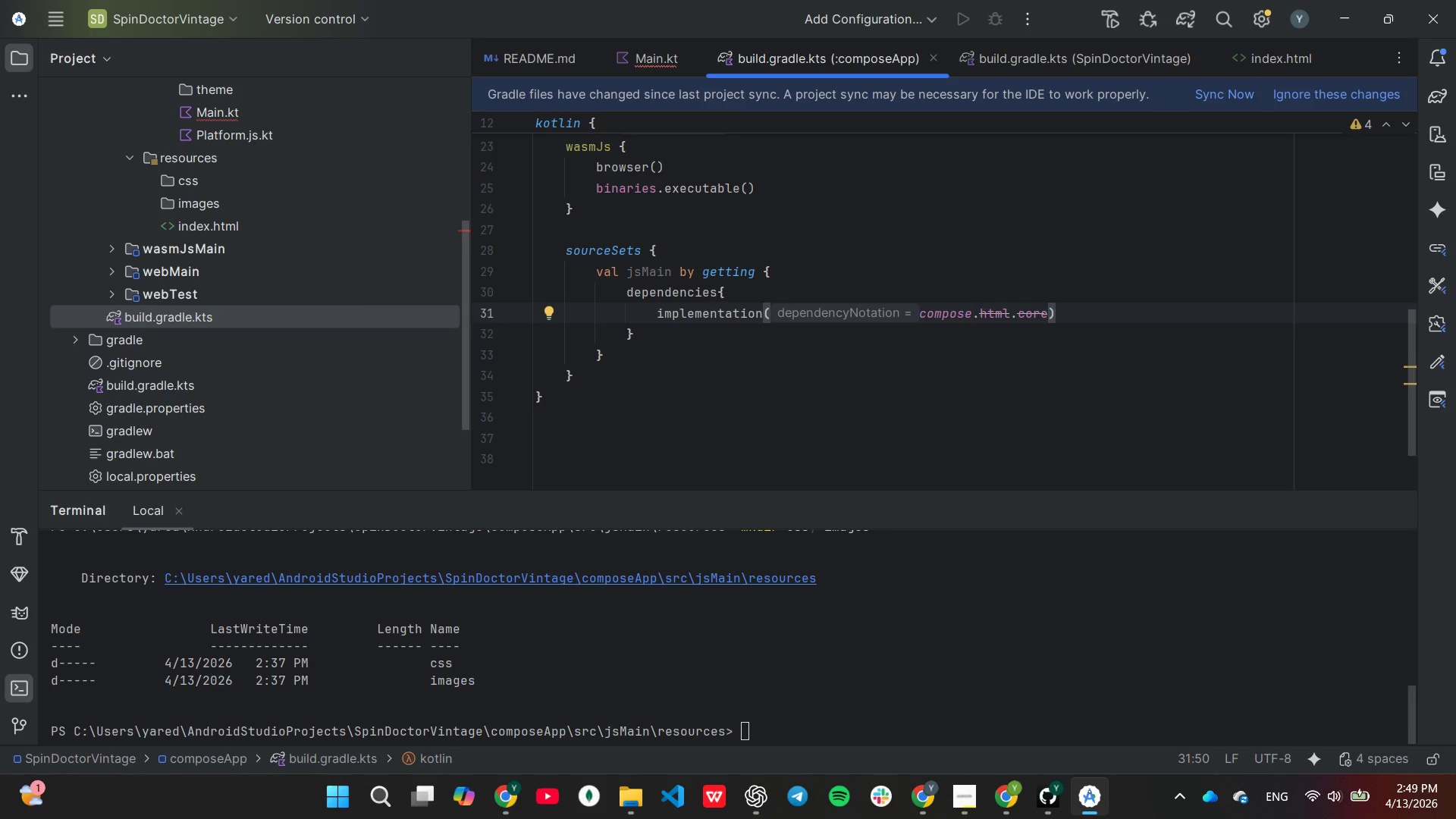 
key(Enter)
 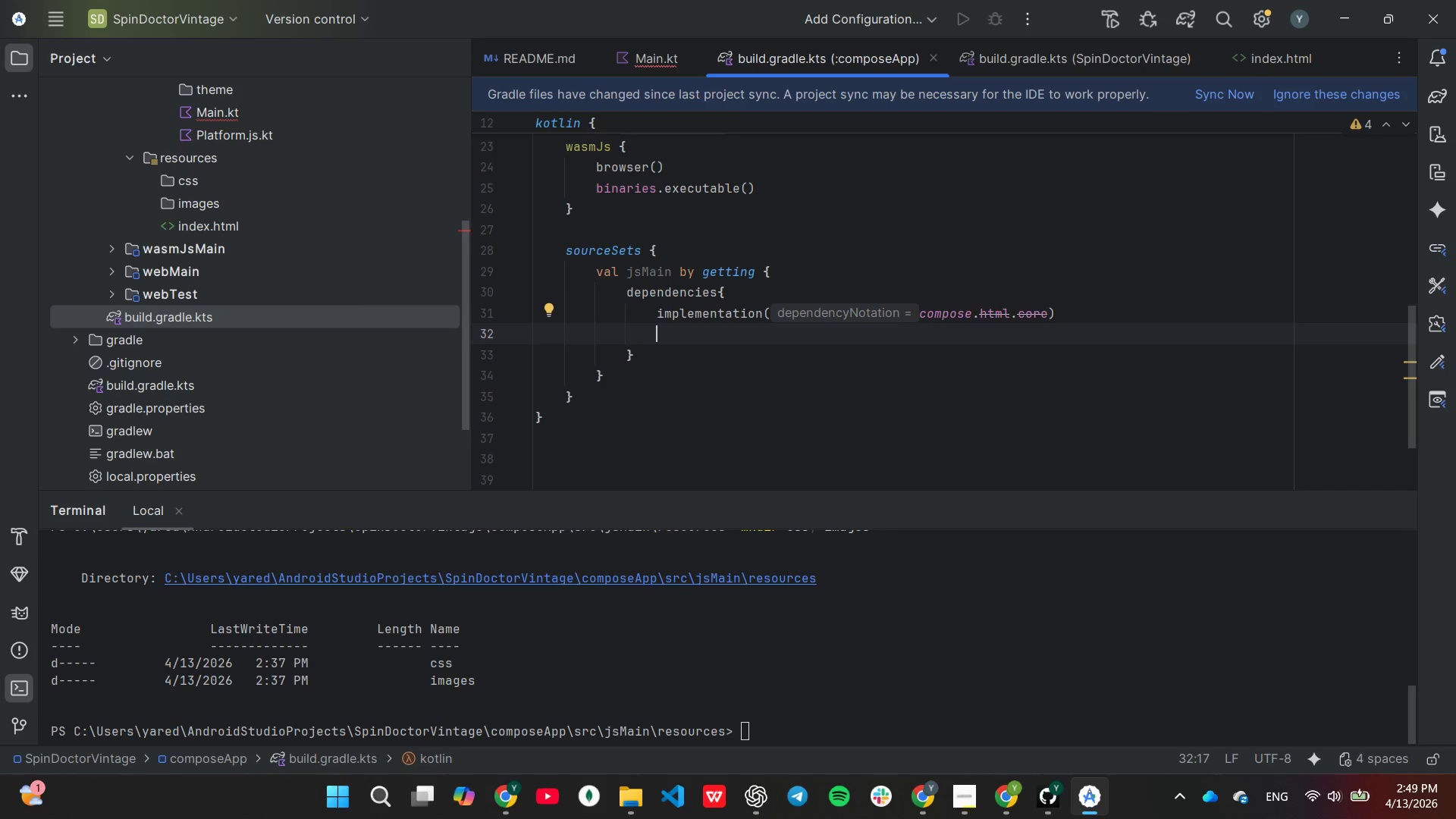 
type(impl)
 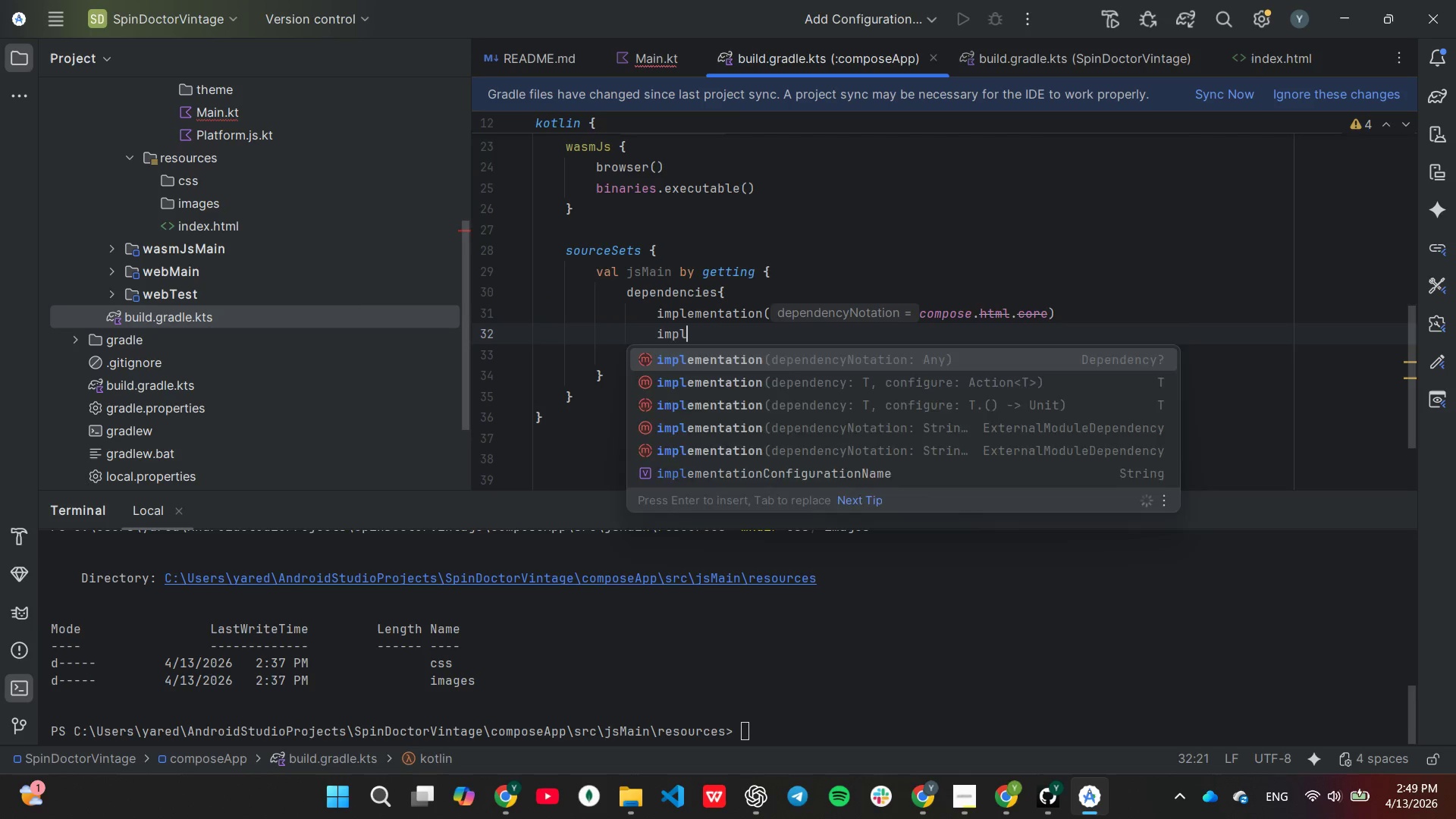 
key(Enter)
 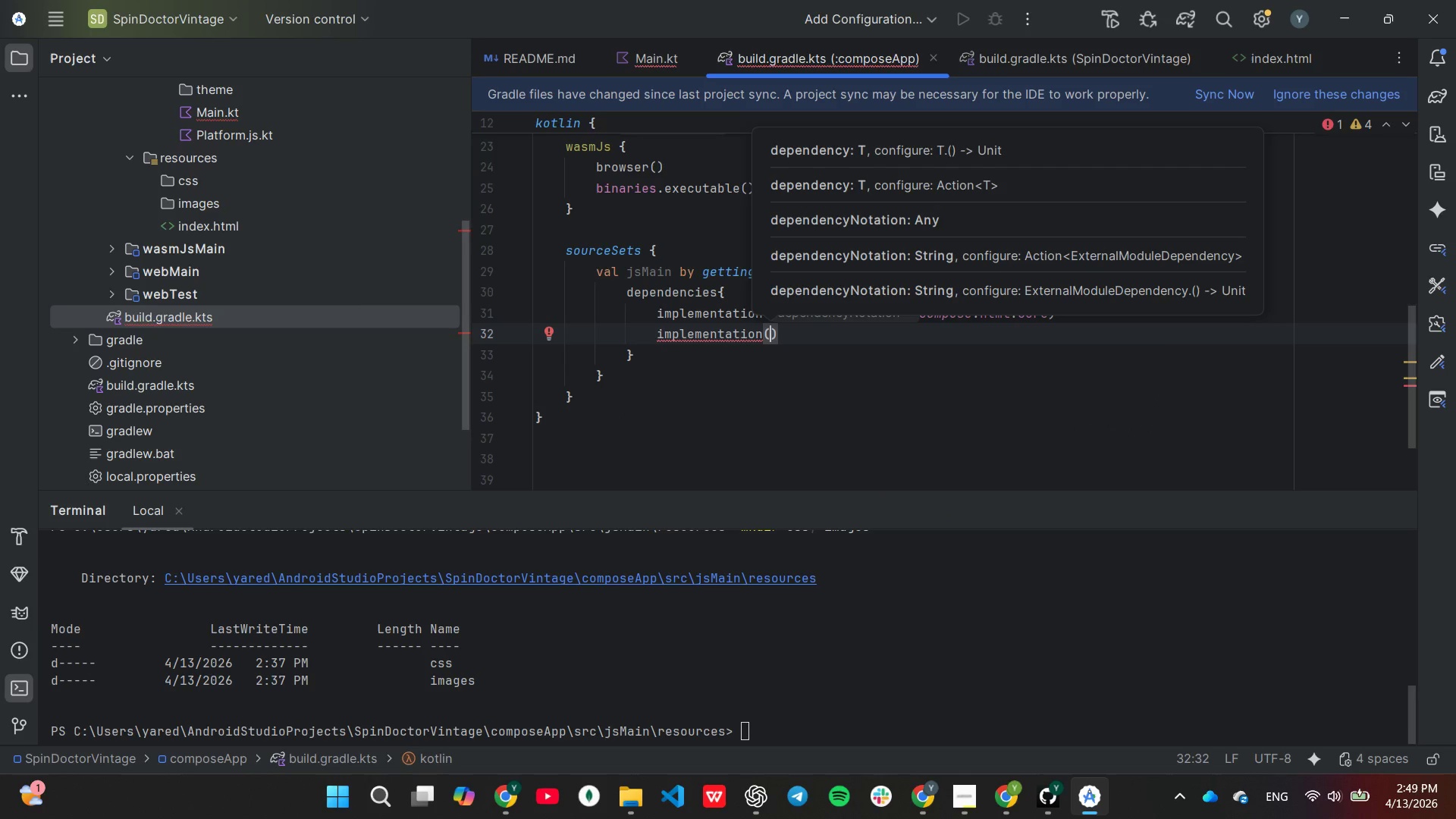 
type(compise.)
key(Backspace)
key(Backspace)
key(Backspace)
key(Backspace)
type(ose.runtime)
 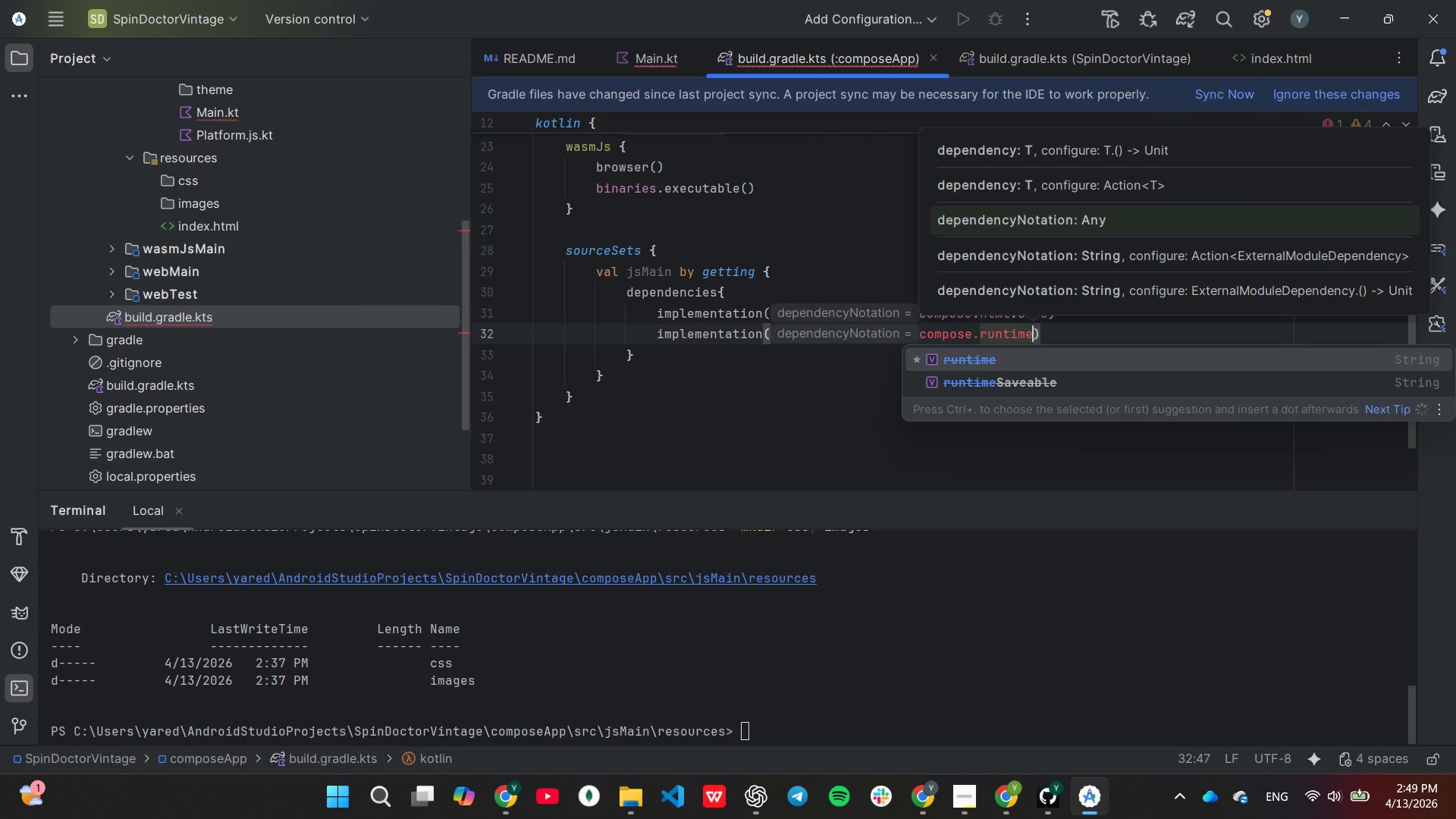 
key(Enter)
 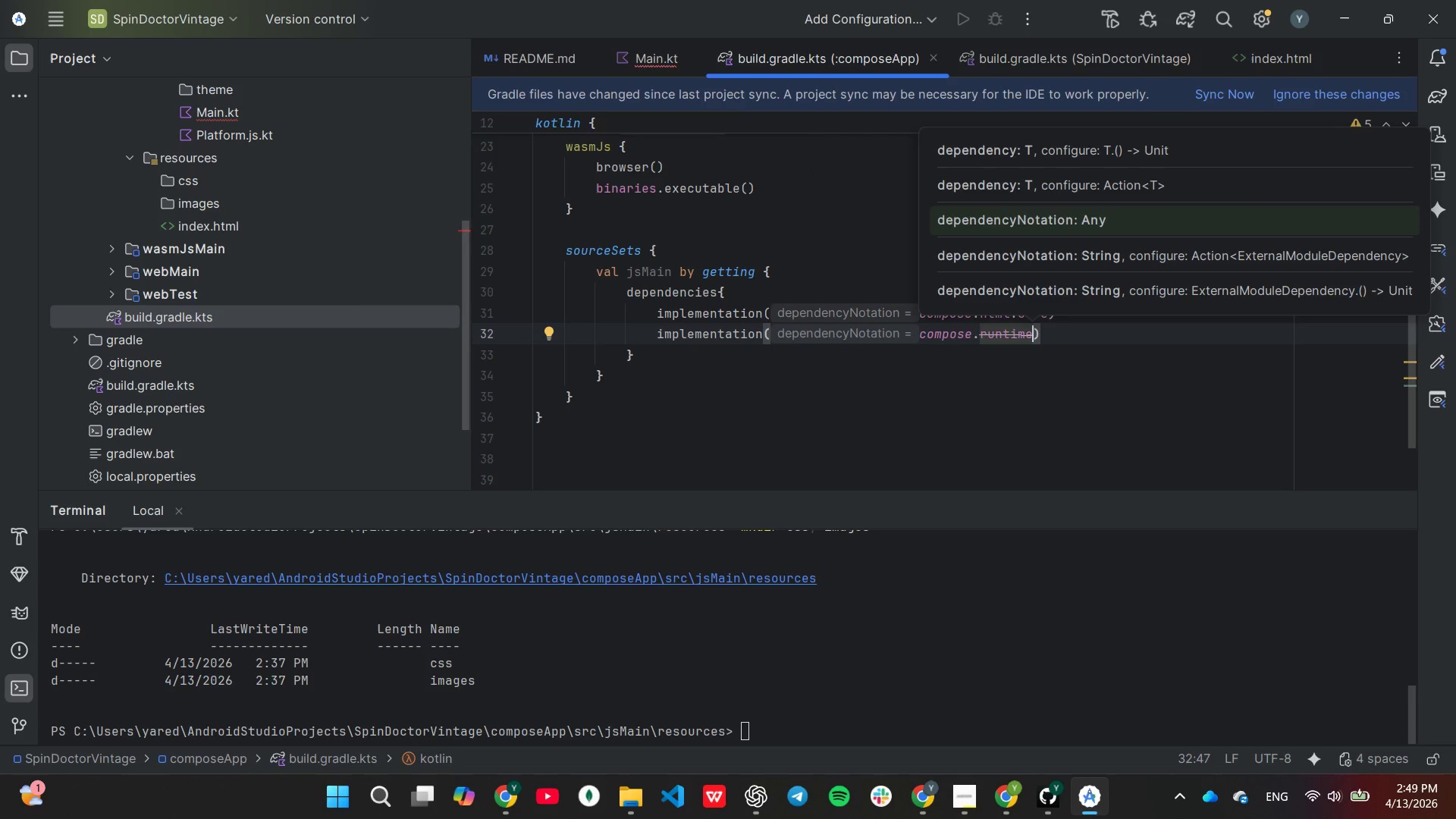 
key(ArrowRight)
 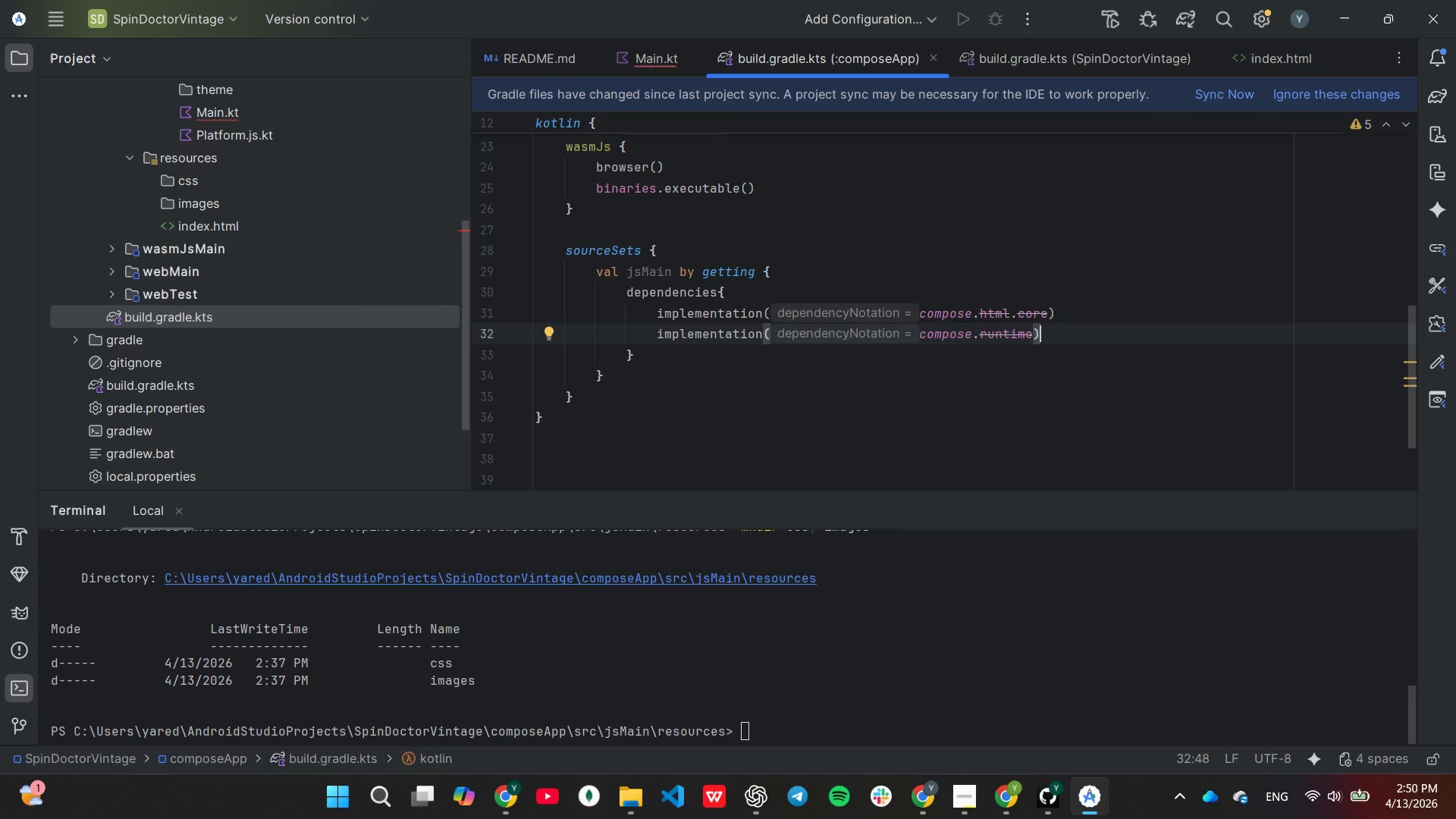 
wait(5.31)
 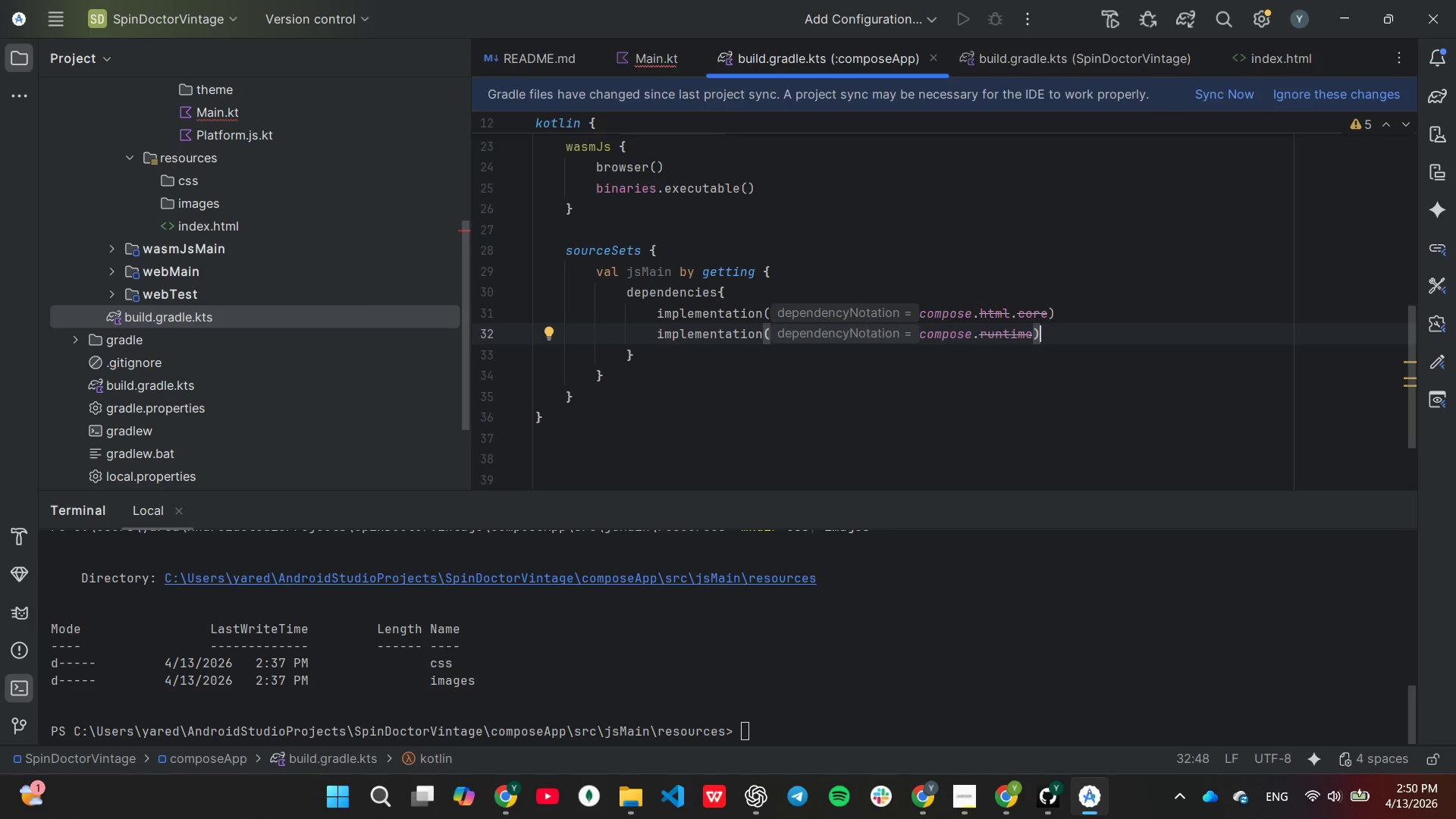 
scroll: coordinate [675, 262], scroll_direction: up, amount: 10.0
 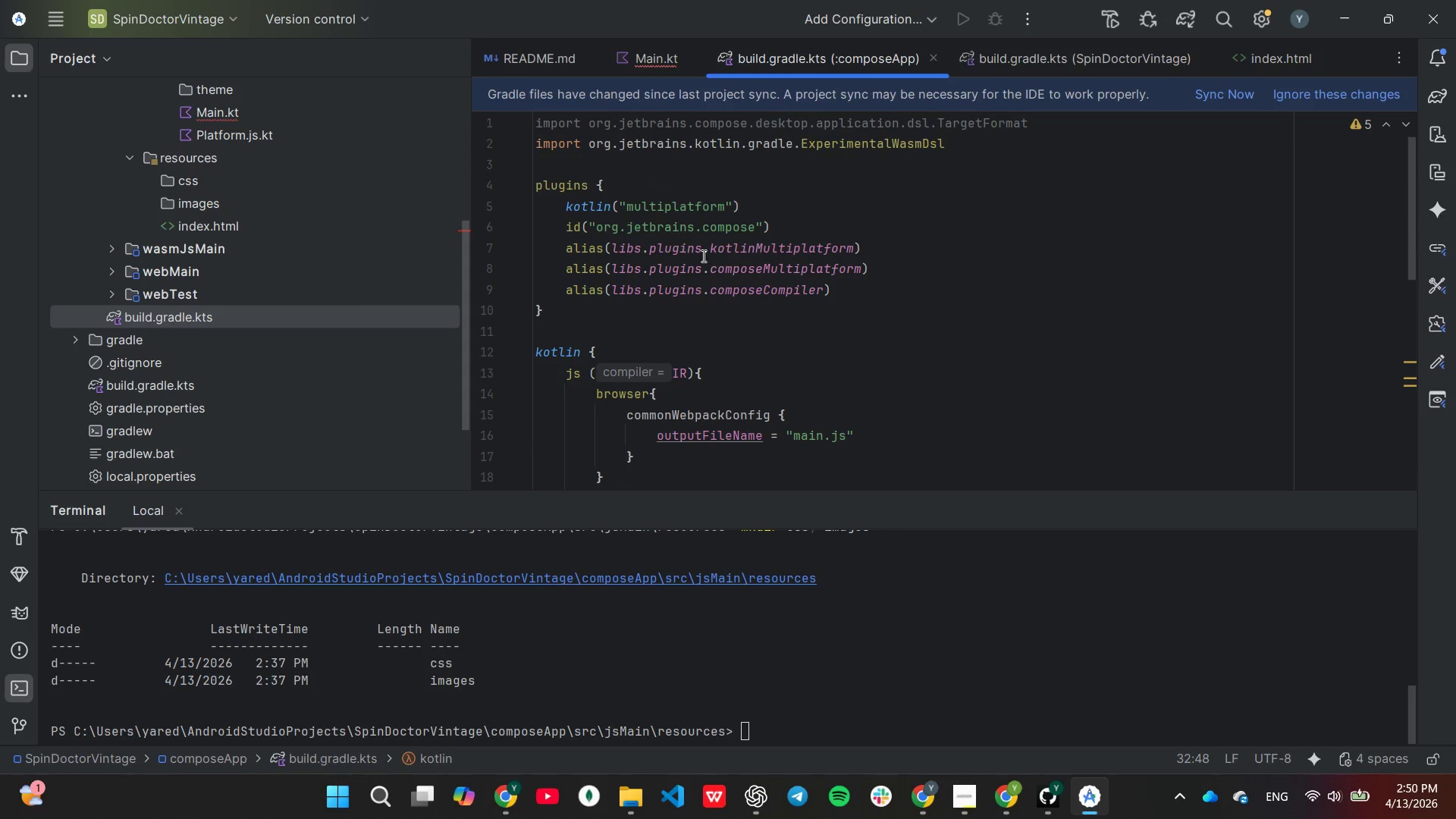 
scroll: coordinate [774, 344], scroll_direction: down, amount: 1.0
 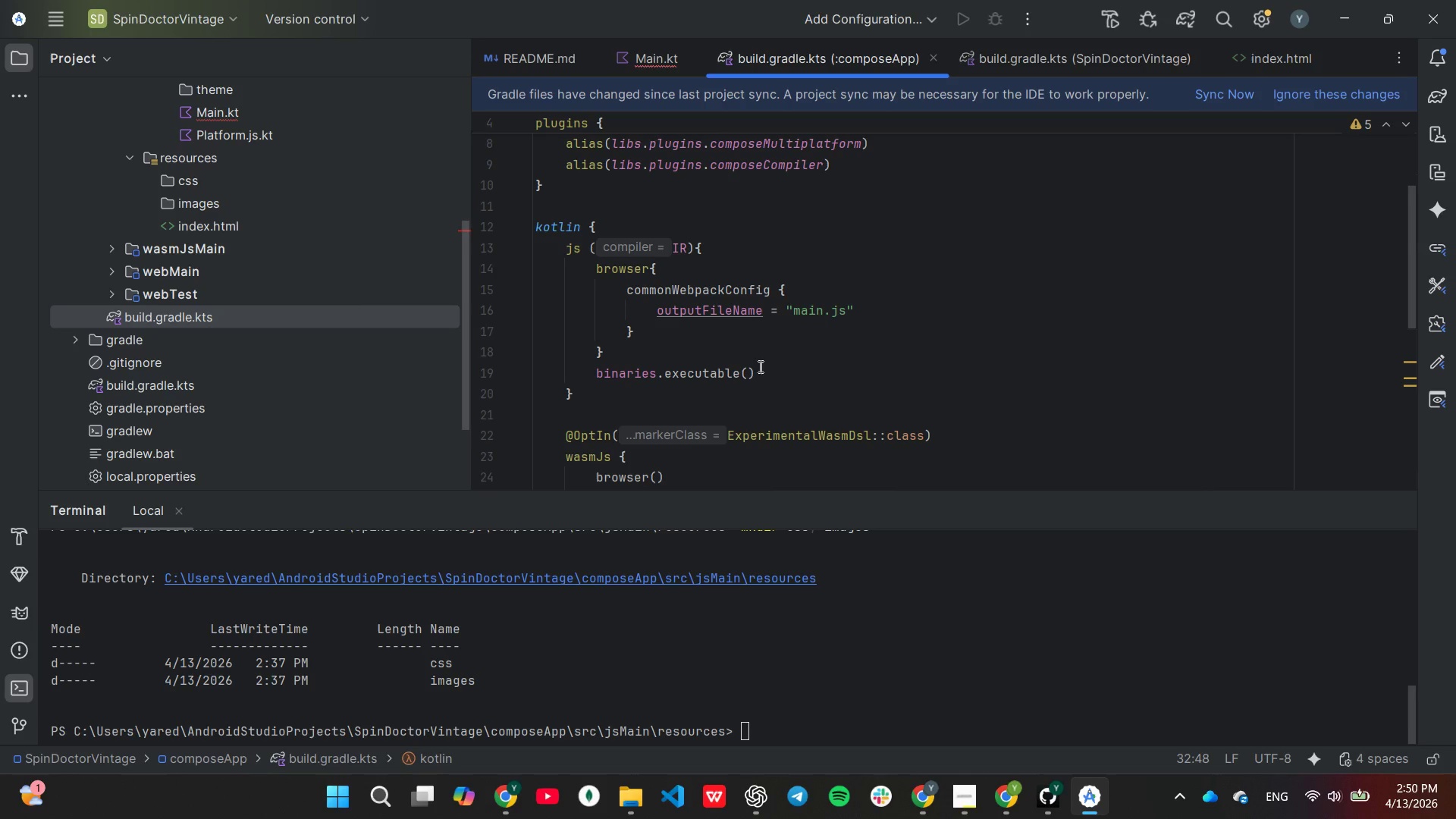 
wait(23.91)
 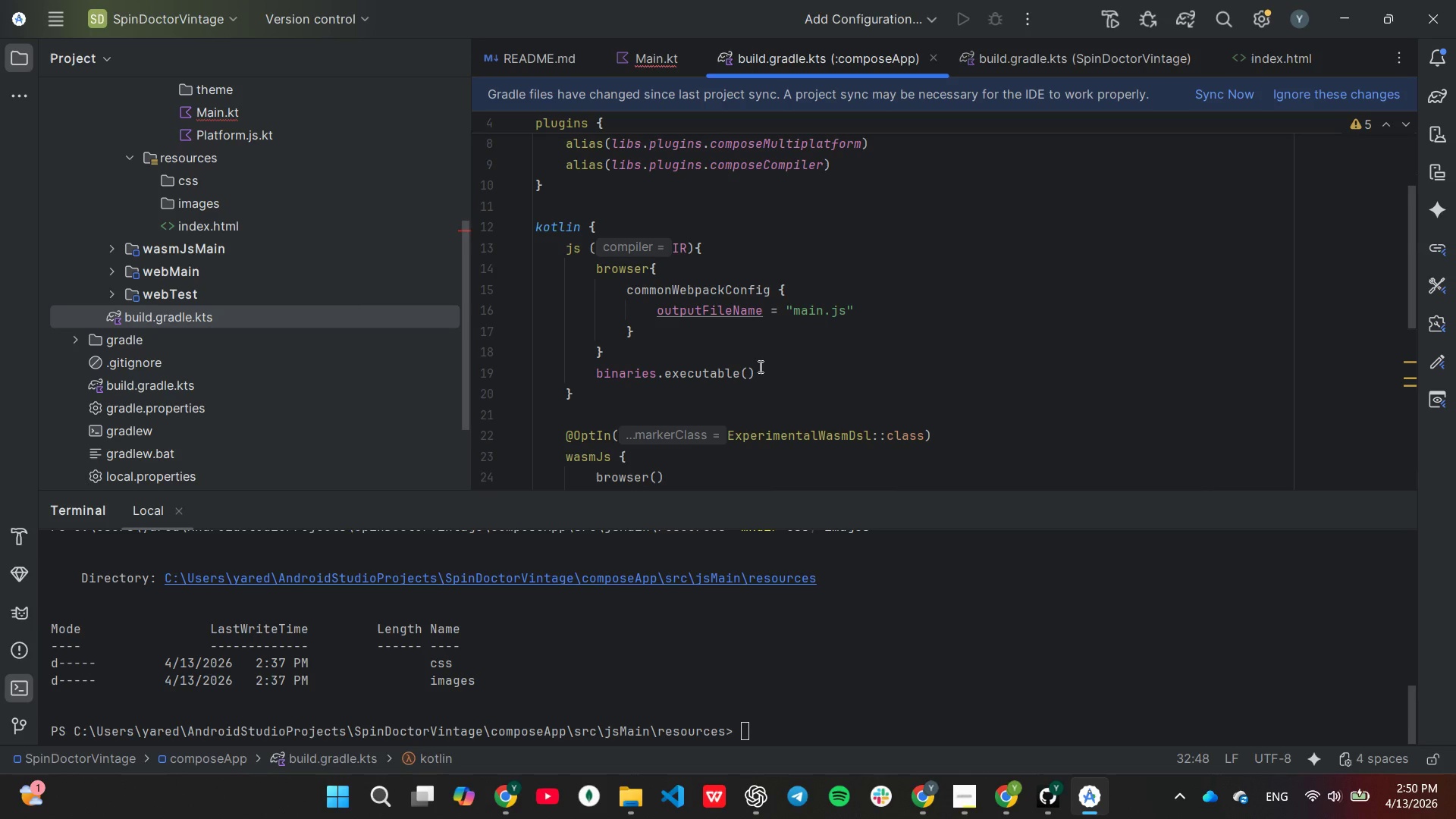 
left_click([1231, 89])
 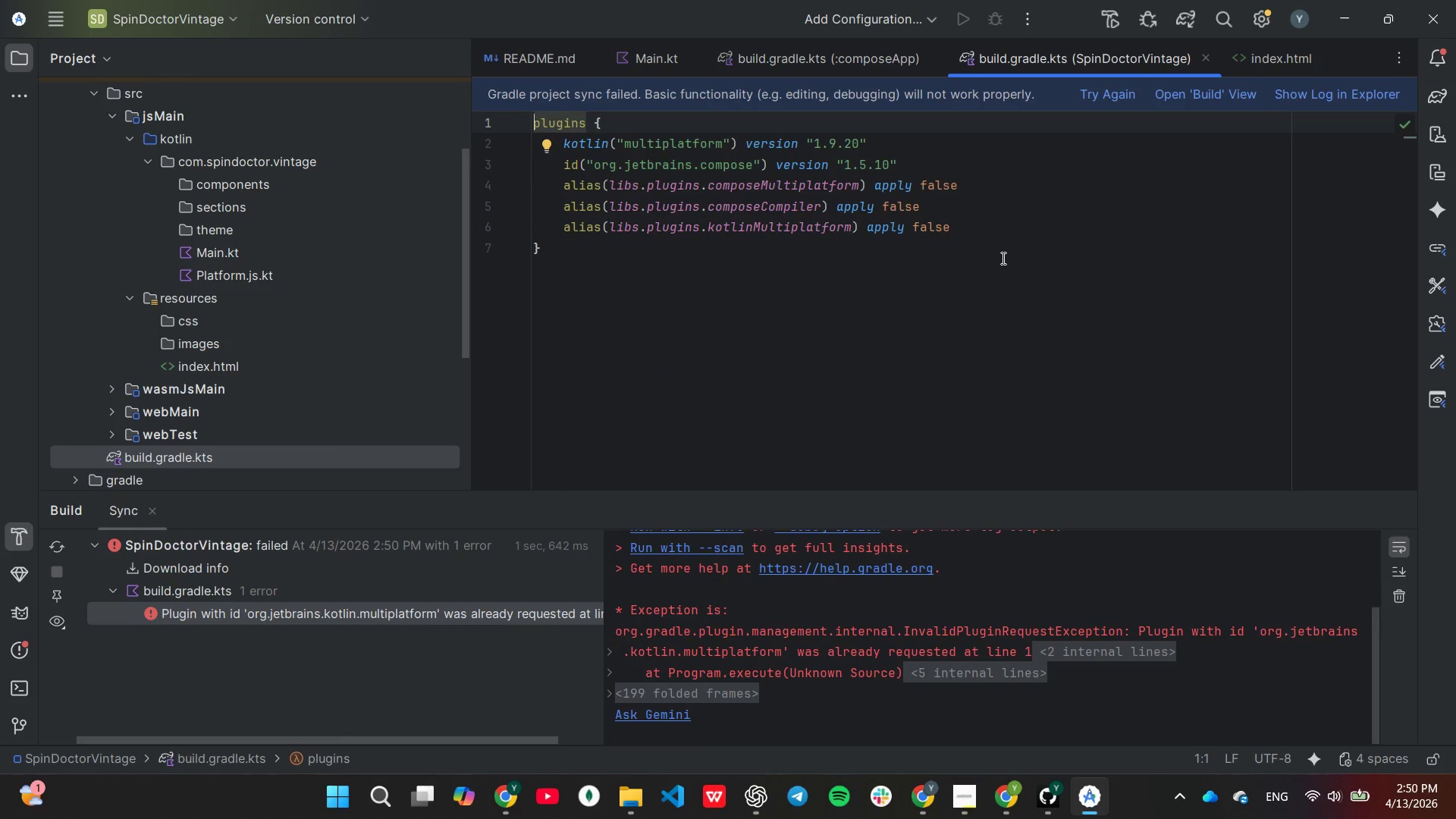 
wait(7.61)
 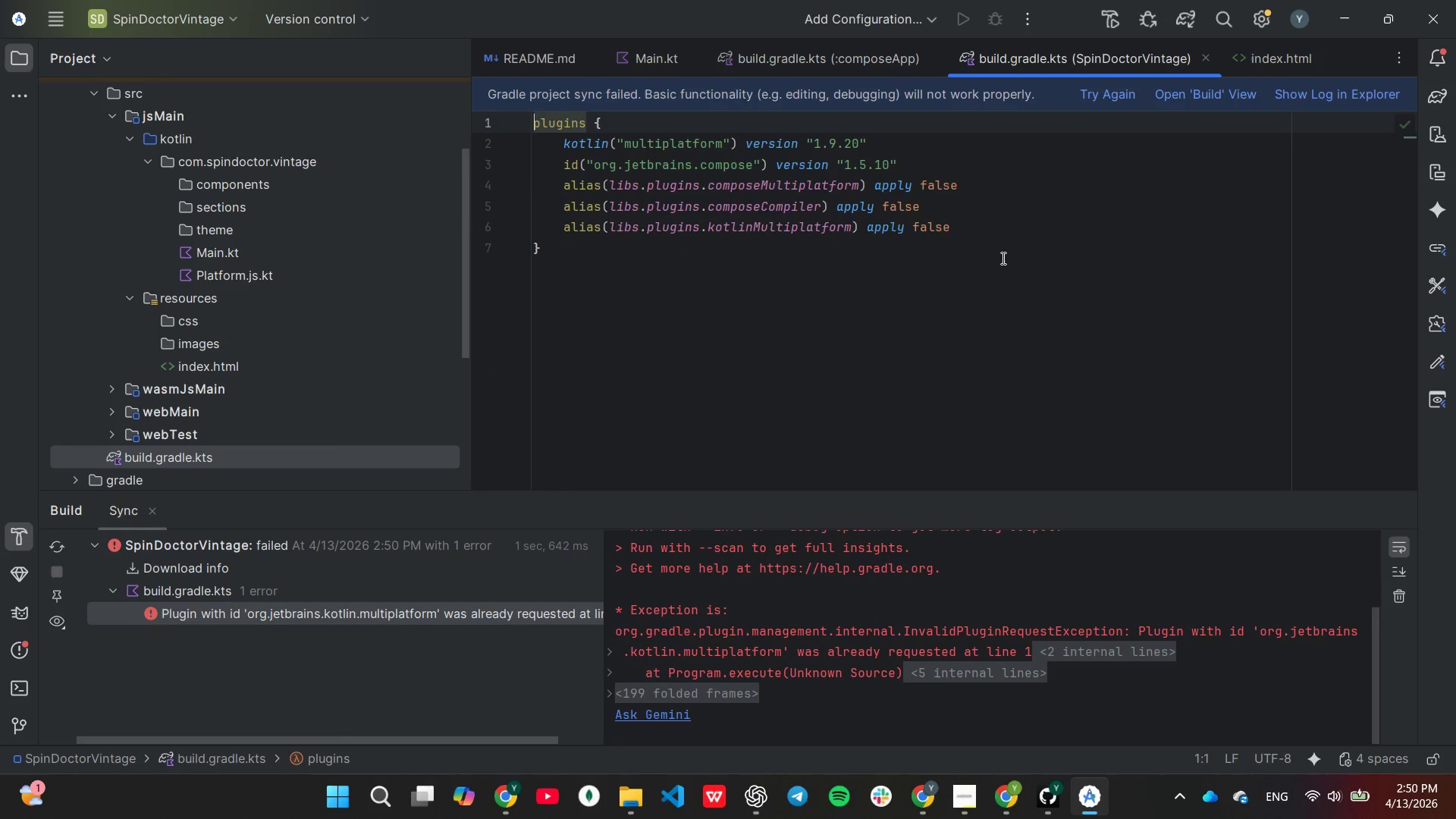 
scroll: coordinate [902, 616], scroll_direction: up, amount: 3.0
 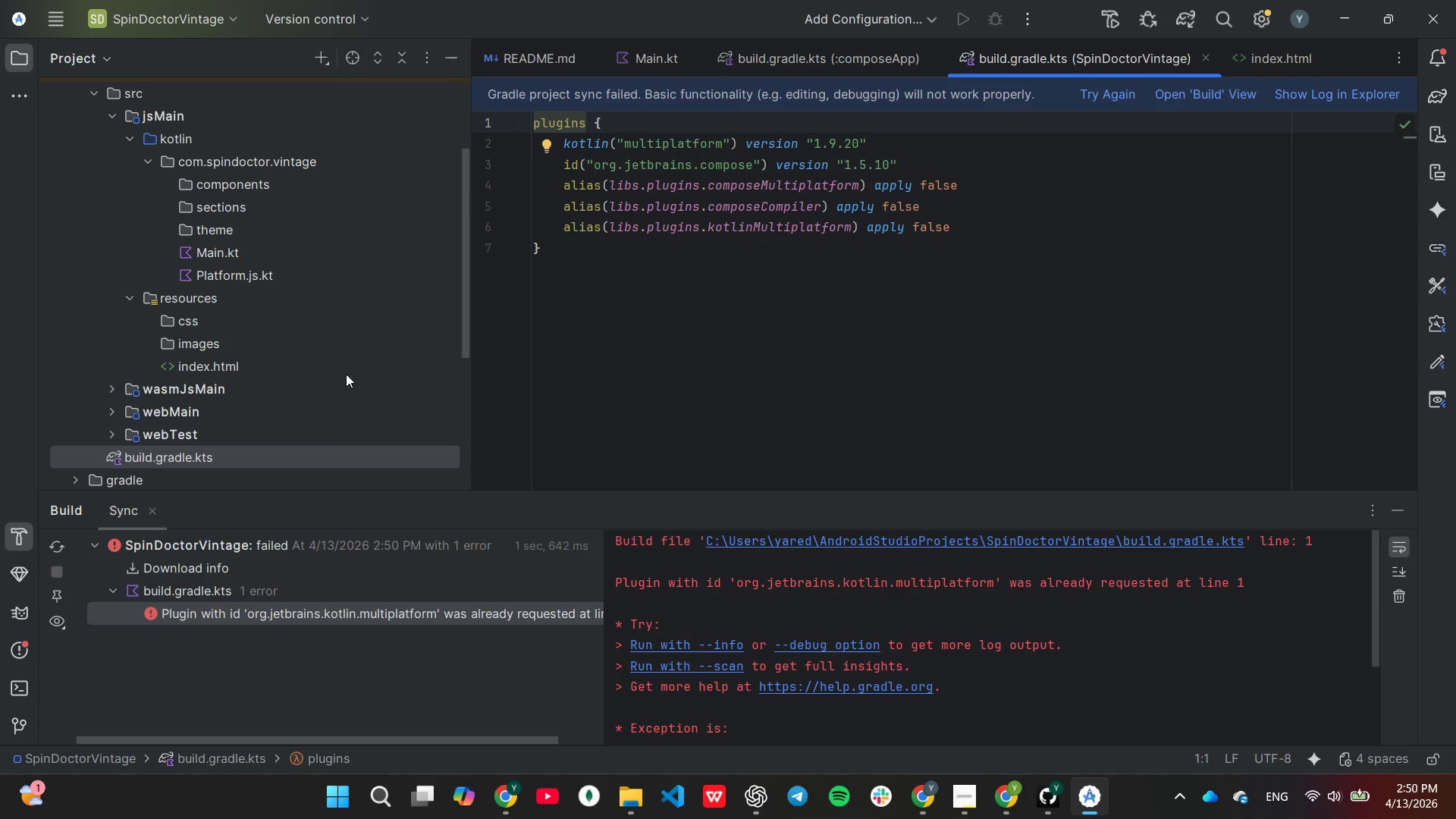 
wait(5.23)
 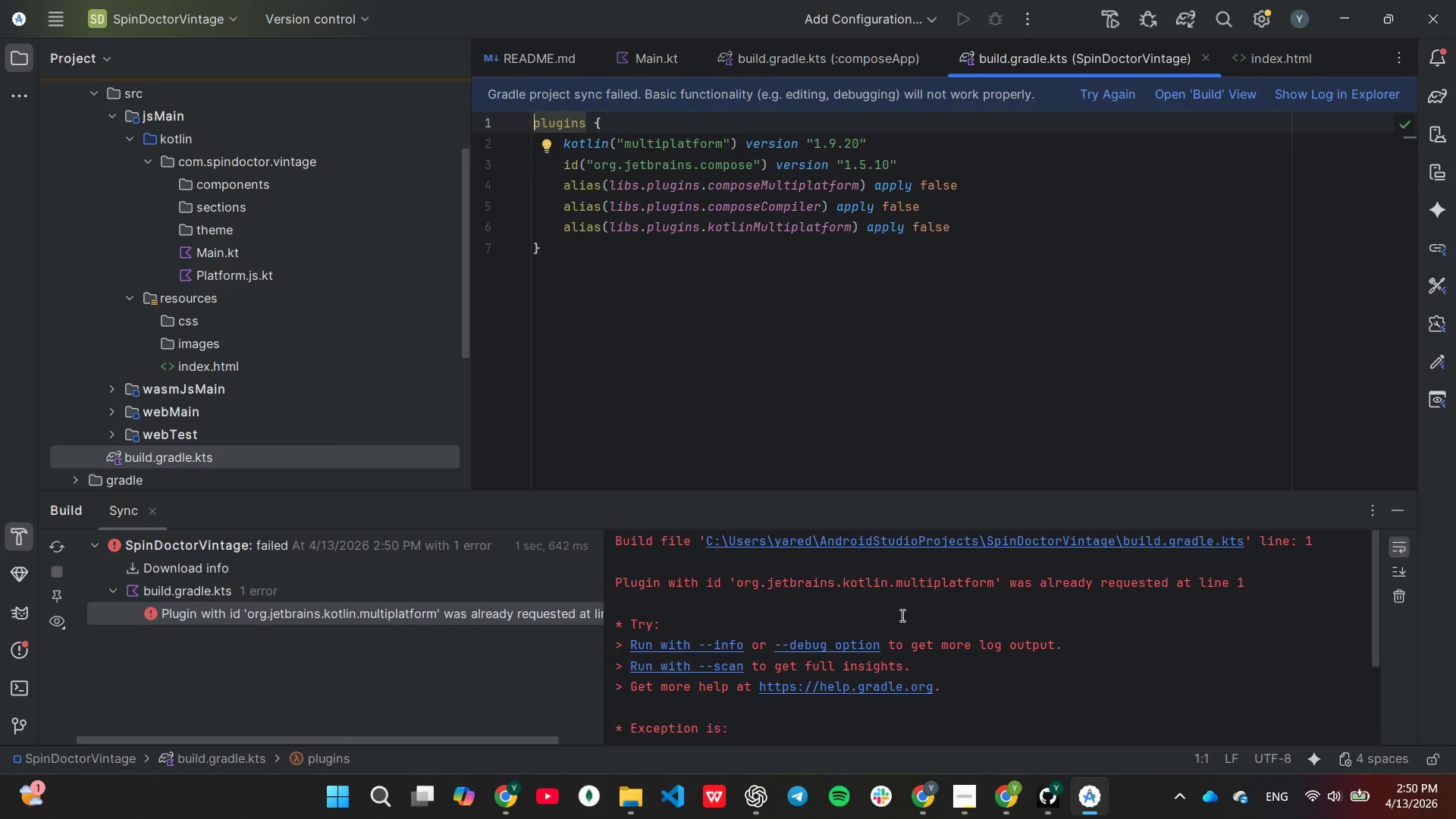 
scroll: coordinate [196, 464], scroll_direction: none, amount: 0.0
 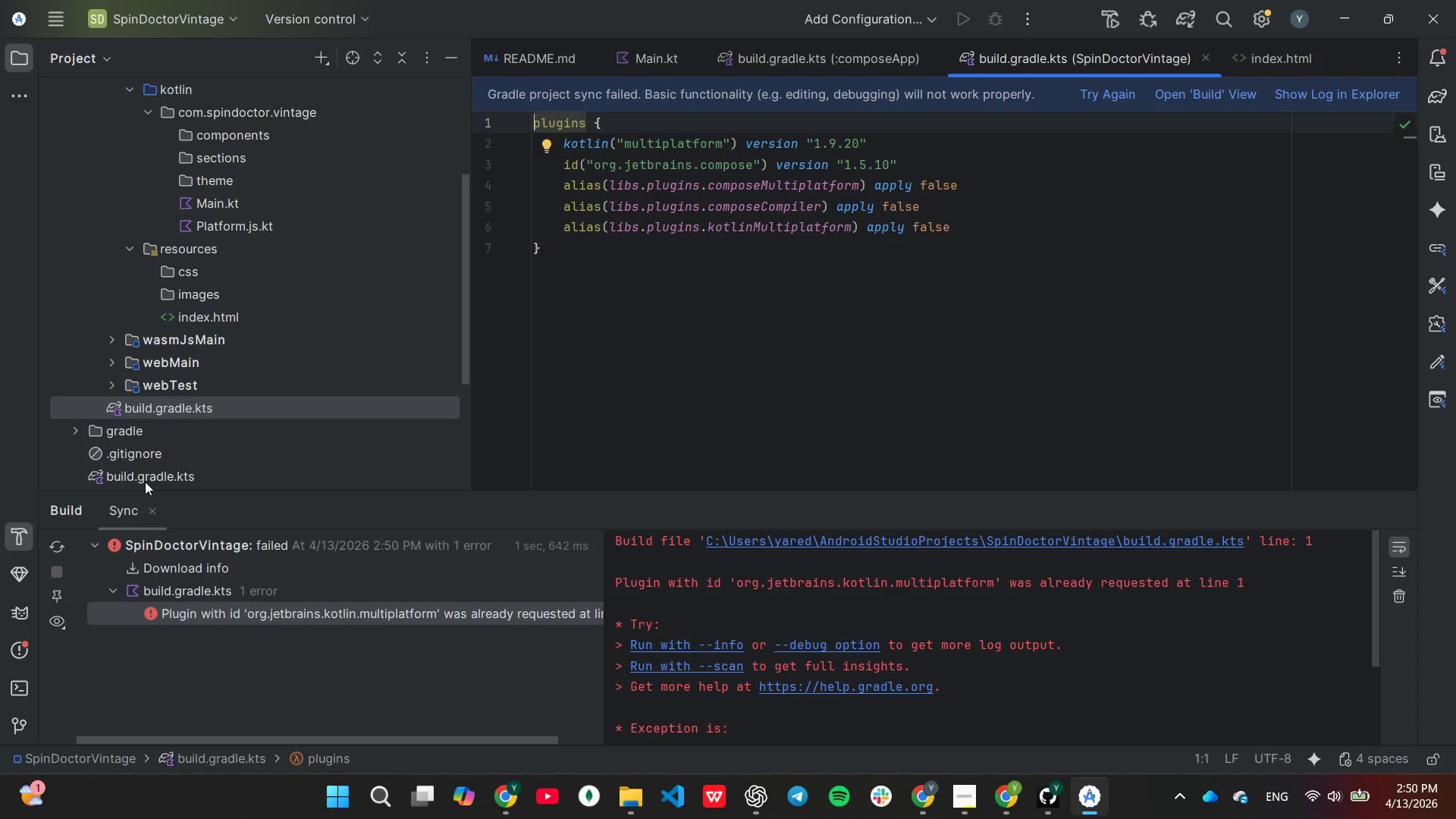 
double_click([145, 481])
 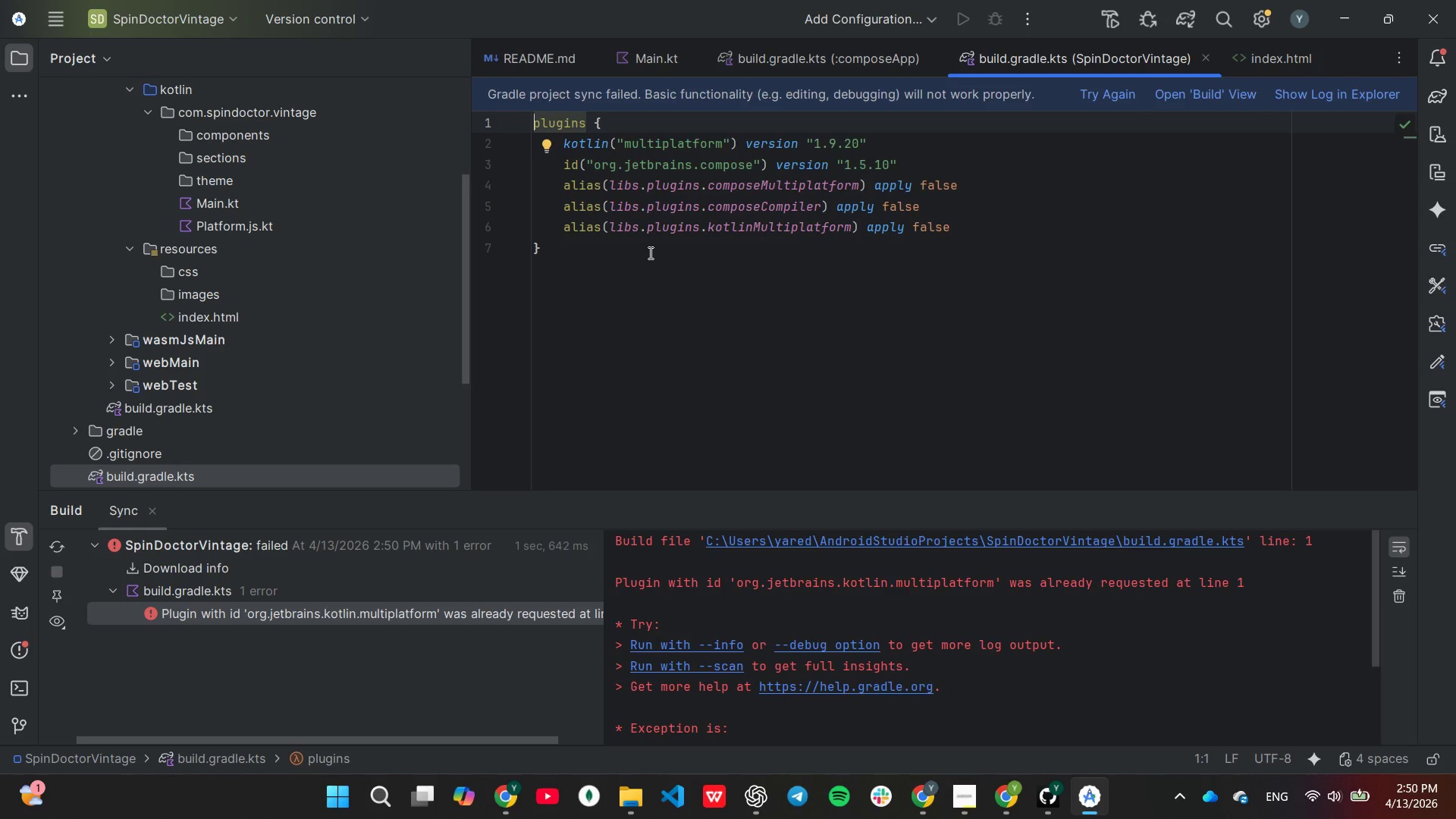 
wait(15.38)
 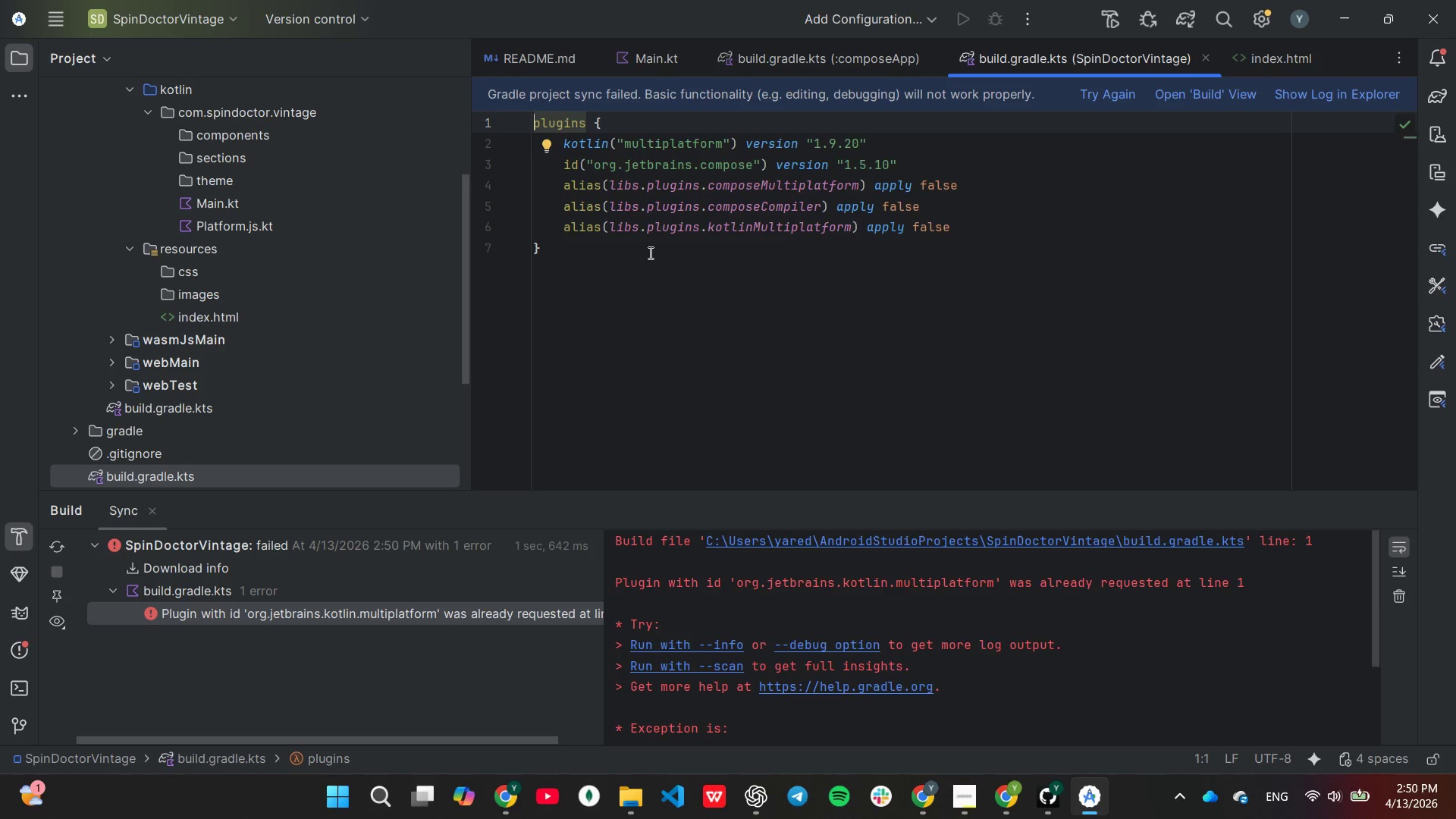 
double_click([654, 229])
 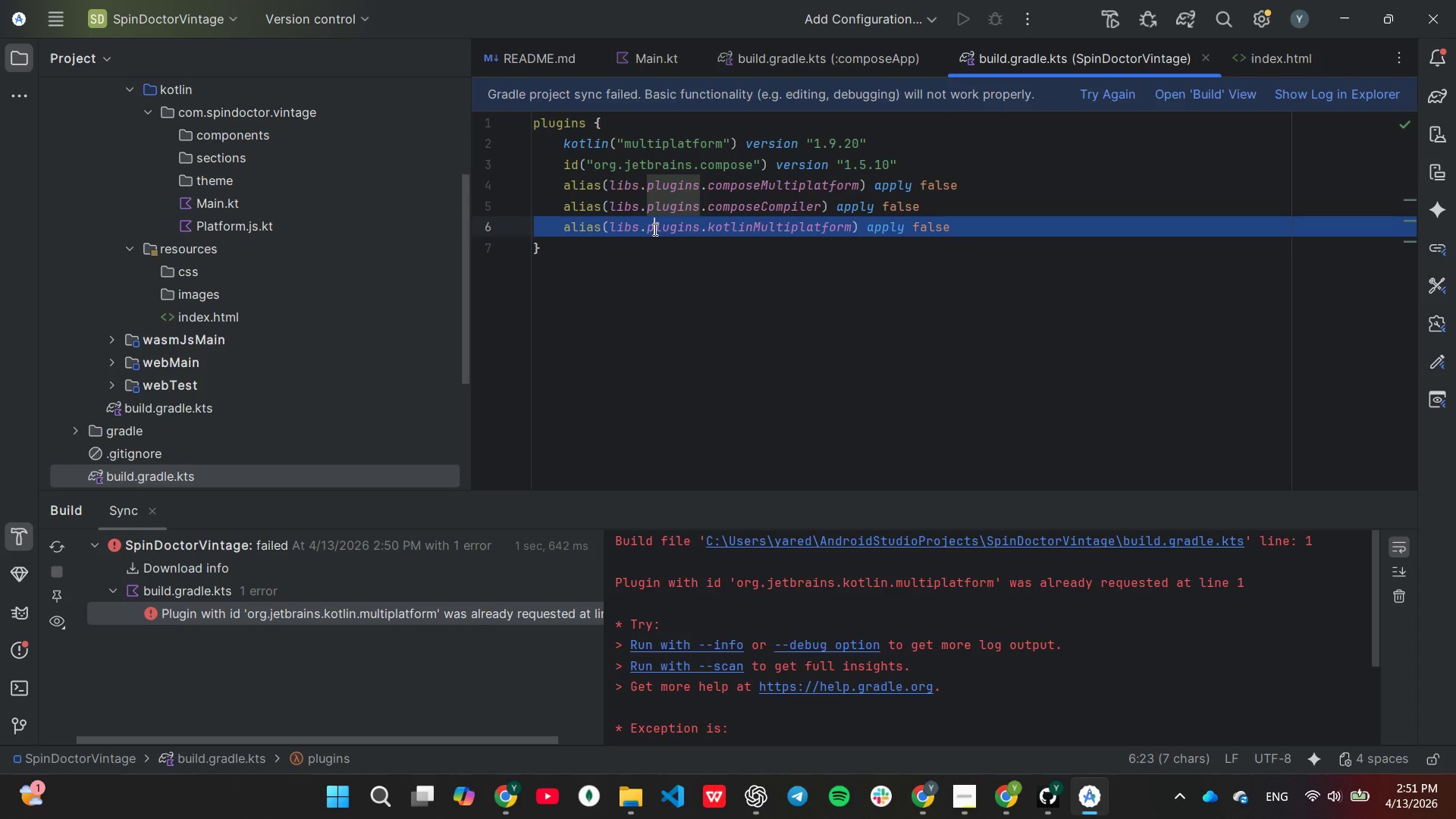 
triple_click([654, 229])
 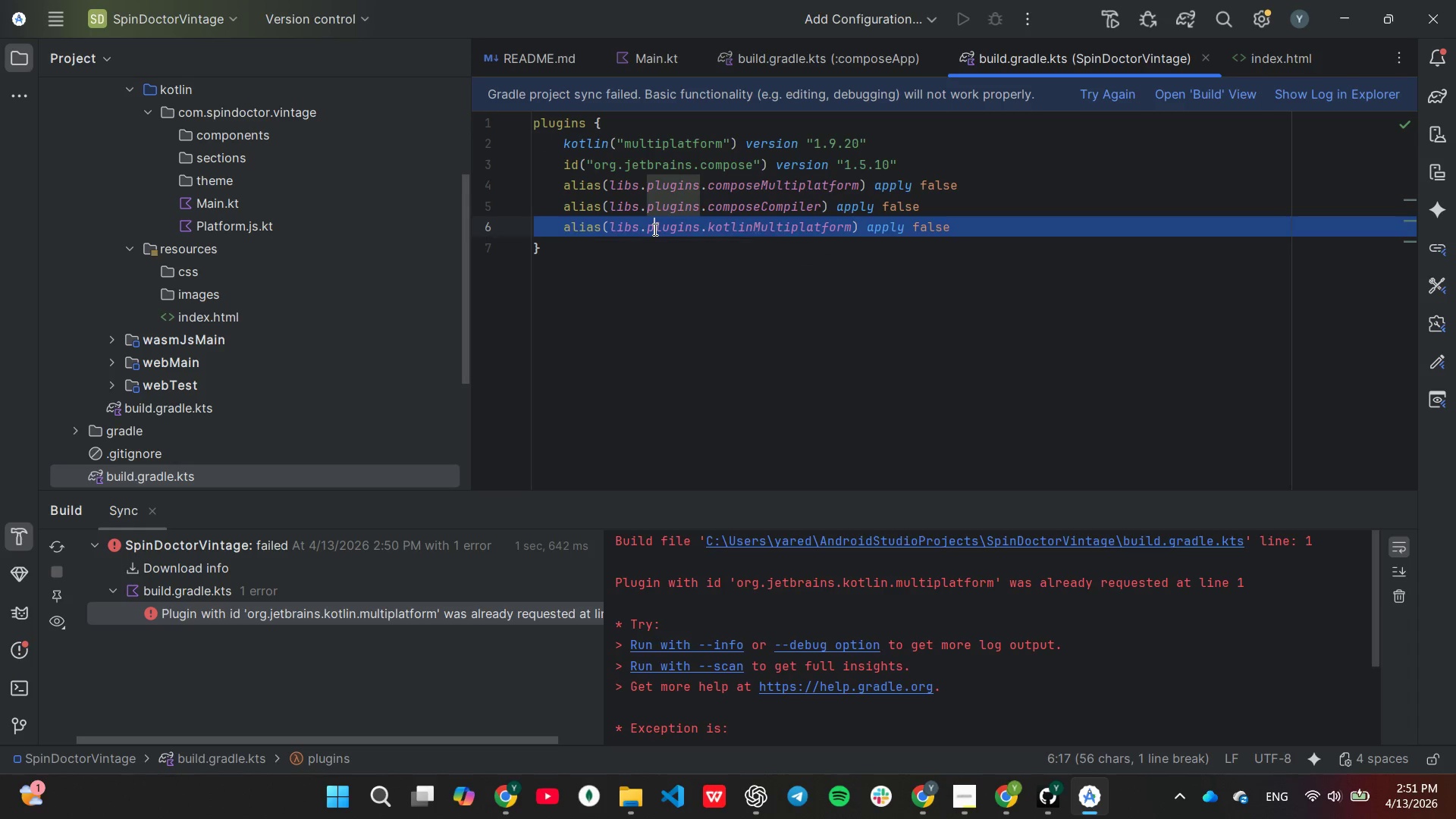 
triple_click([654, 229])
 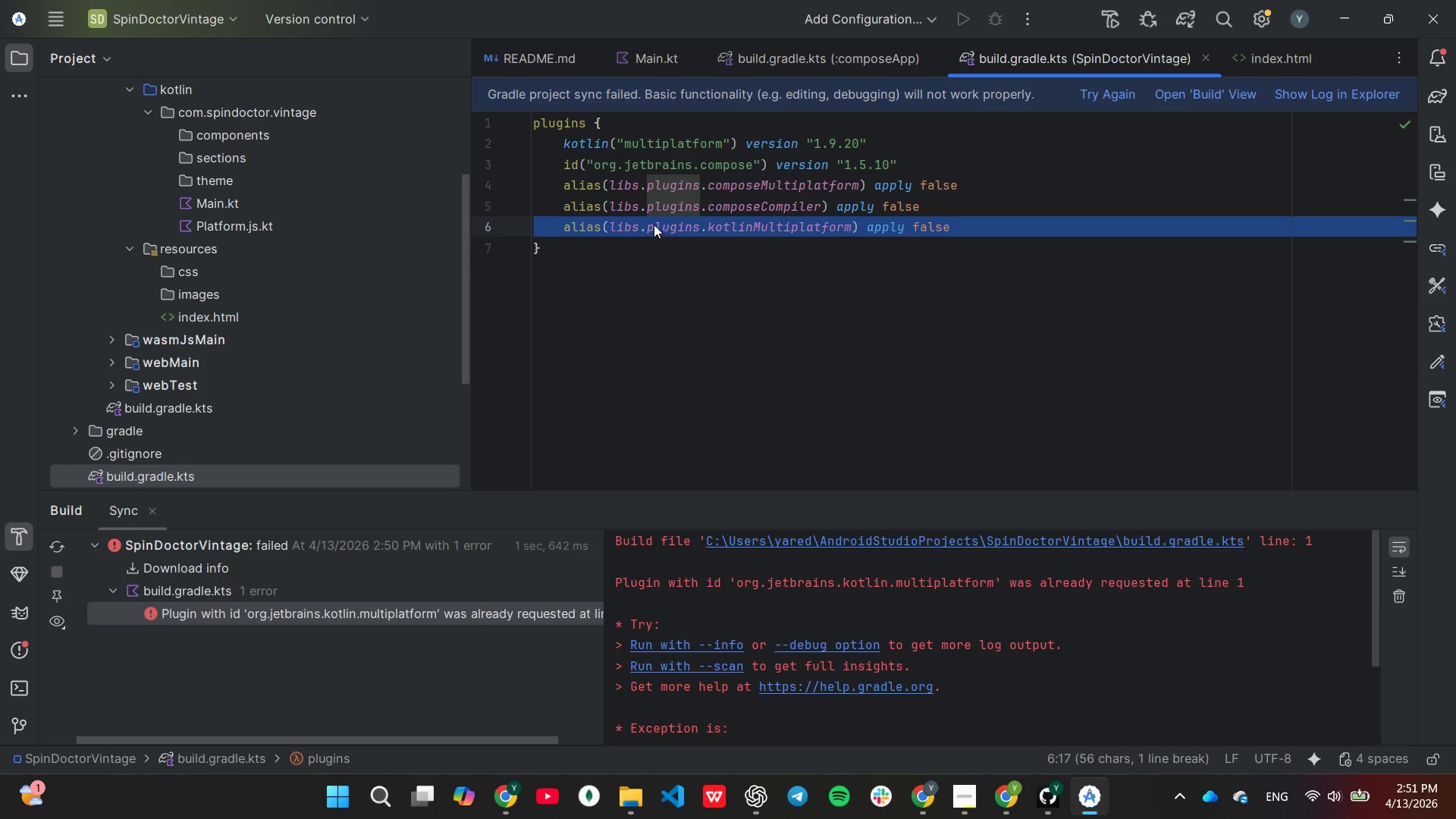 
mouse_move([587, 206])
 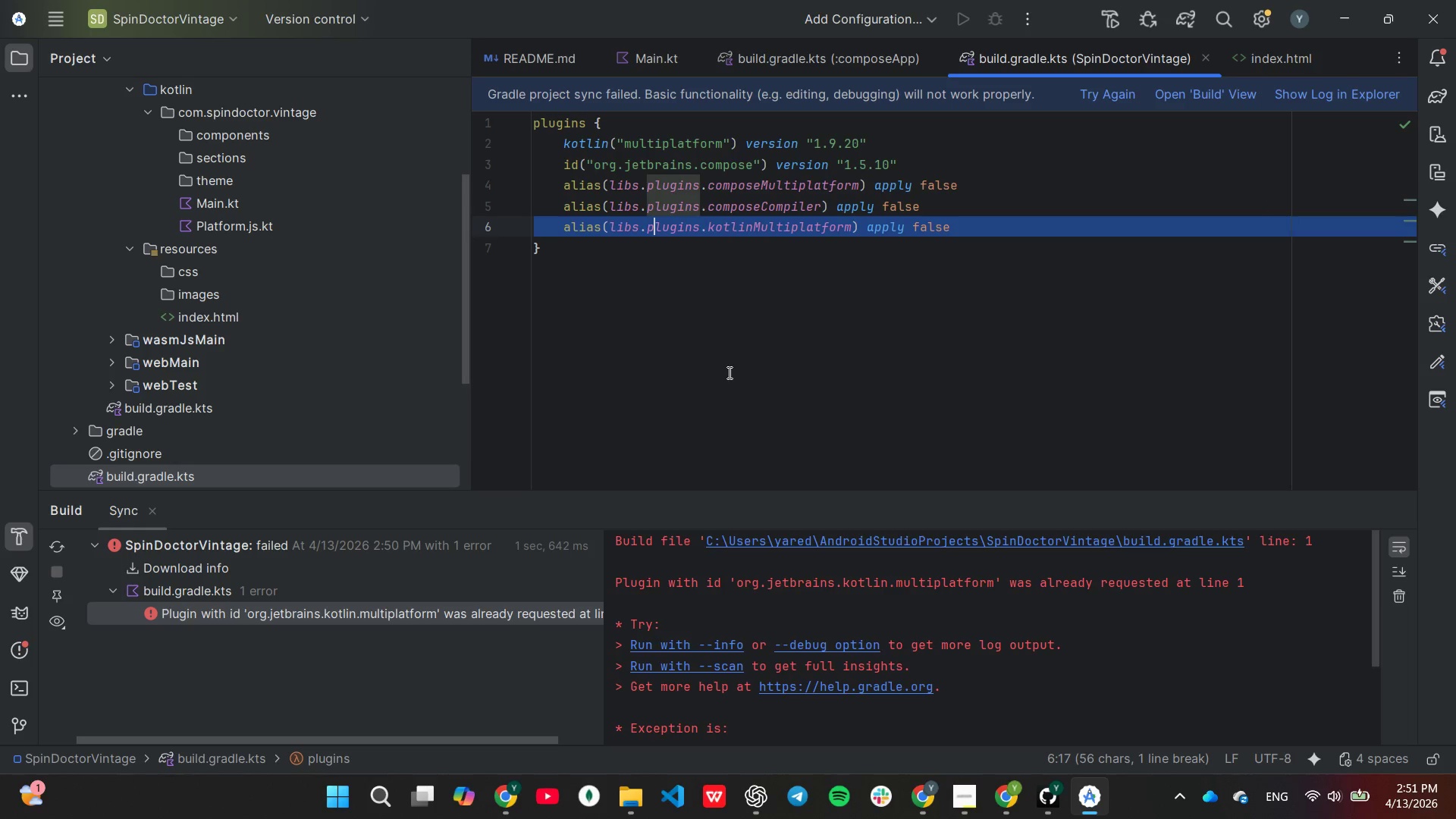 
key(Backspace)
 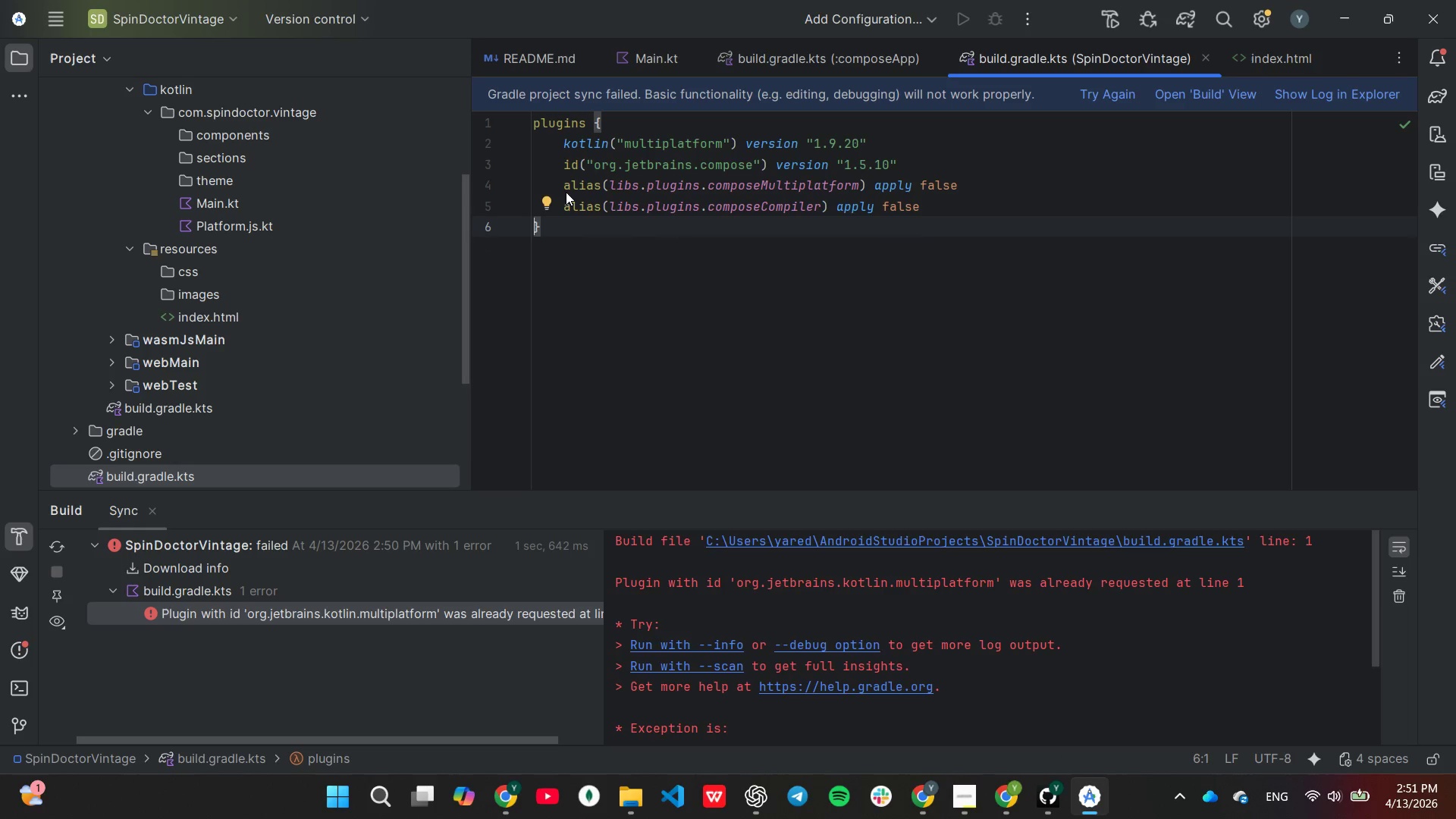 
left_click_drag(start_coordinate=[558, 183], to_coordinate=[922, 198])
 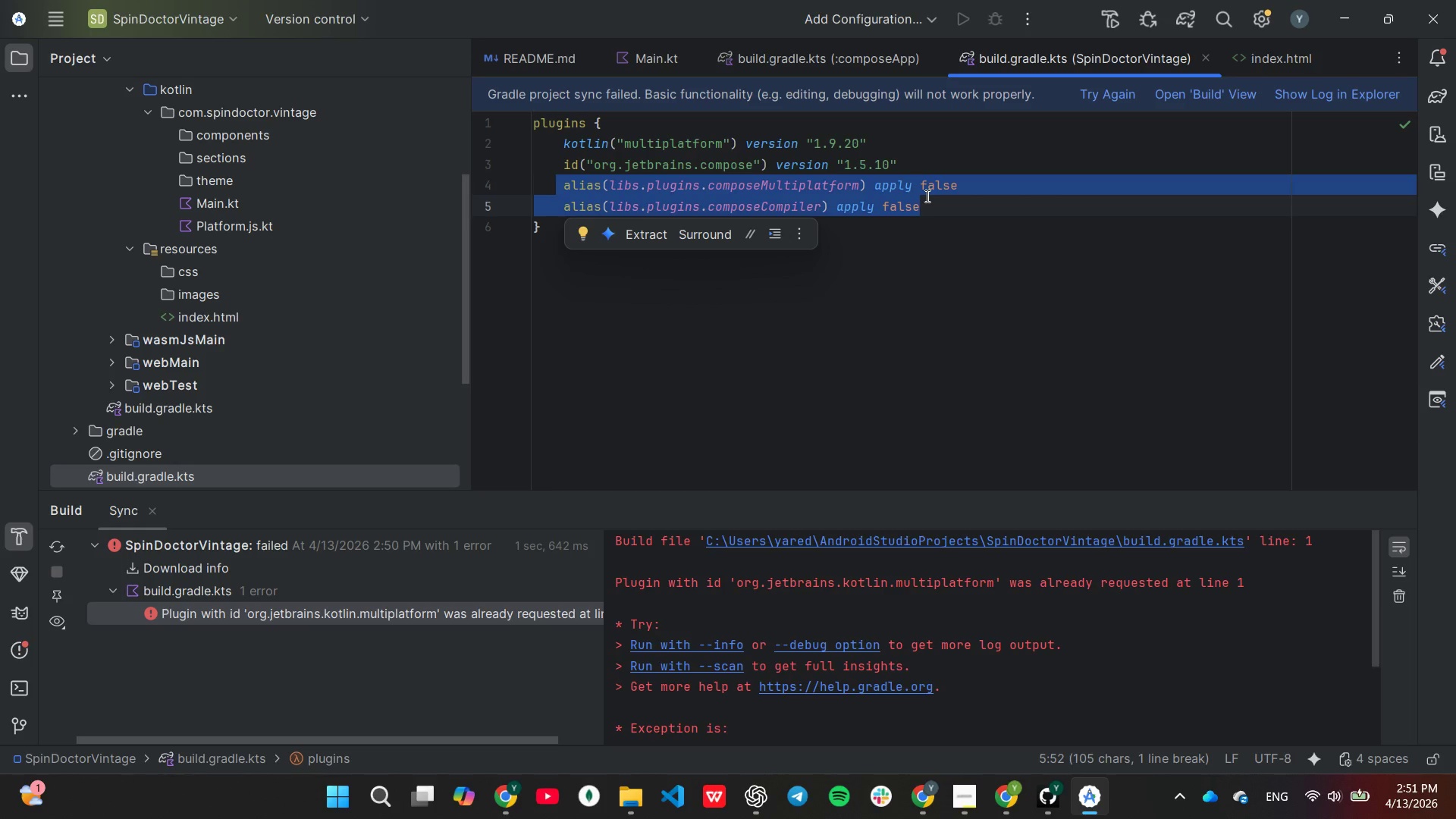 
key(Backspace)
 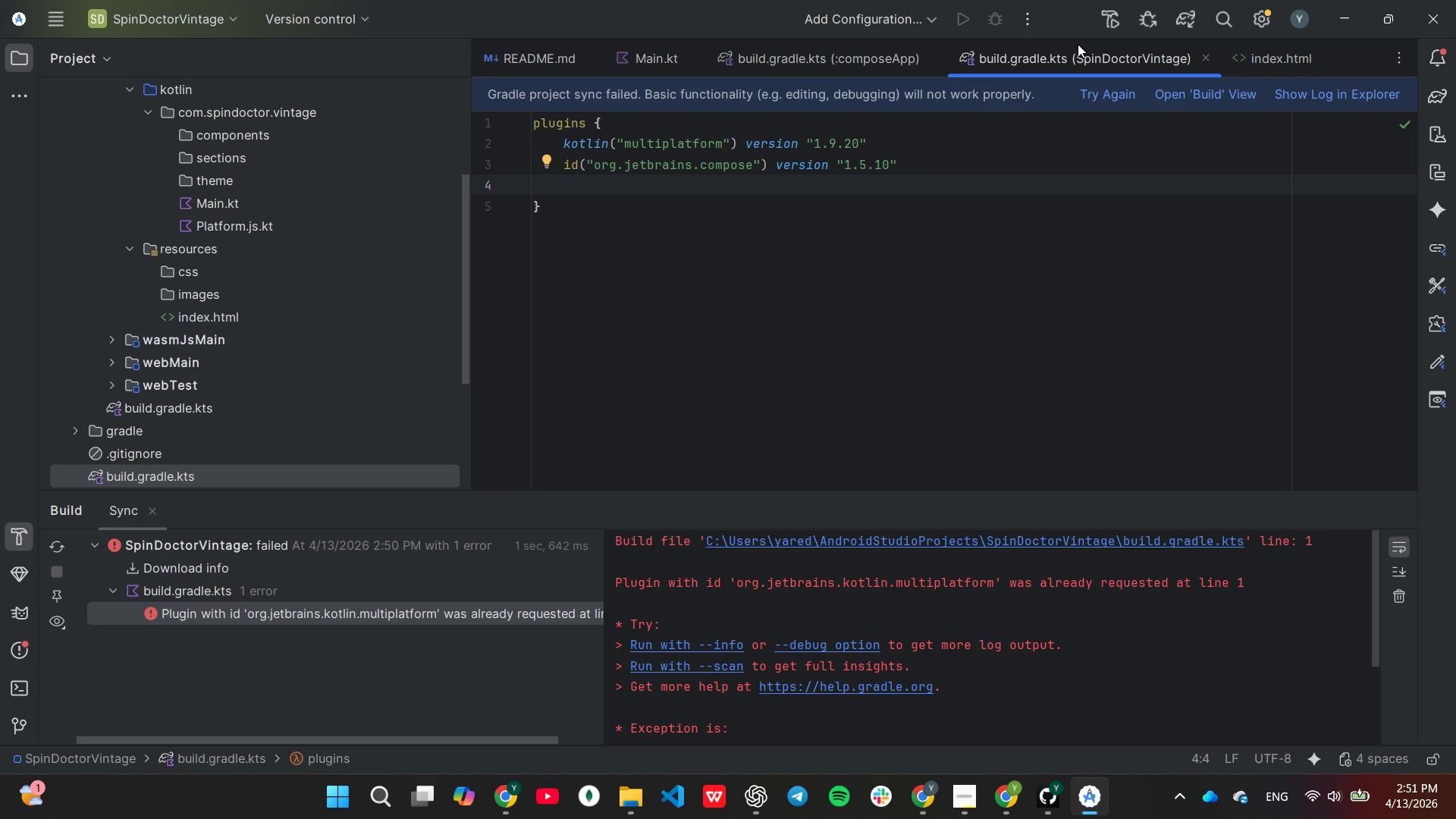 
left_click([1089, 99])
 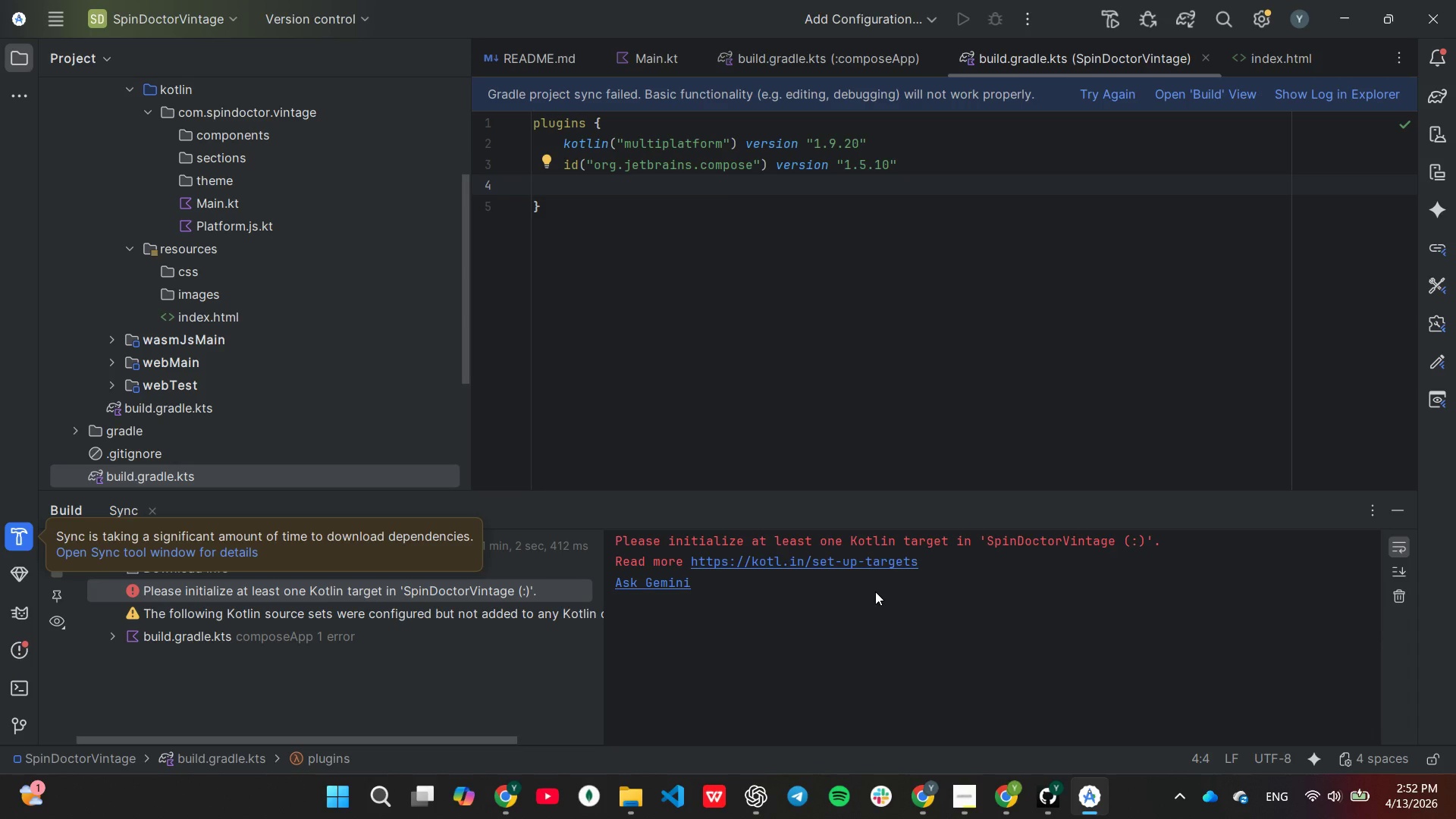 
wait(73.84)
 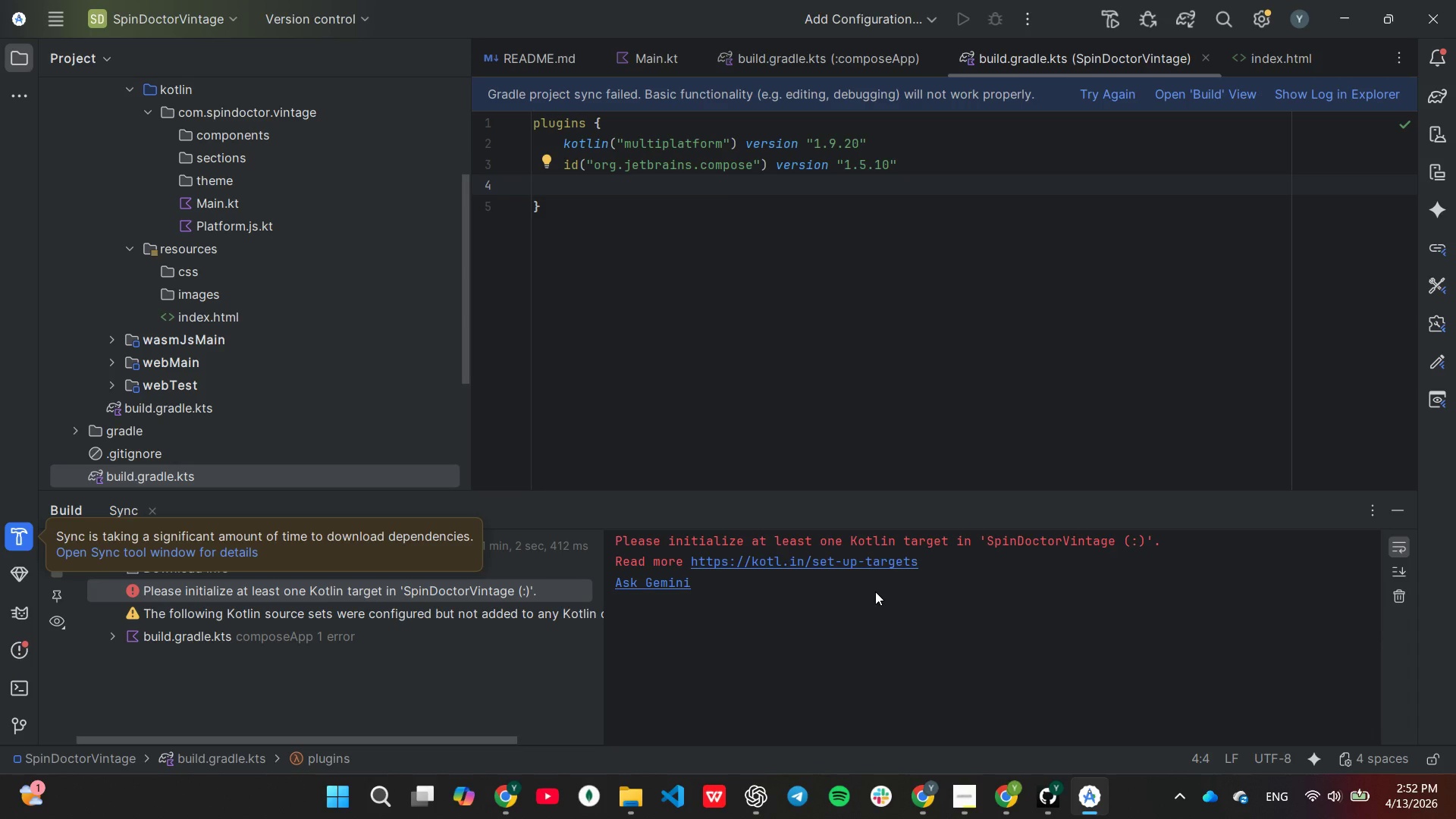 
scroll: coordinate [871, 592], scroll_direction: up, amount: 2.0
 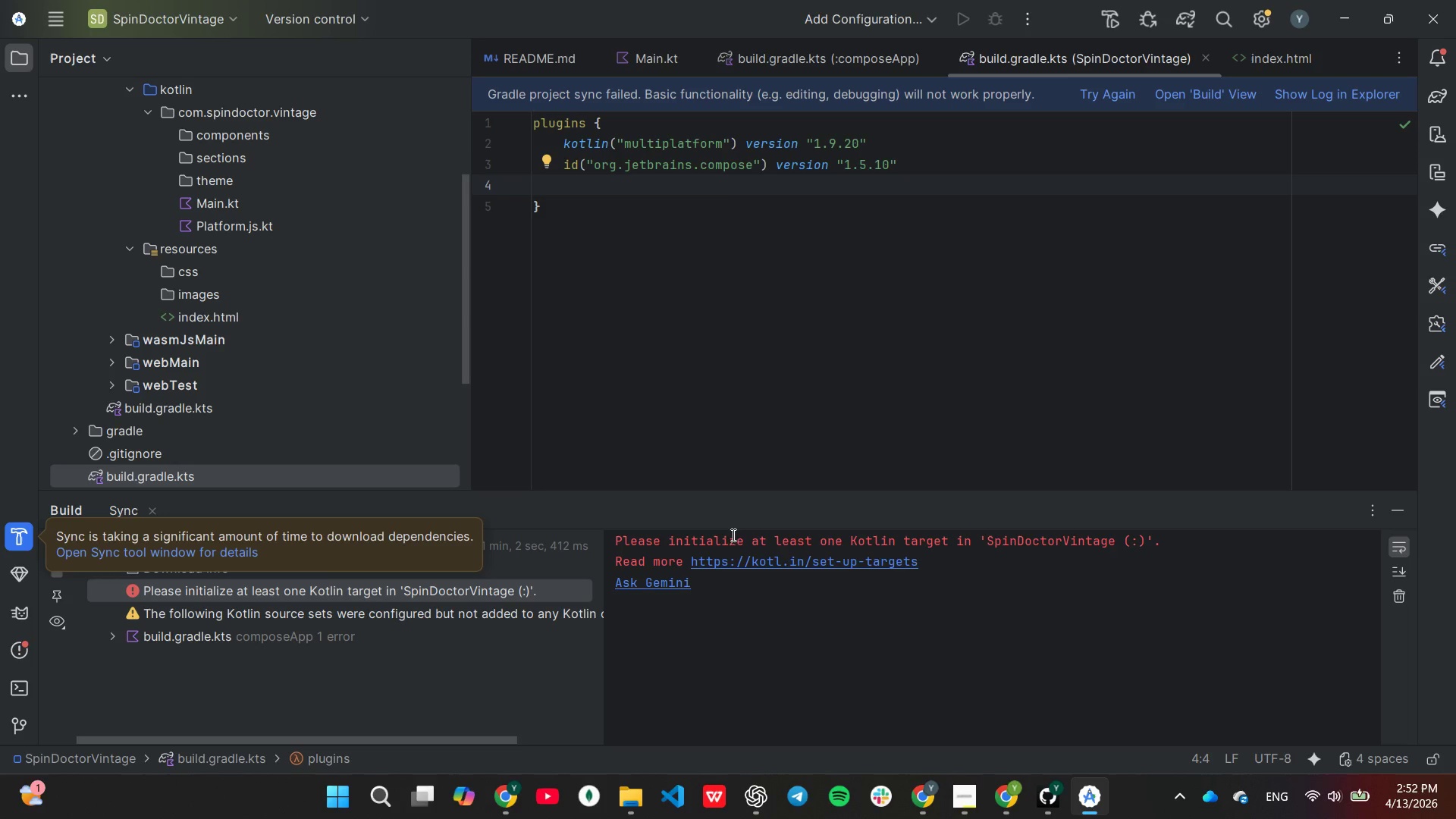 
left_click([725, 455])
 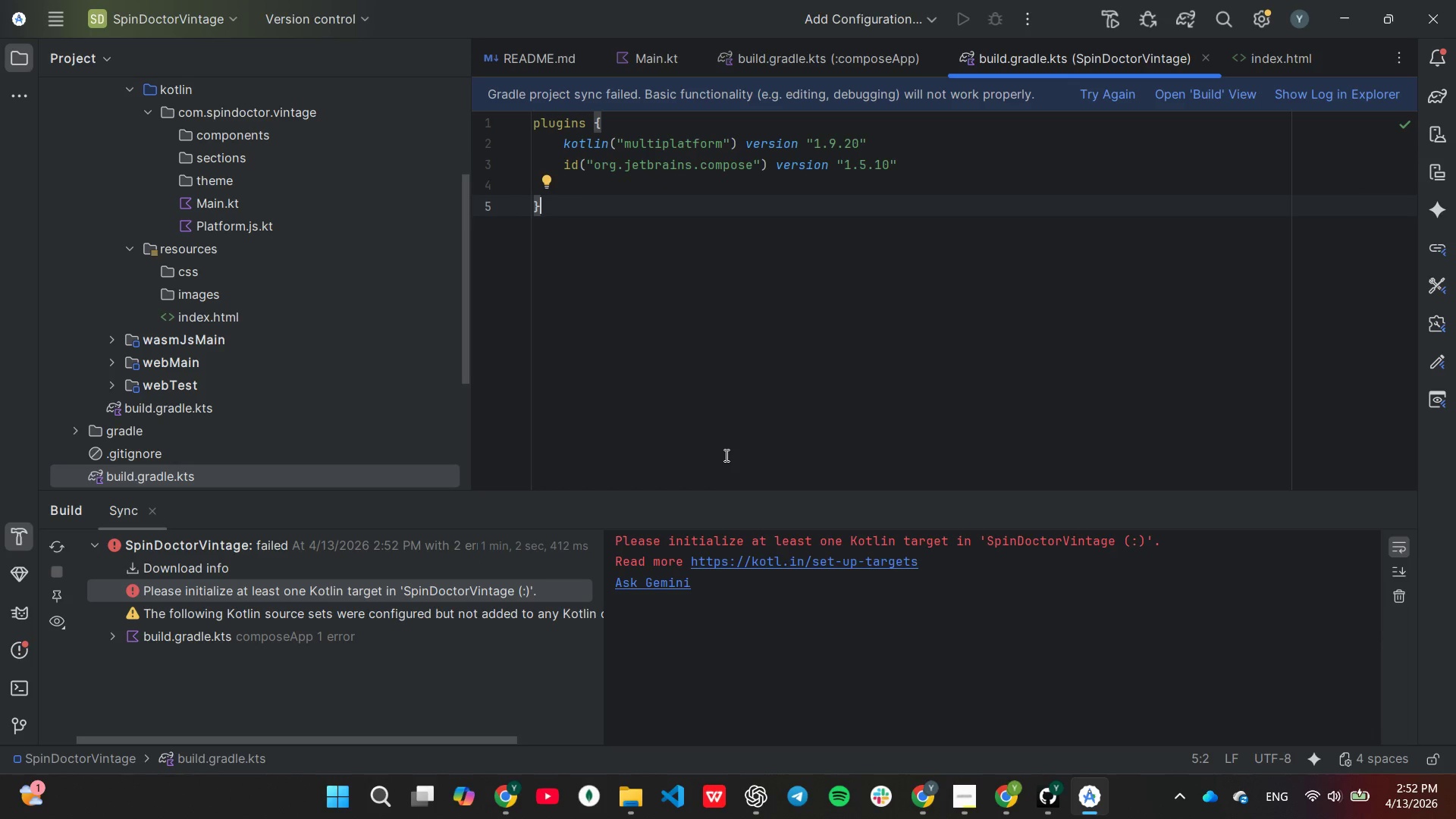 
key(Control+ControlLeft)
 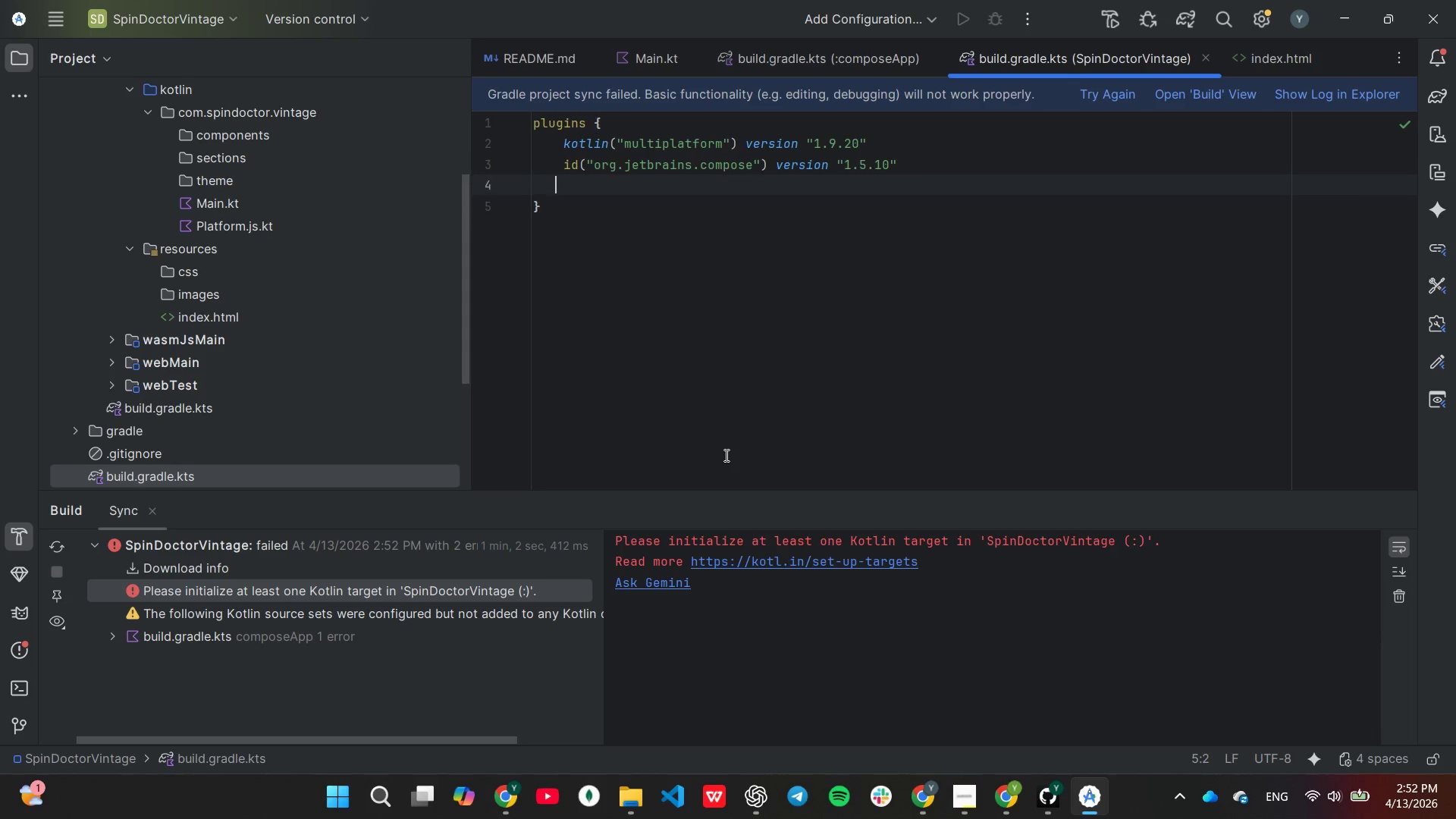 
key(Control+Z)
 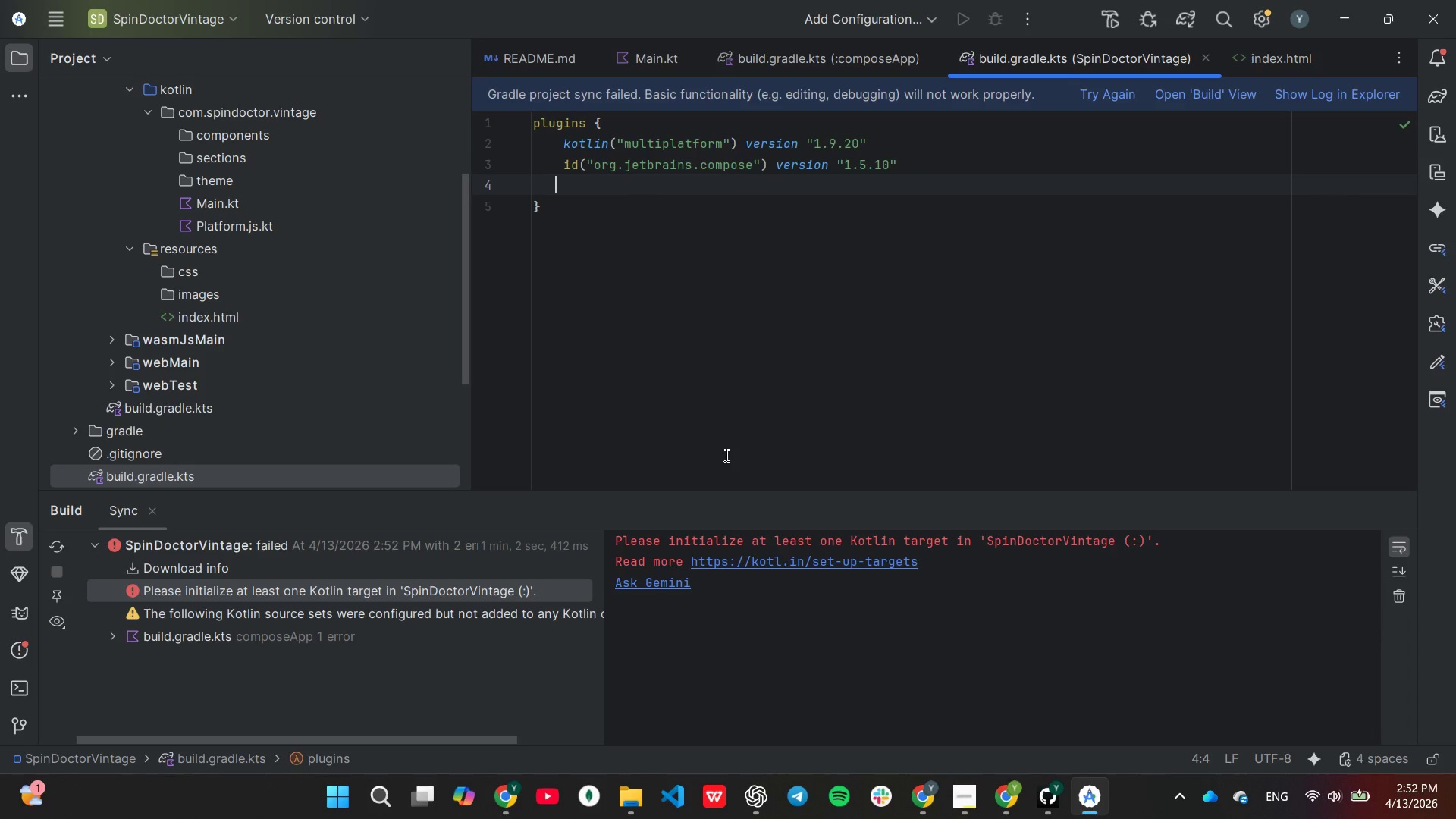 
key(Control+Z)
 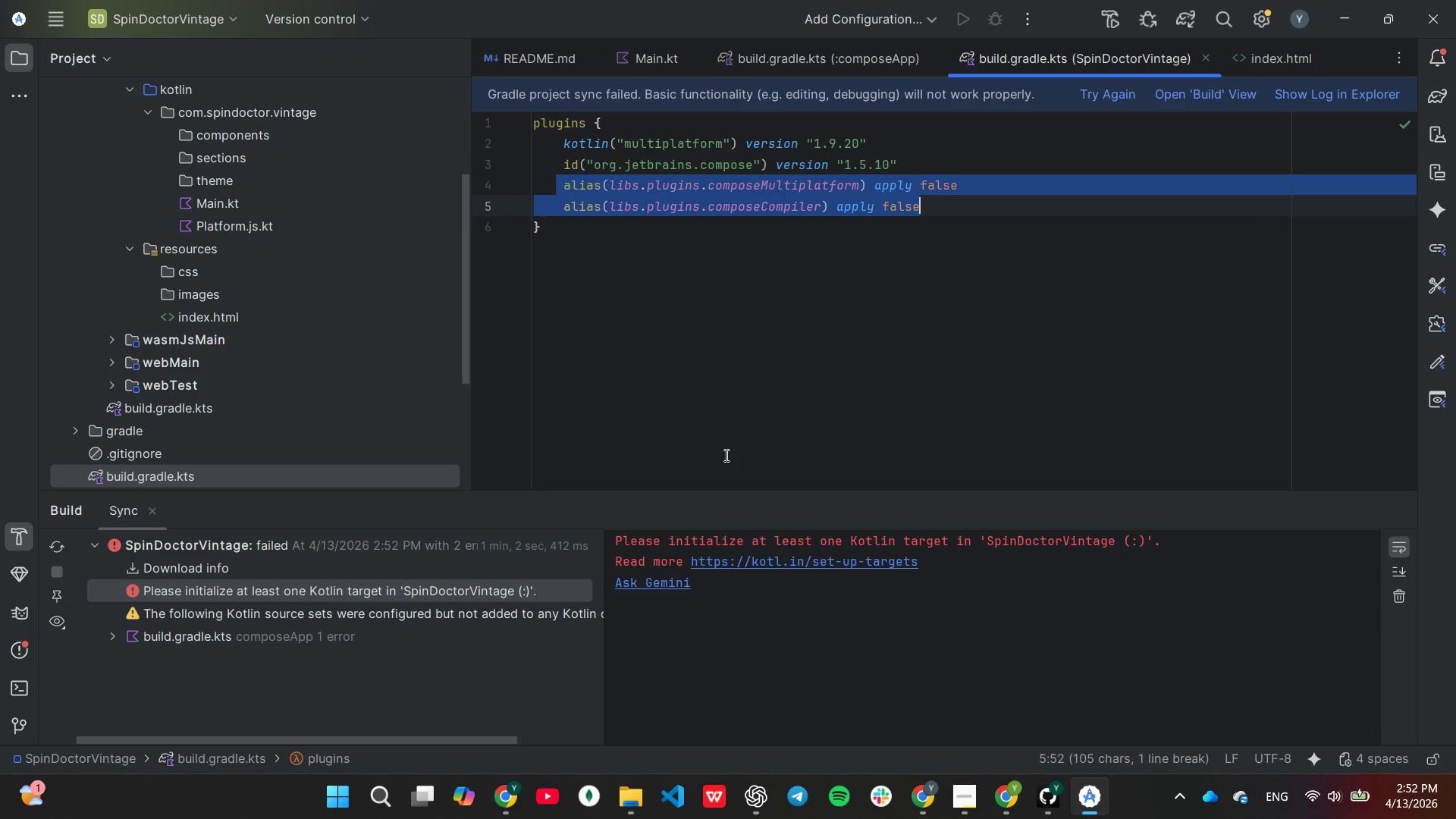 
hold_key(key=ControlLeft, duration=0.31)
 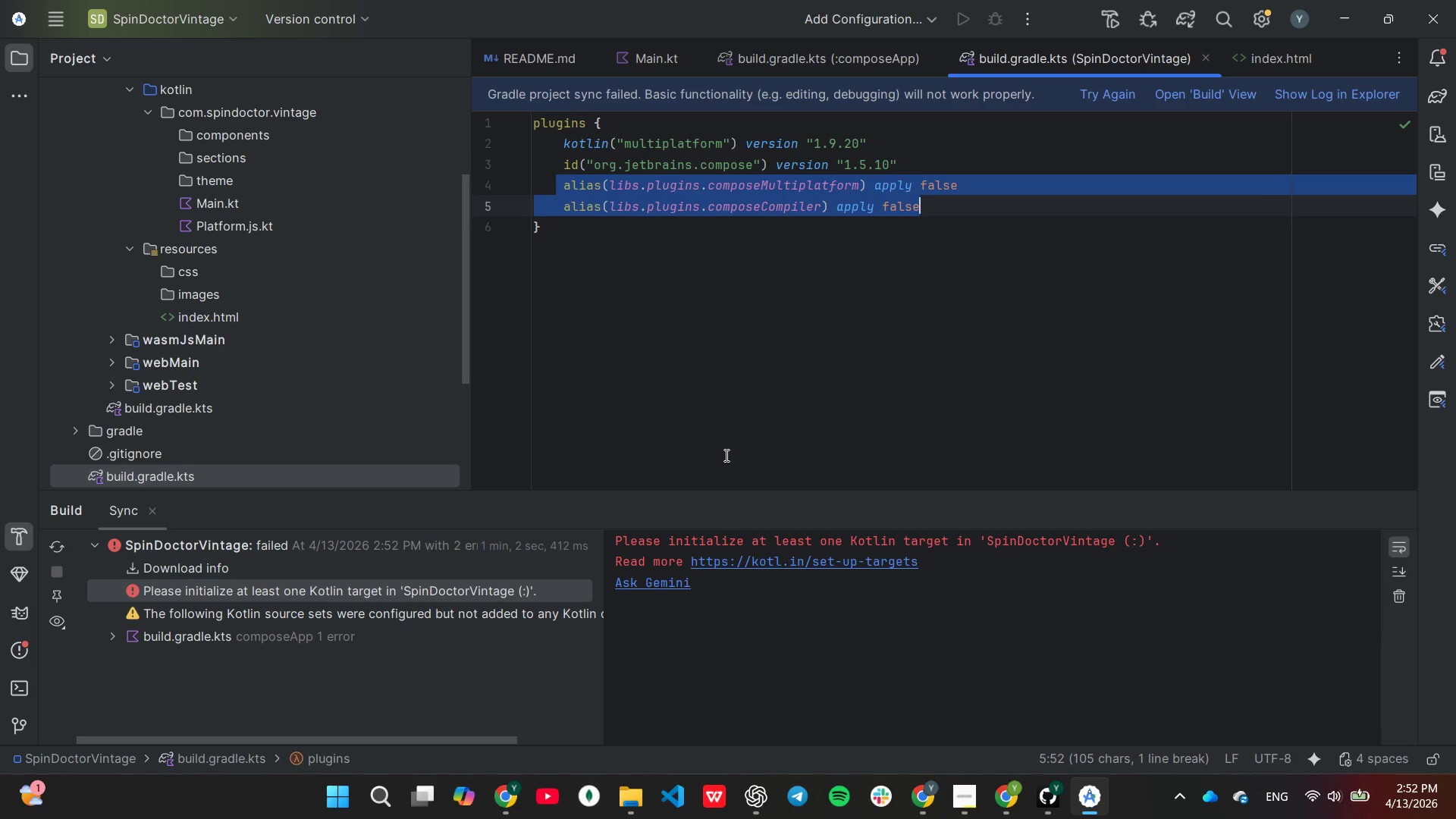 
key(Control+Z)
 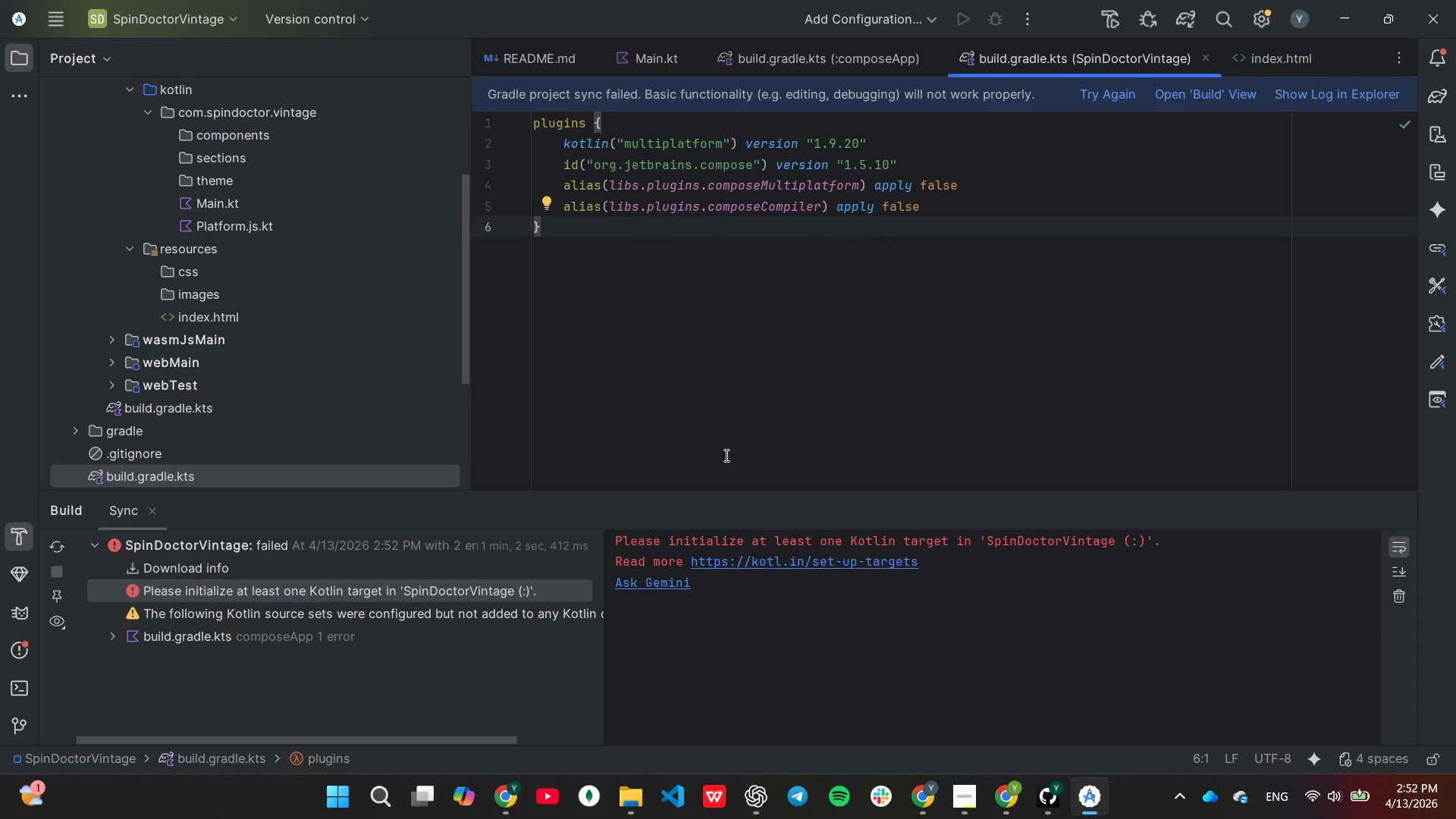 
key(Control+Z)
 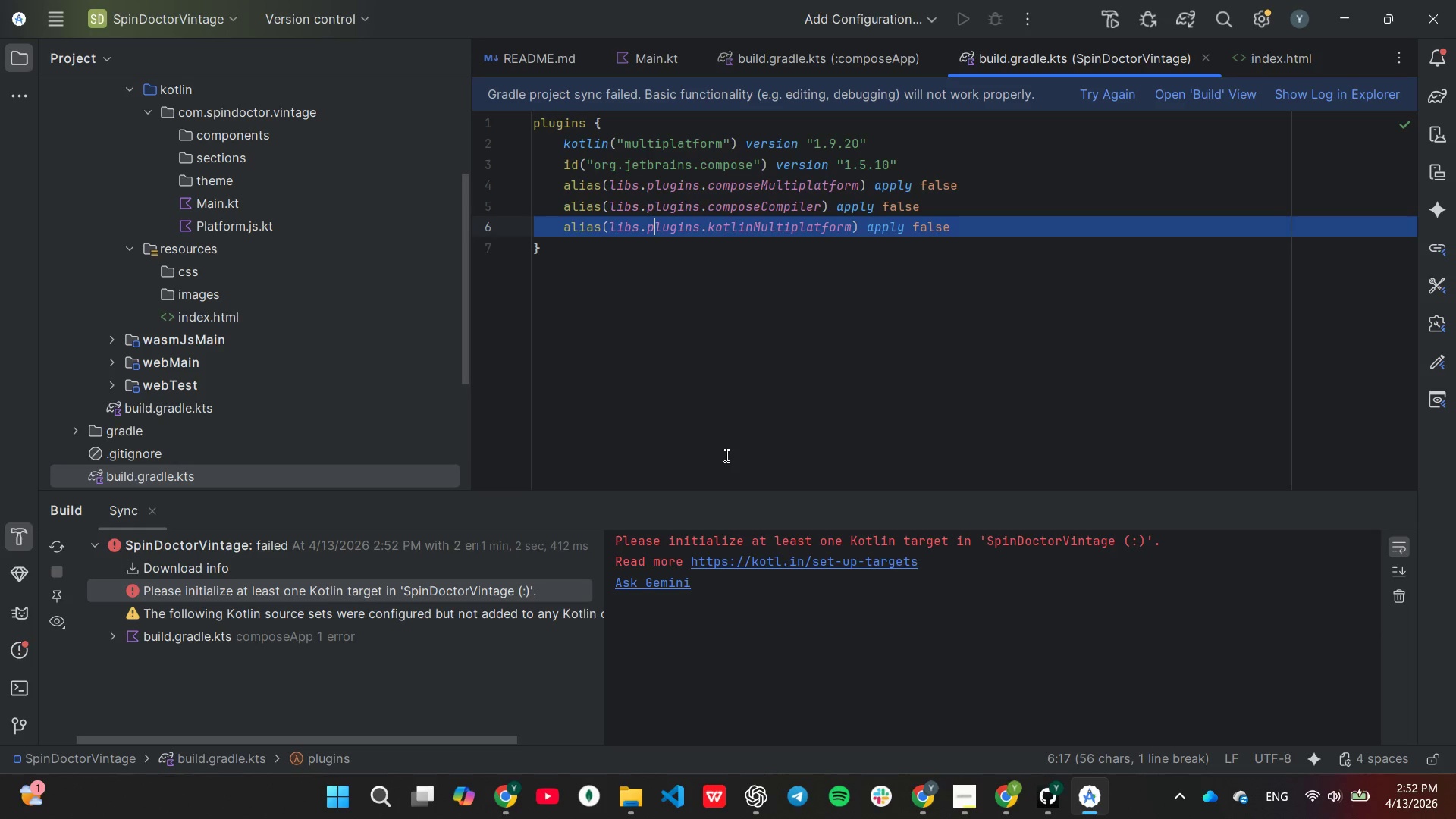 
key(Control+Y)
 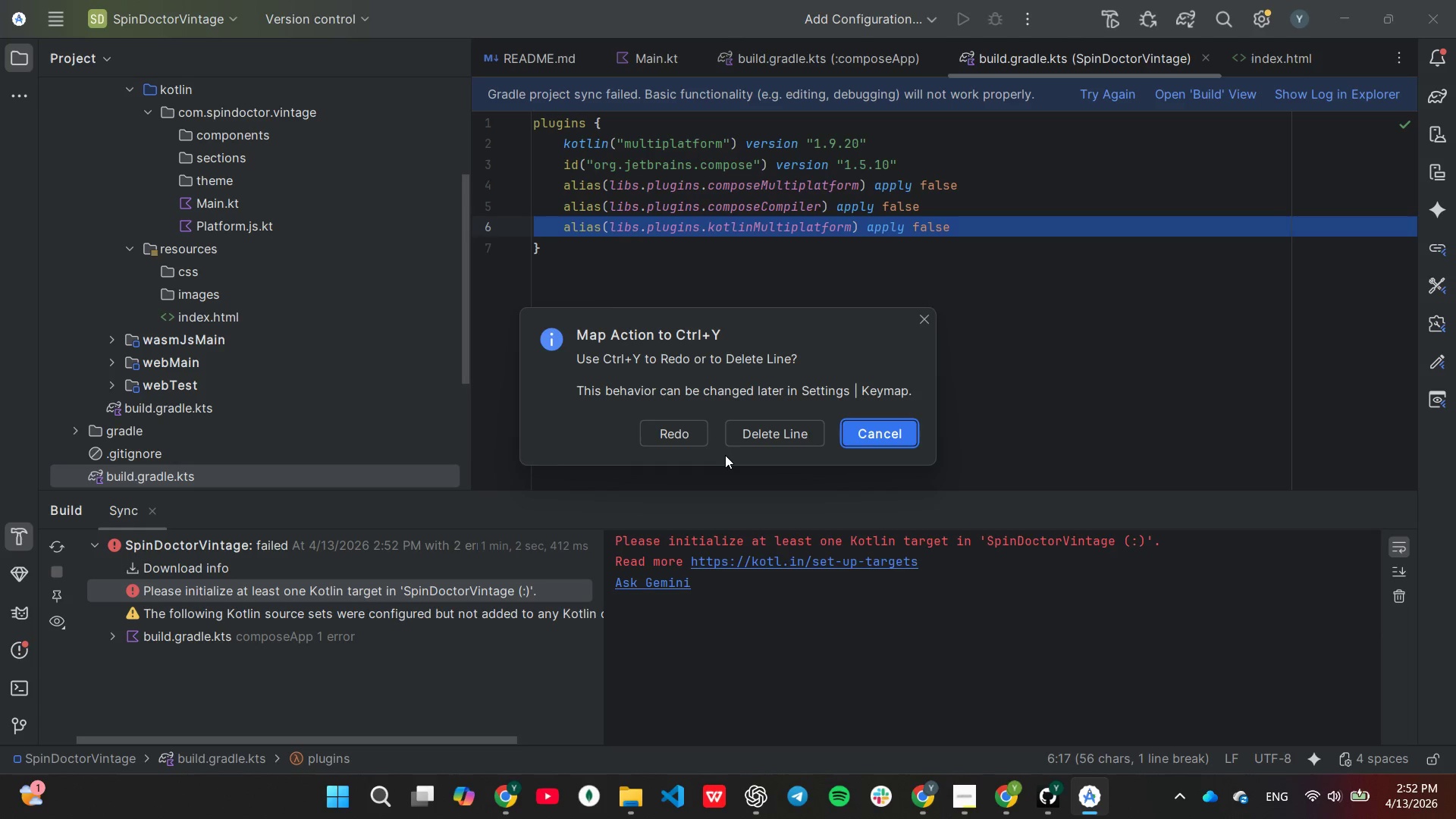 
key(Control+Y)
 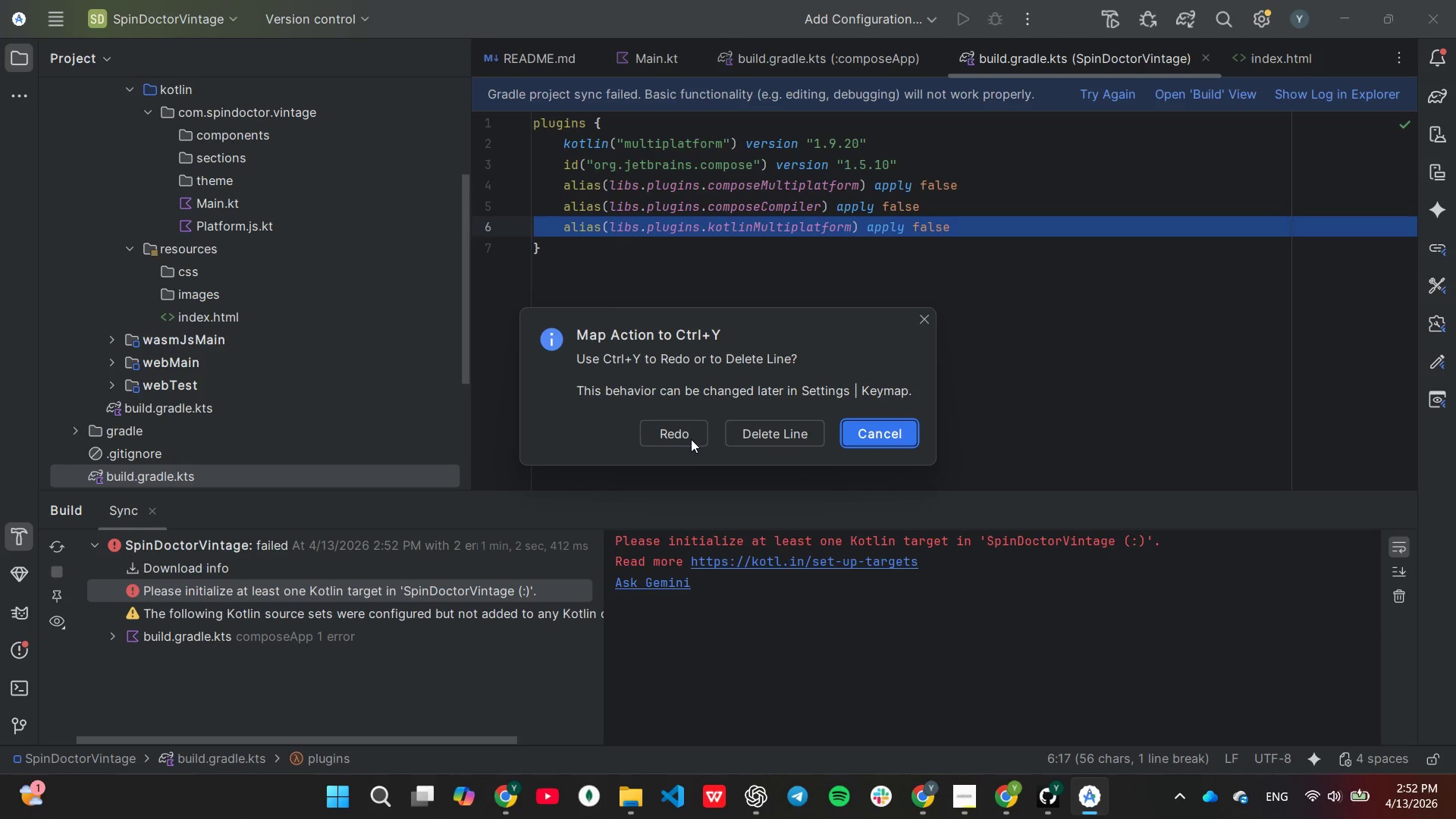 
left_click([683, 436])
 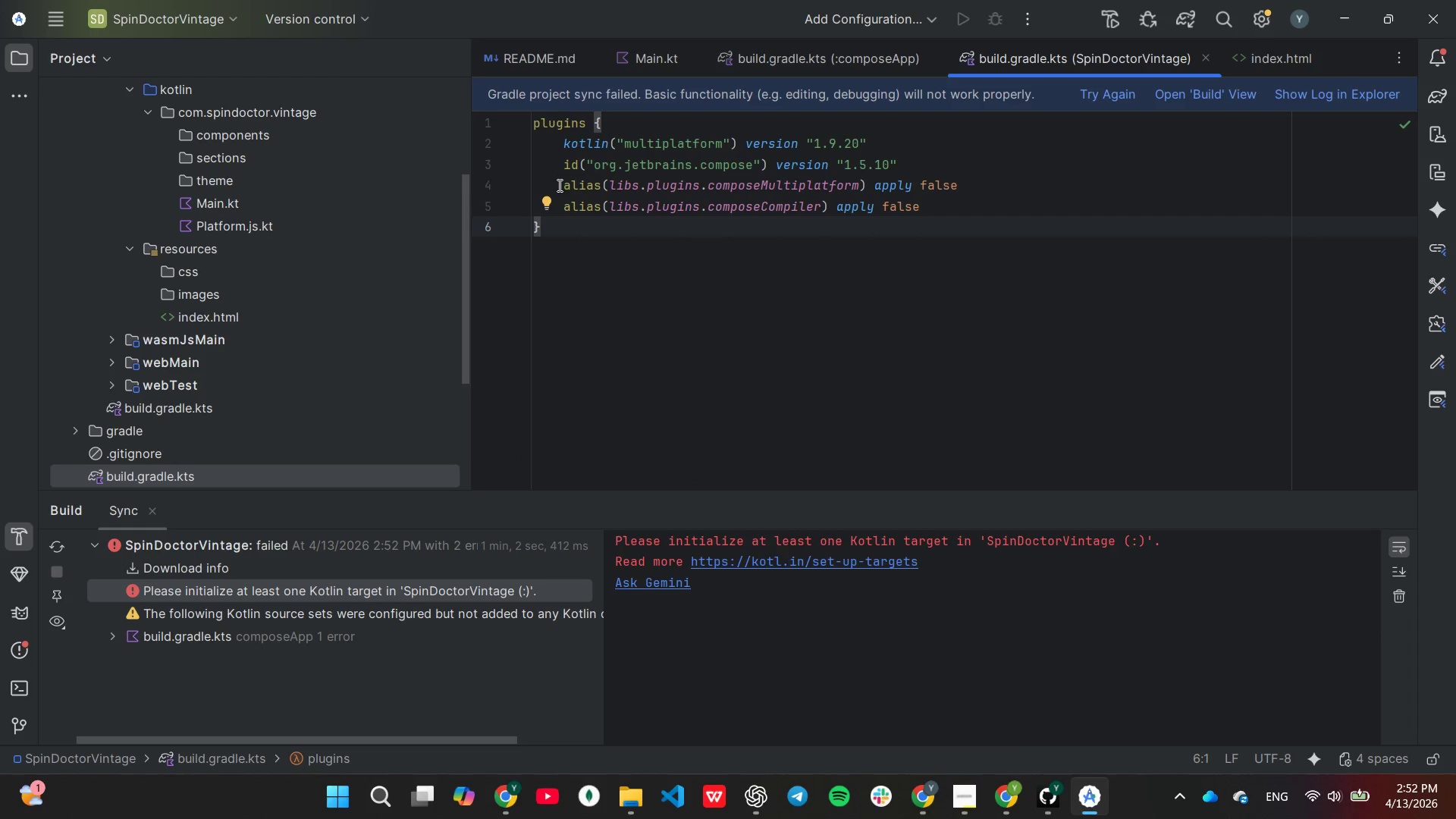 
left_click_drag(start_coordinate=[564, 186], to_coordinate=[931, 206])
 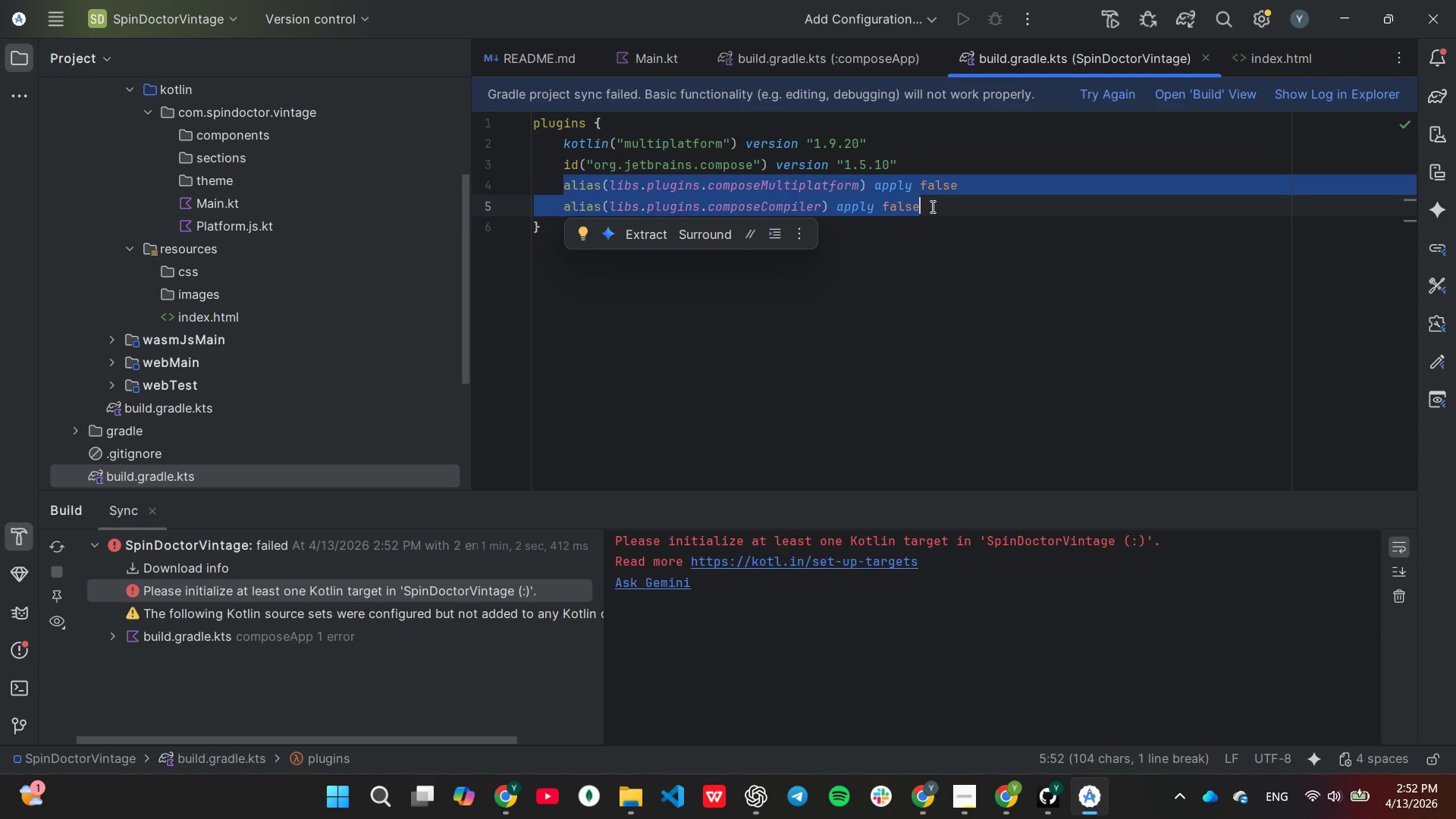 
key(Backspace)
 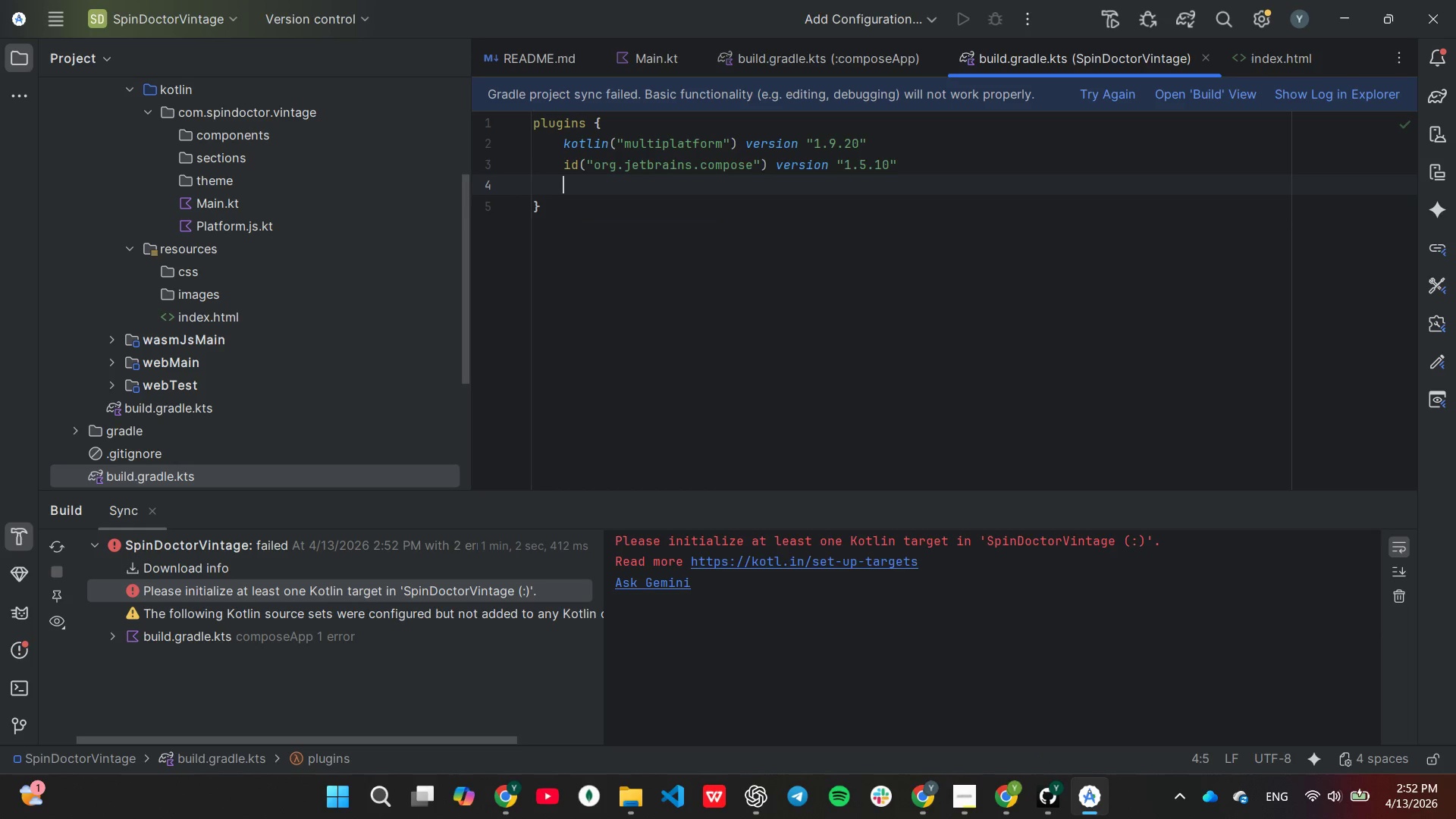 
key(Backspace)
 